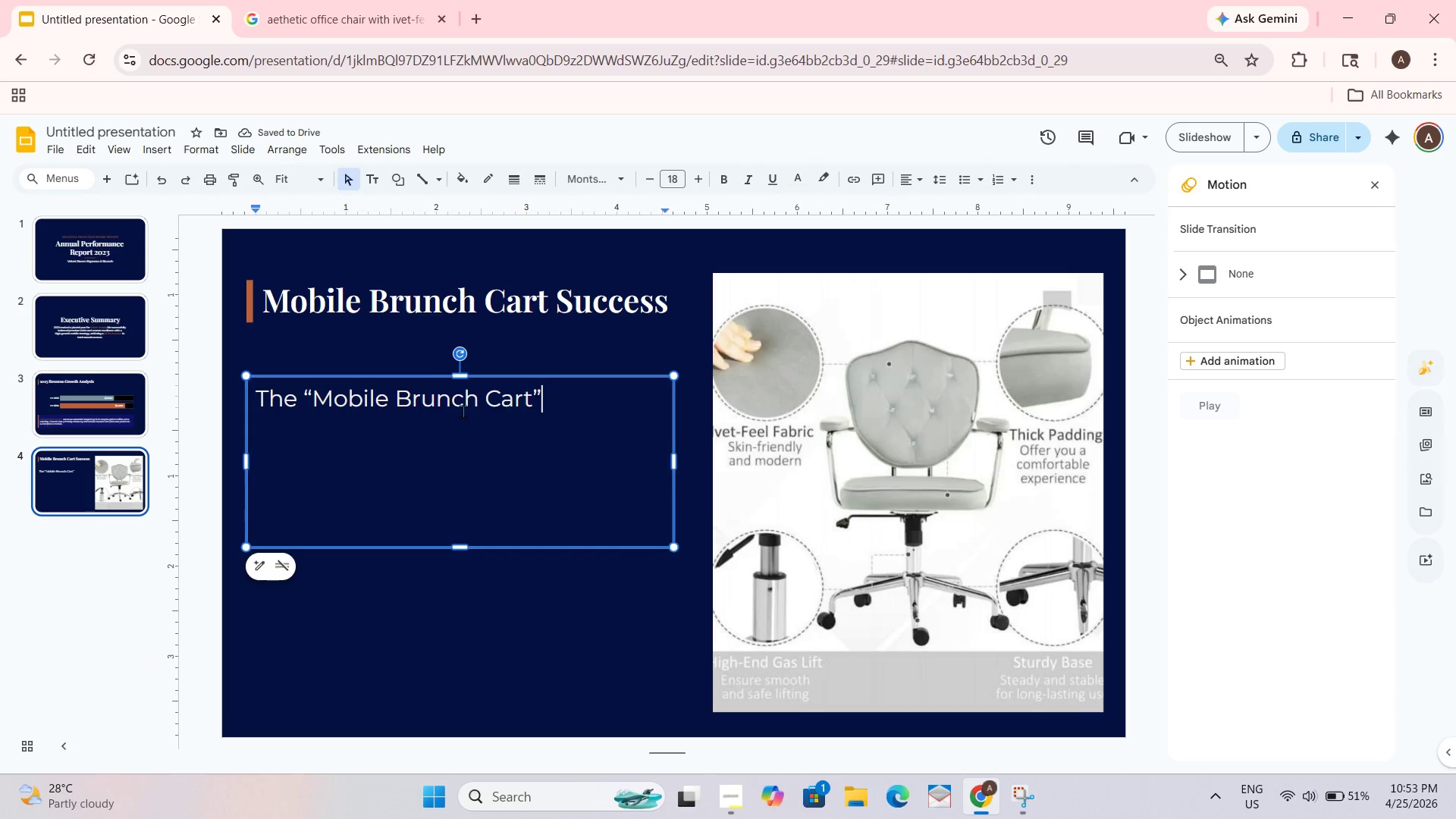 
key(ArrowRight)
 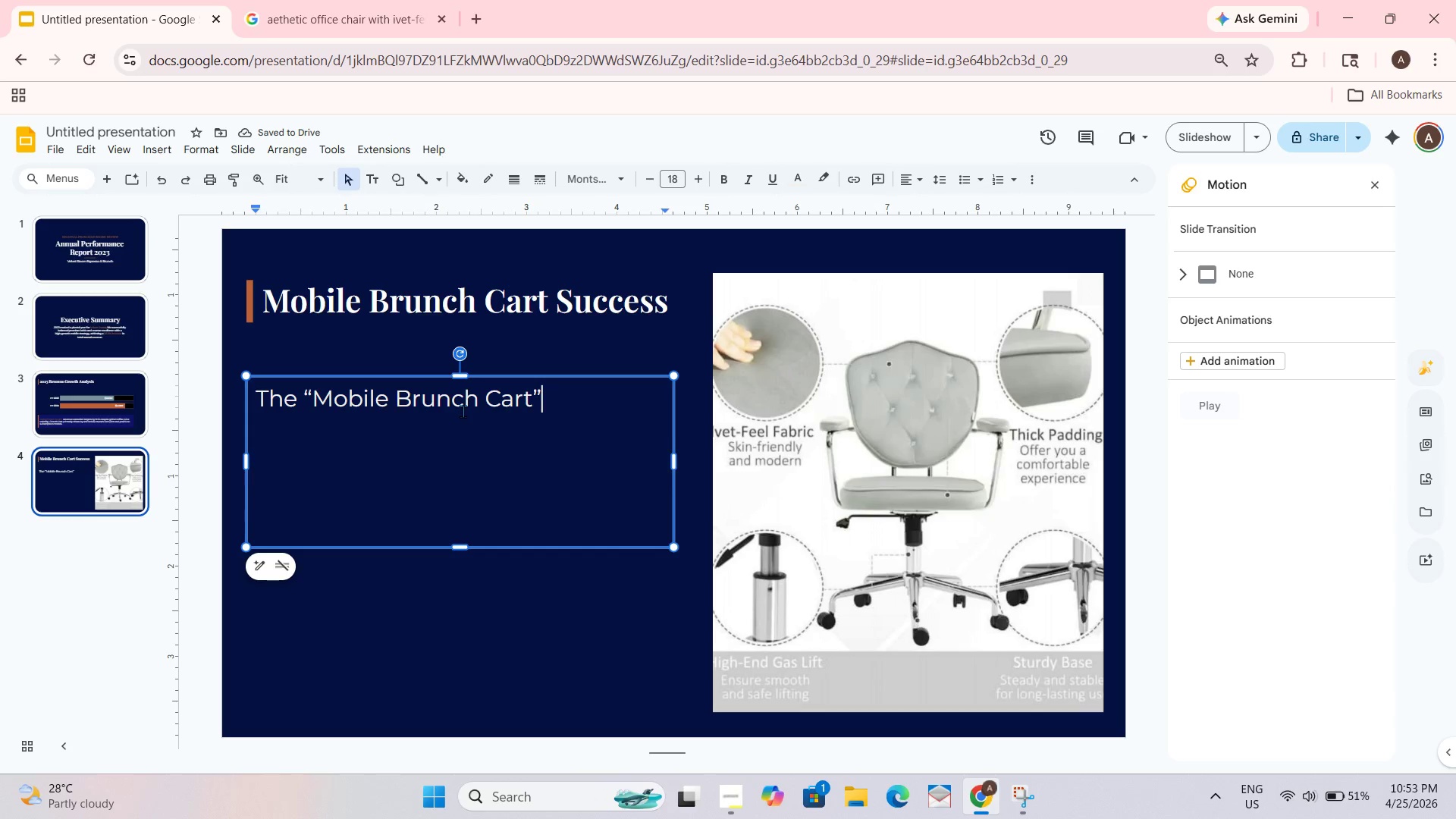 
type( pilot program)
 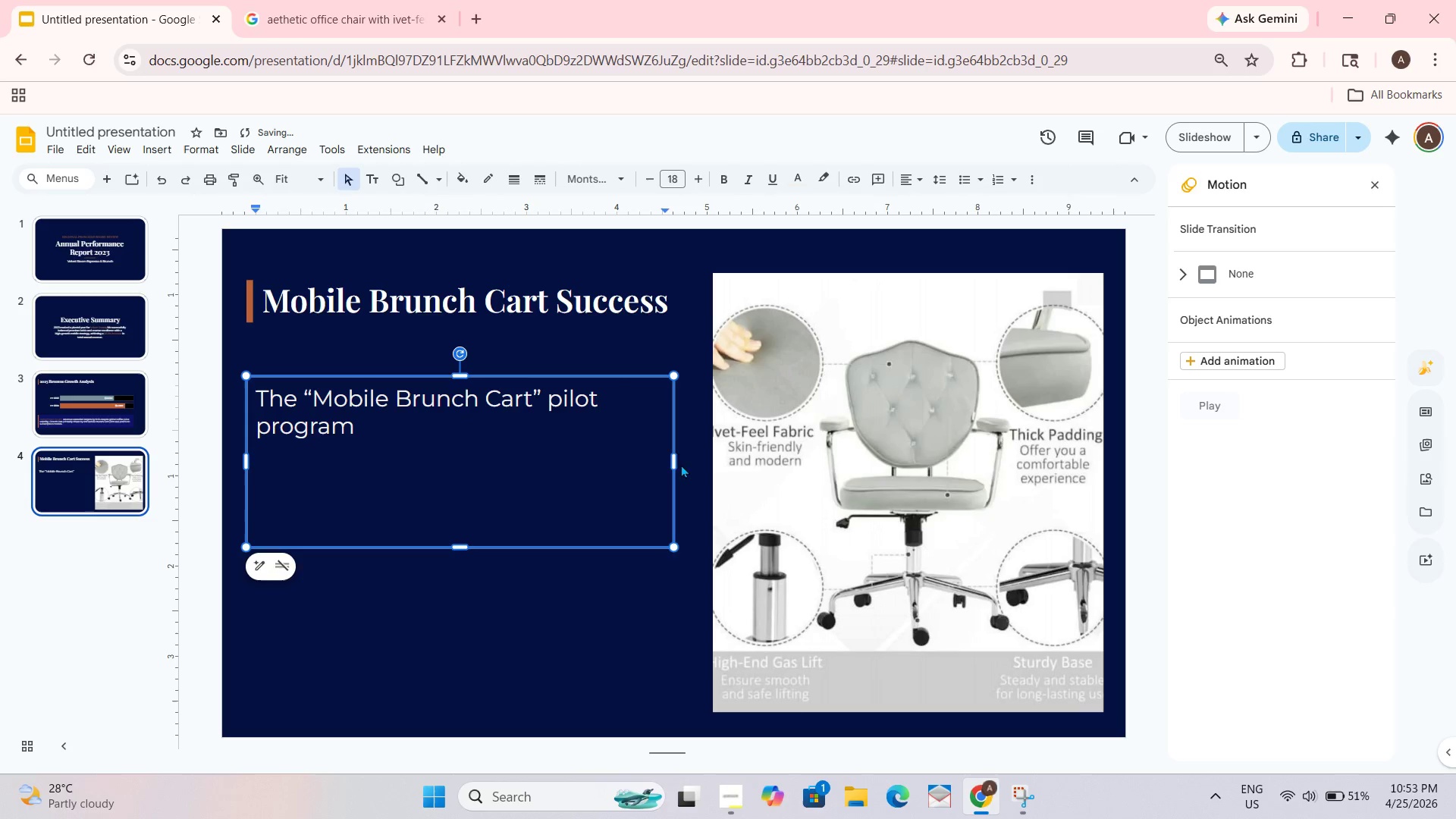 
left_click_drag(start_coordinate=[676, 457], to_coordinate=[699, 454])
 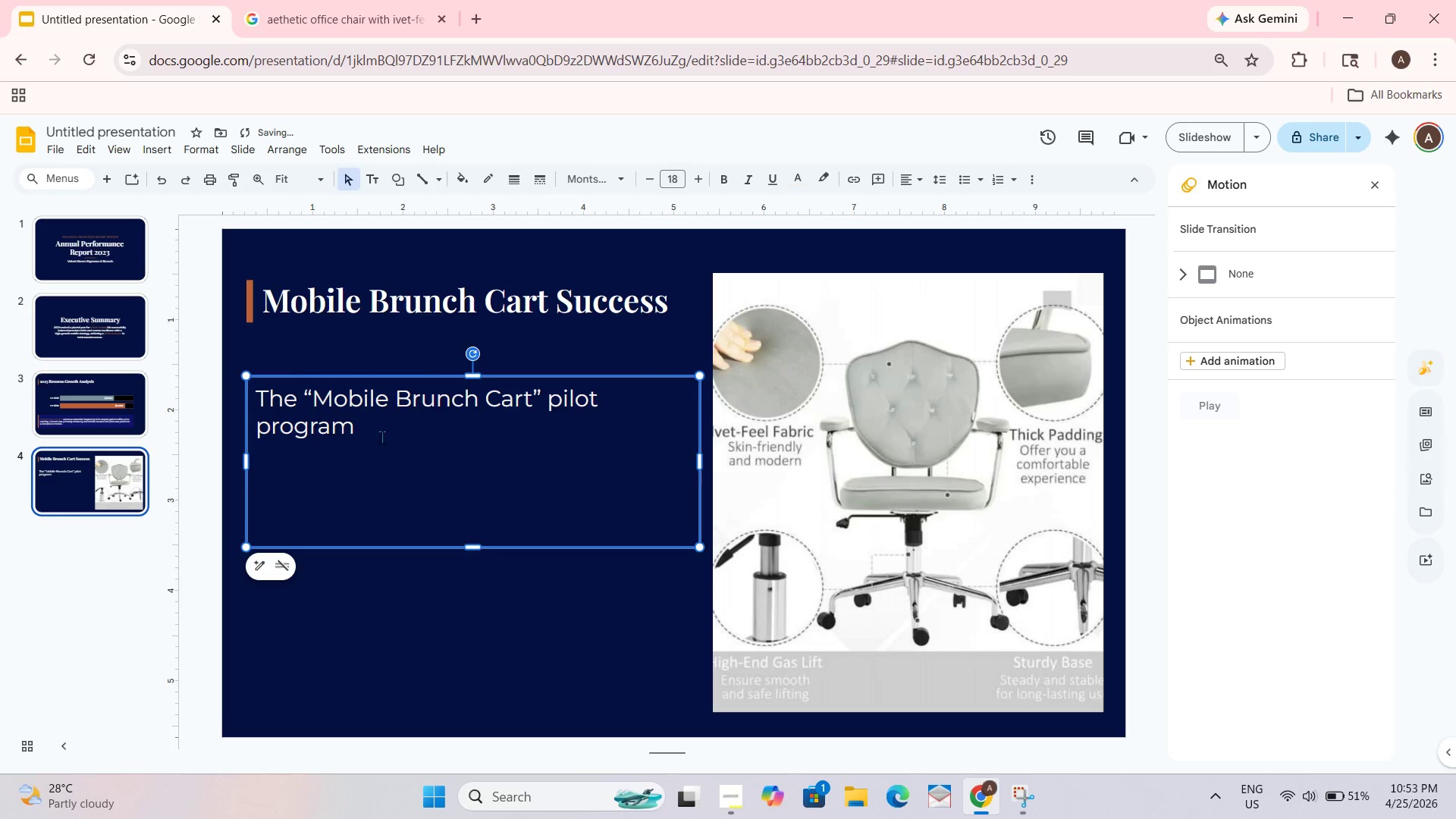 
left_click([353, 431])
 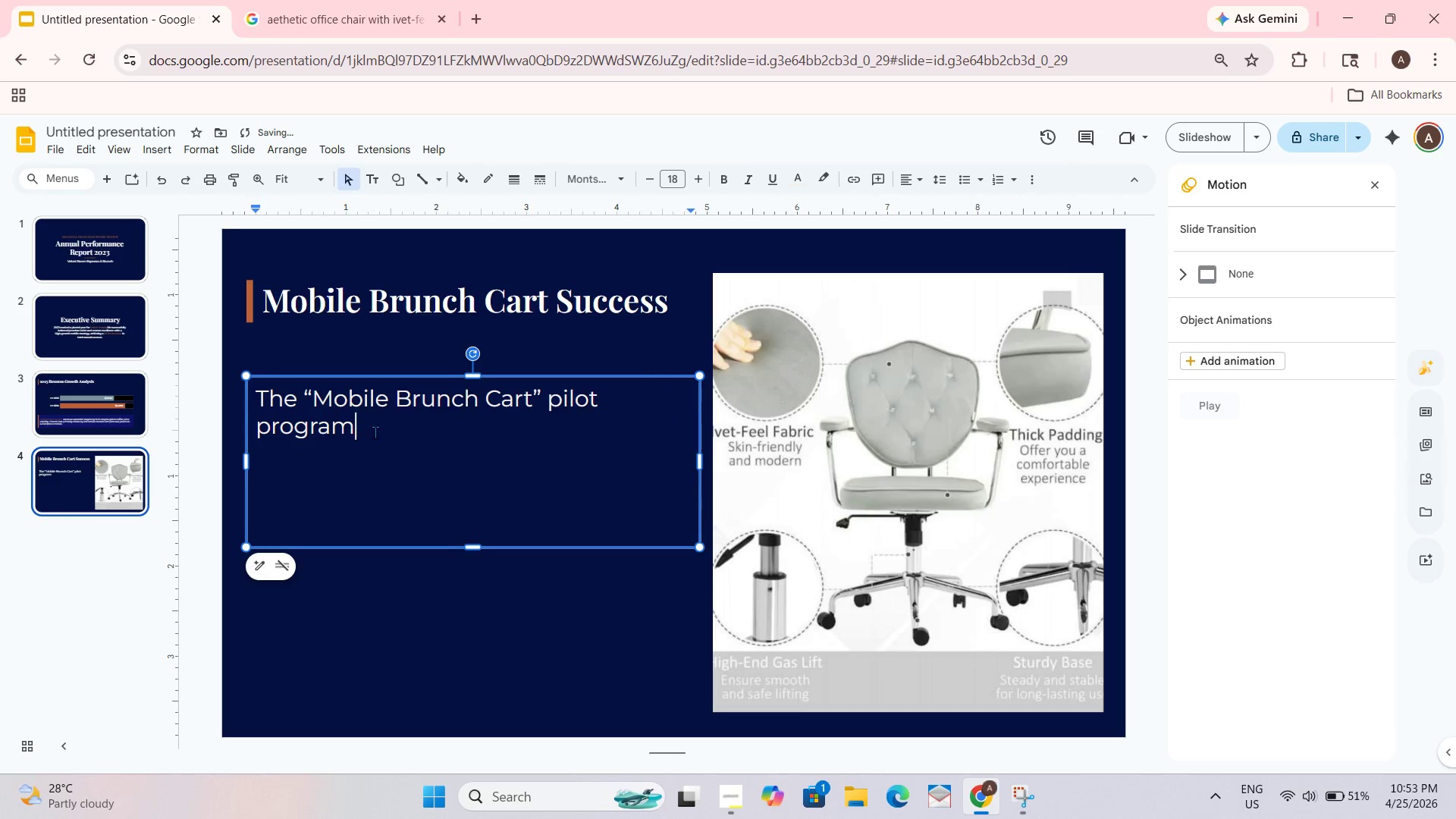 
key(Space)
 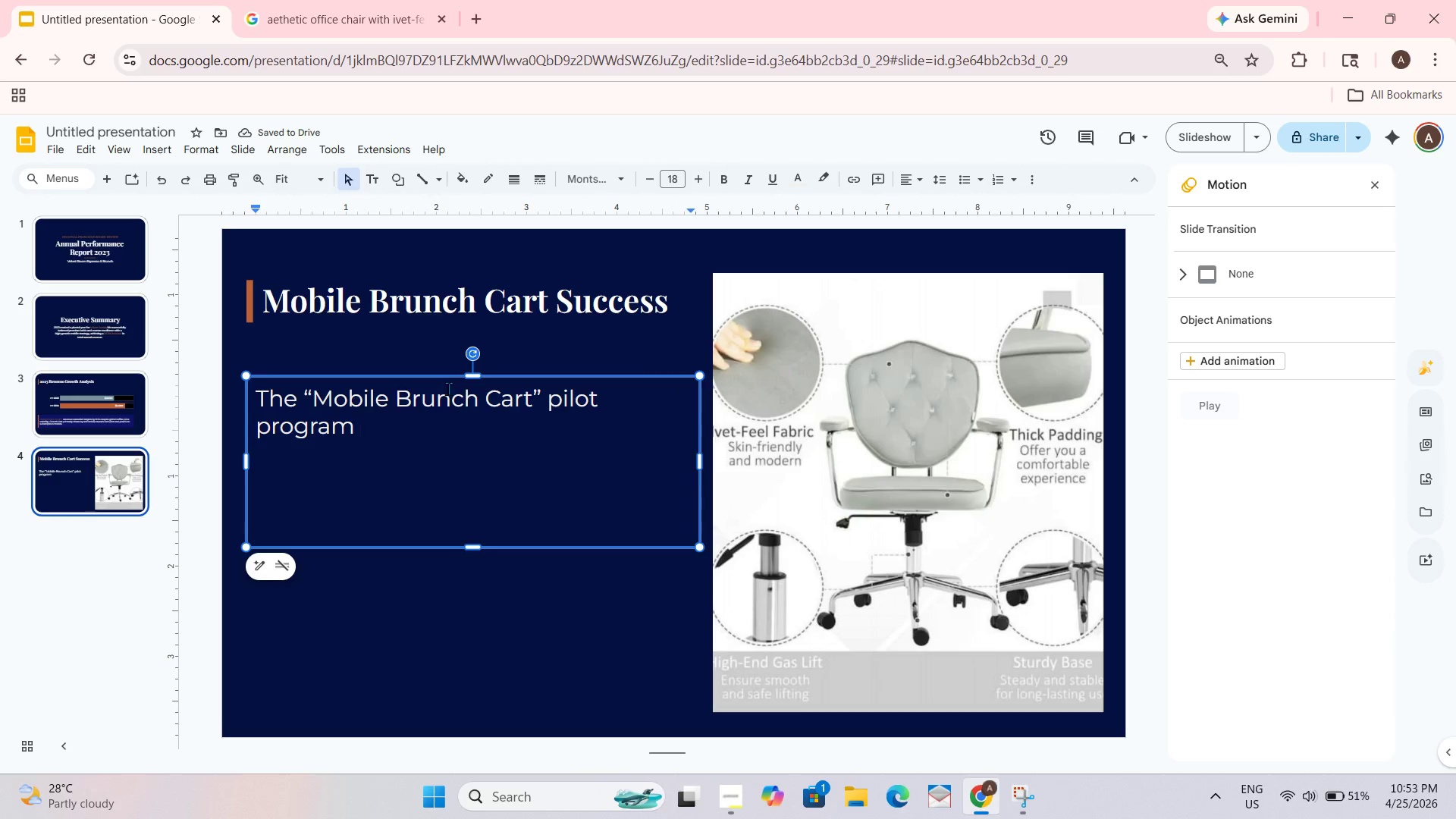 
type(proved to be our most successful innovation)
 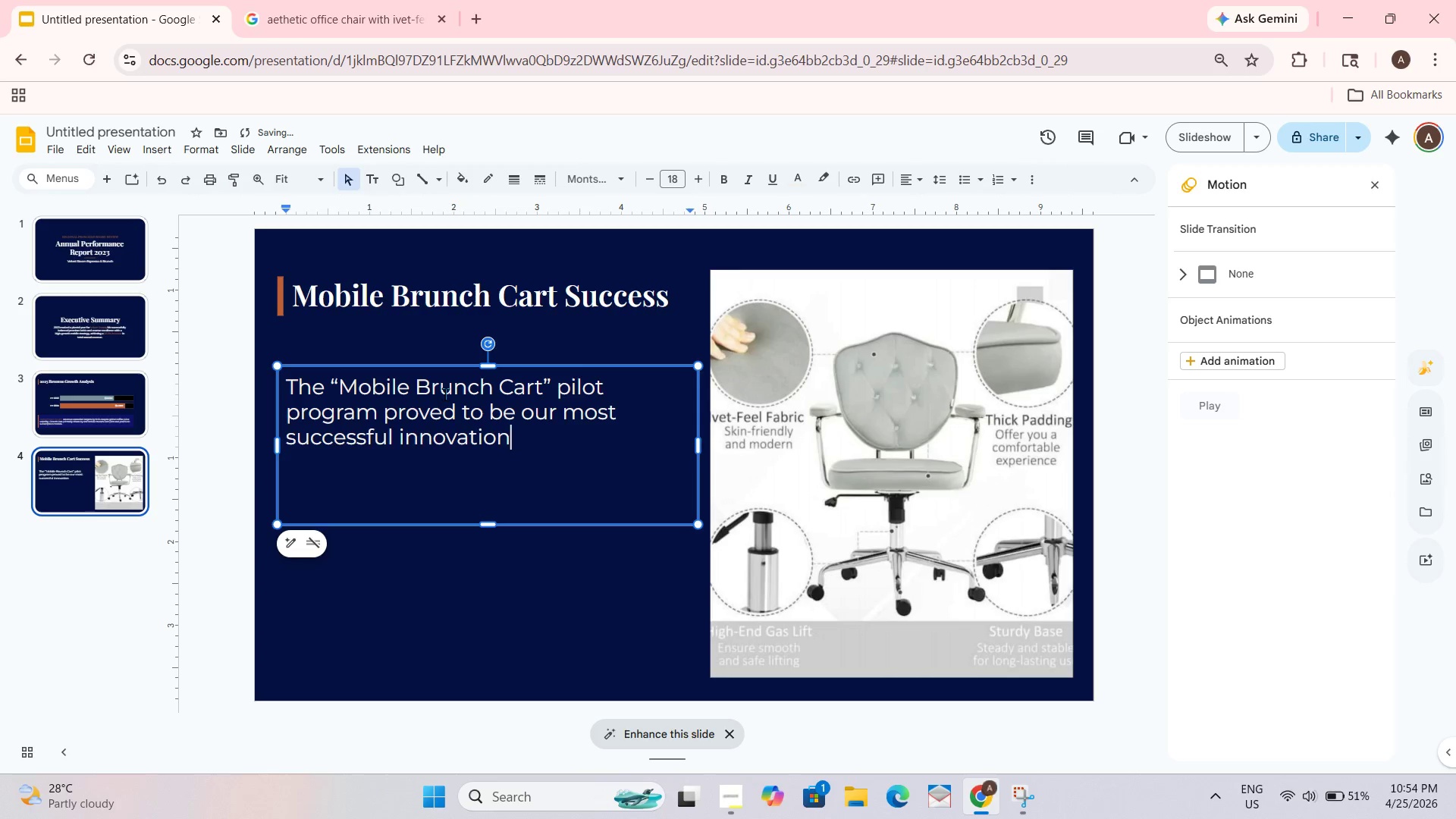 
type( in 2023. By bringing the botique cafe experience di)
key(Backspace)
type(irectly)
 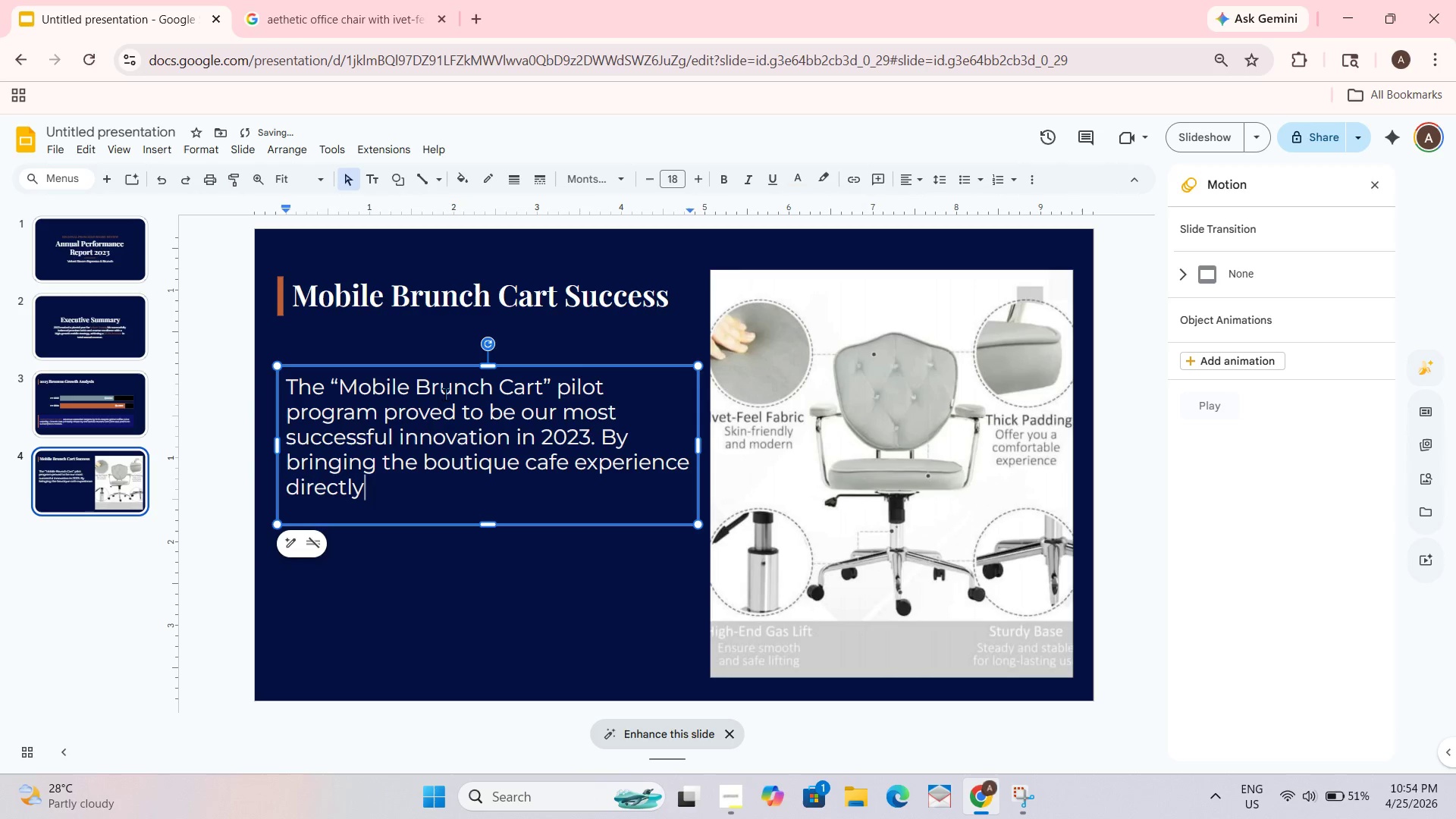 
 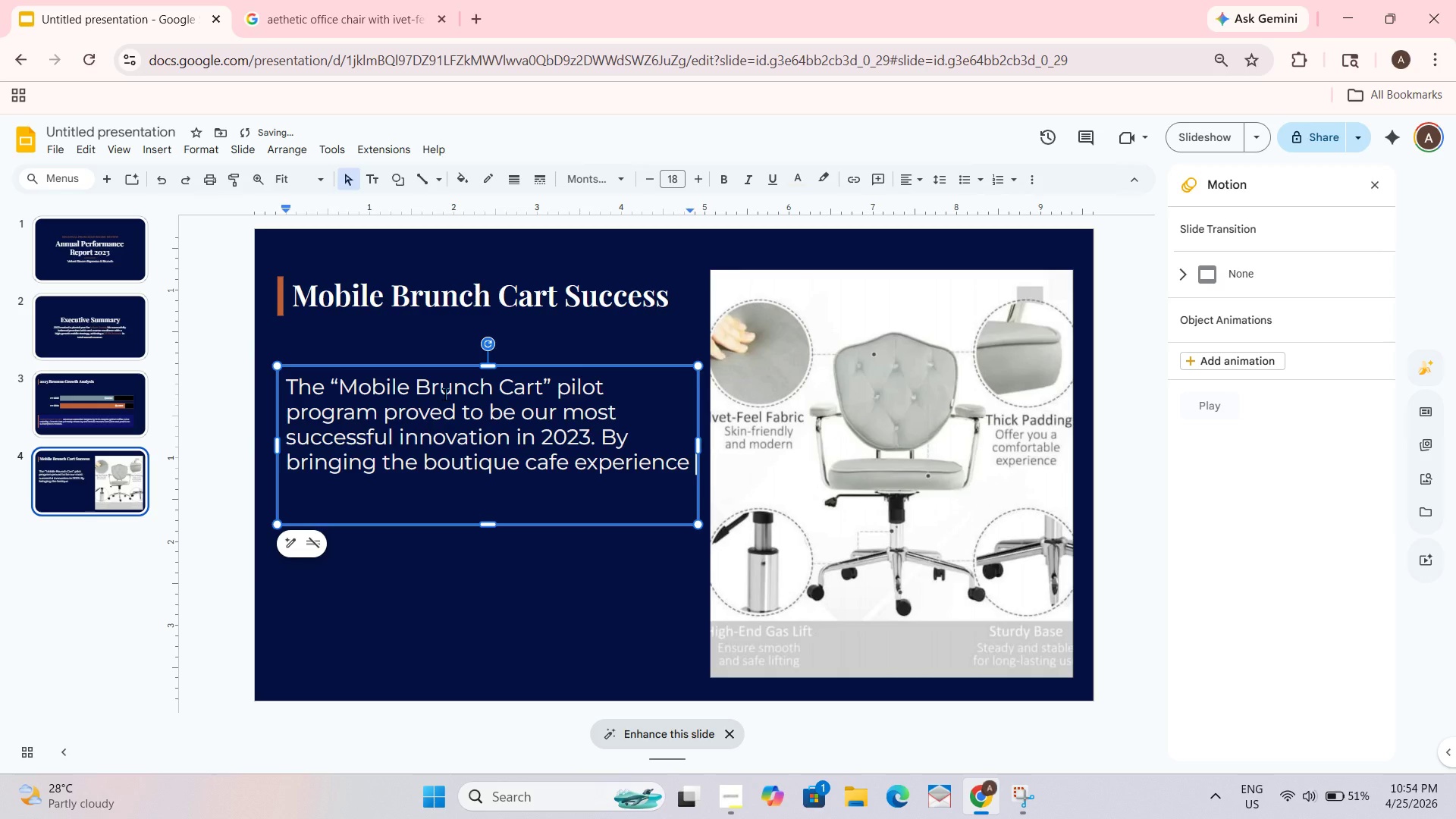 
key(Control+ControlLeft)
 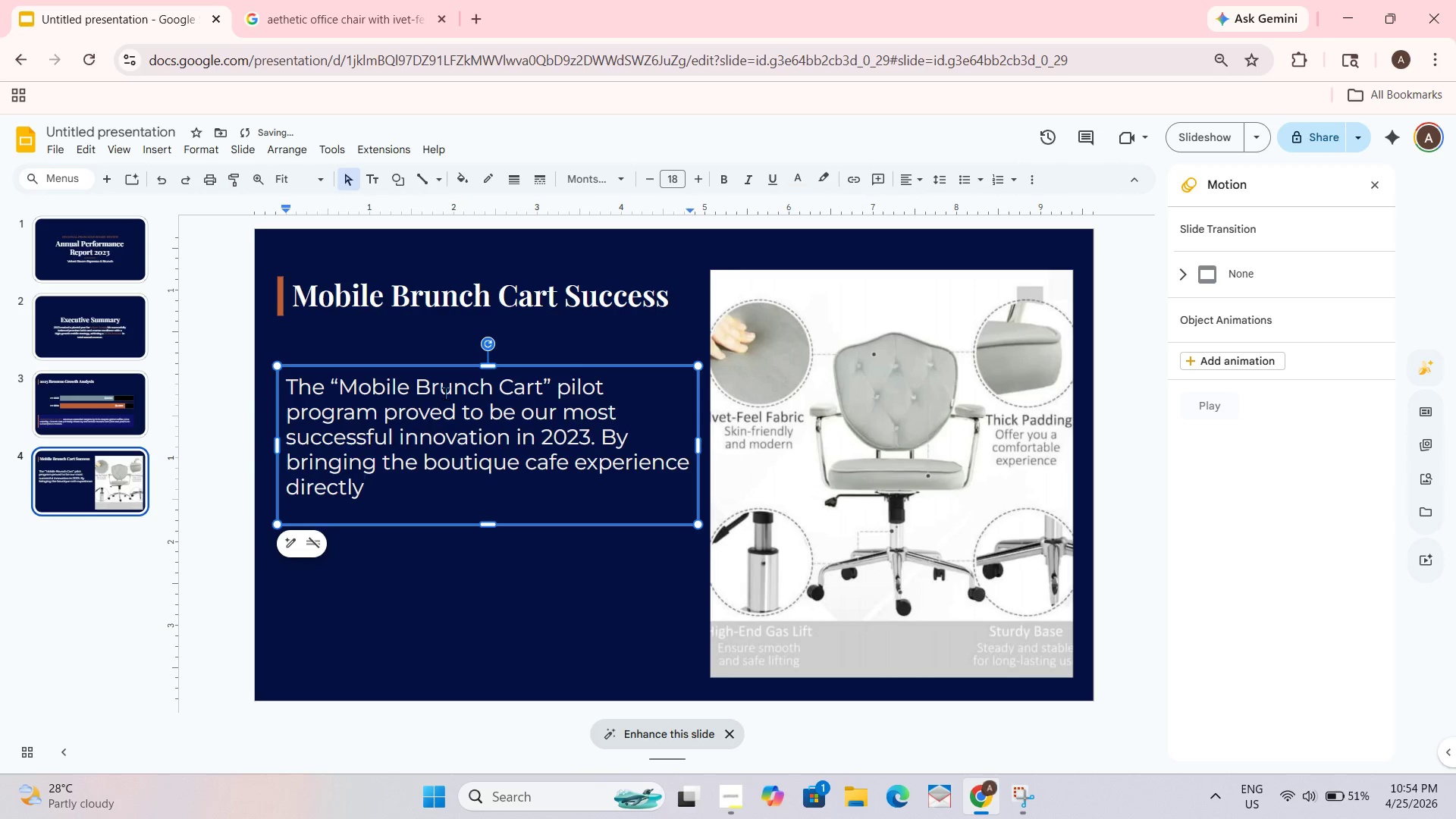 
key(Control+A)
 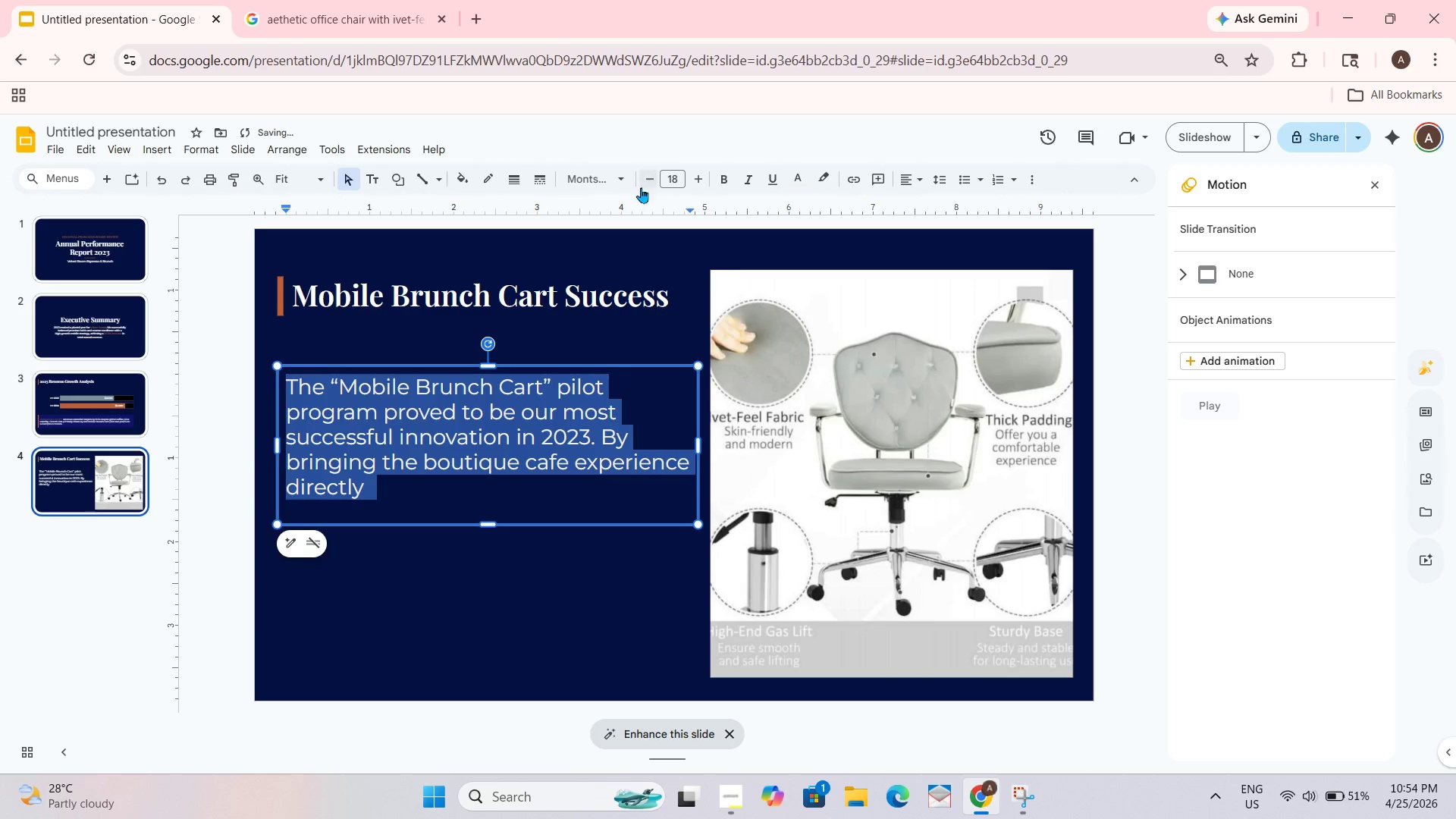 
double_click([641, 184])
 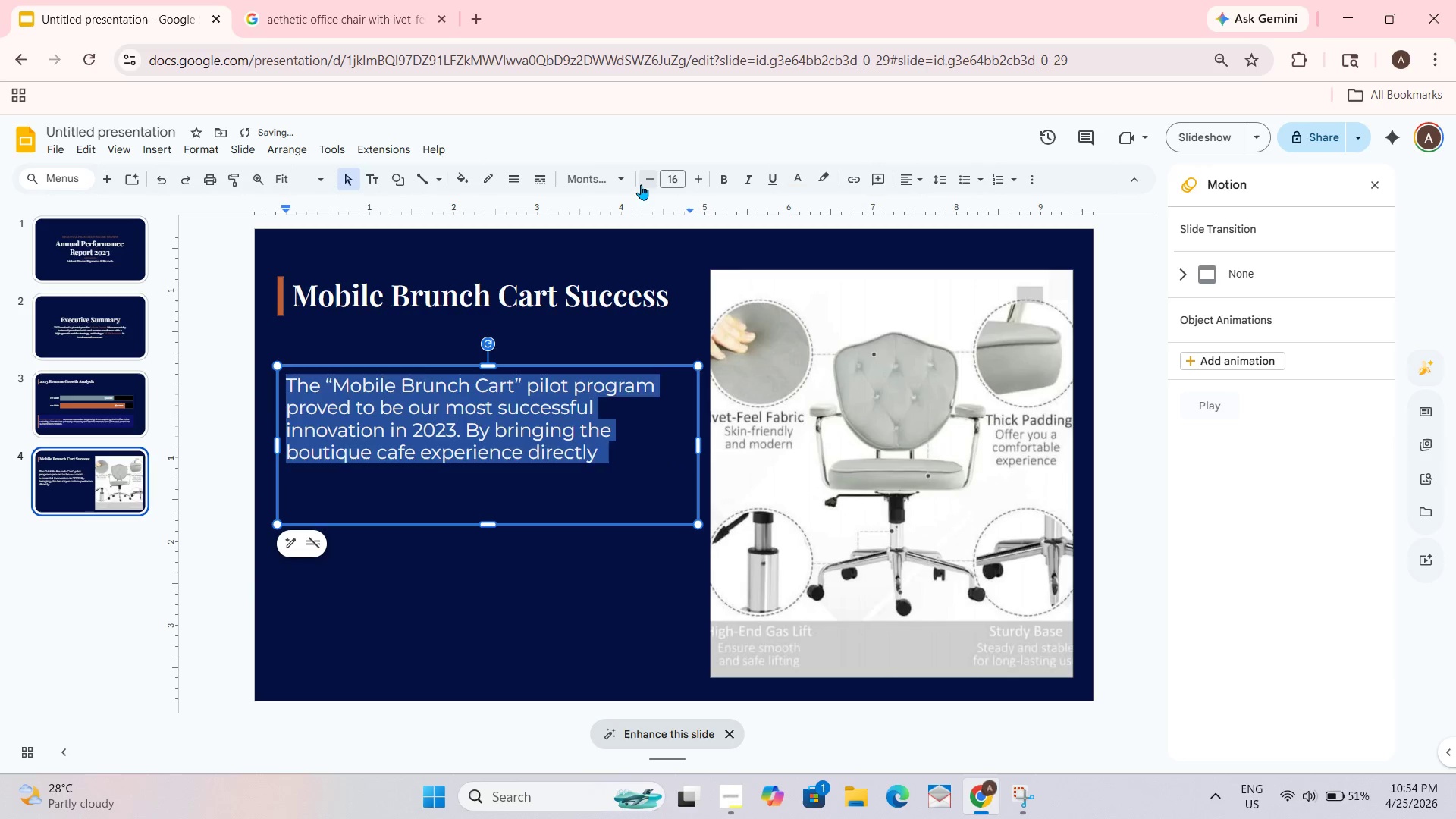 
triple_click([641, 184])
 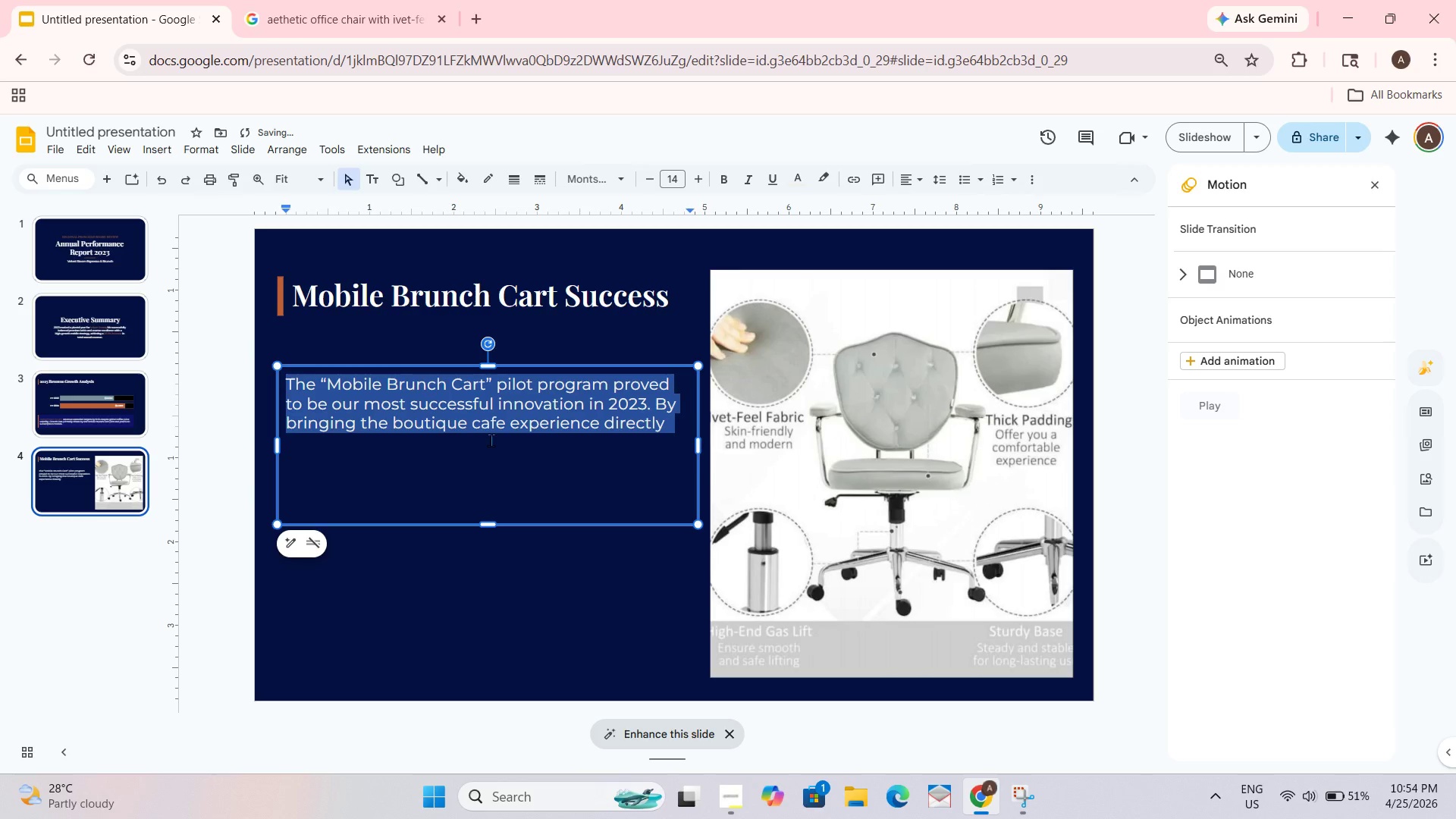 
wait(5.25)
 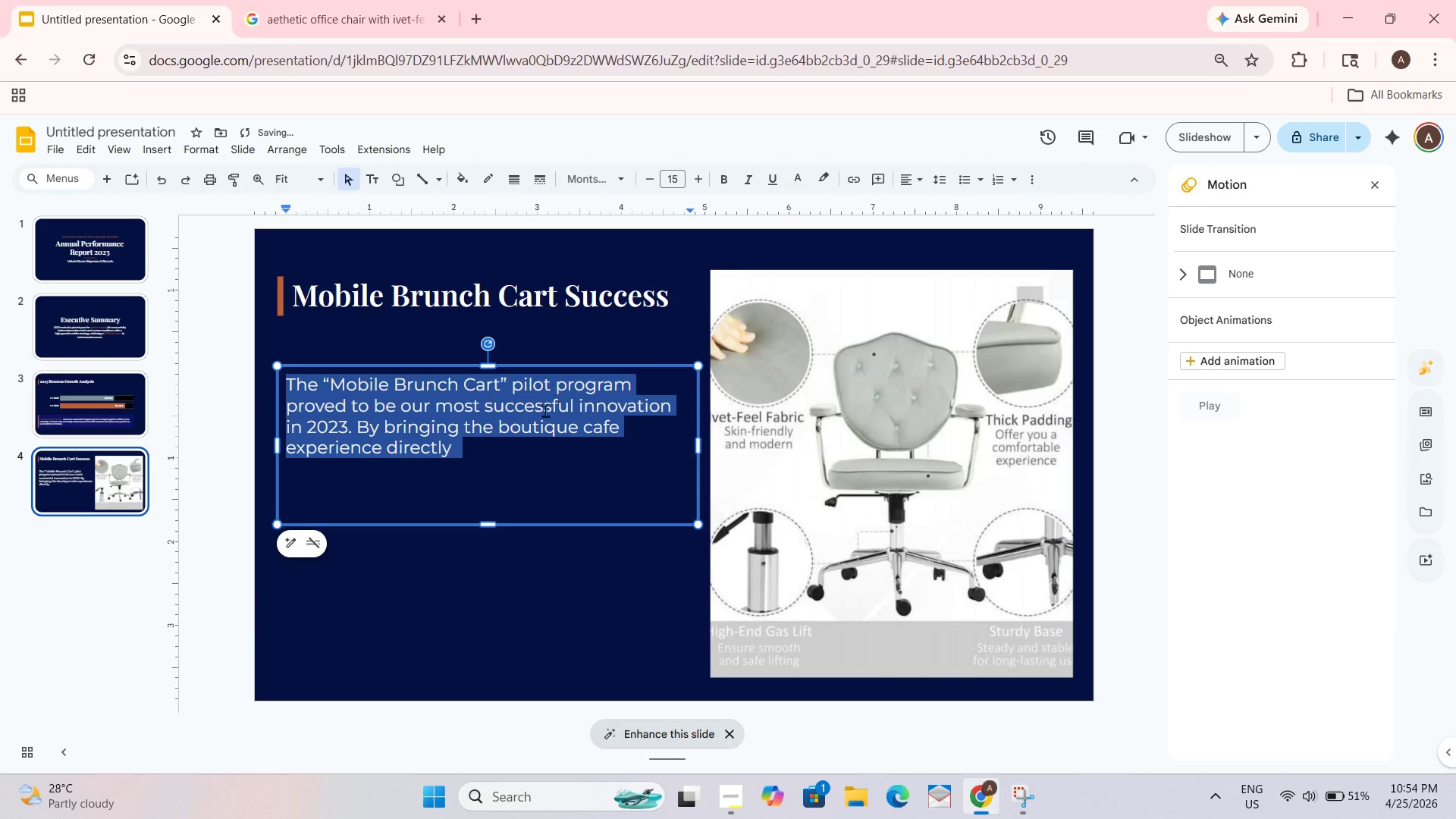 
left_click([694, 178])
 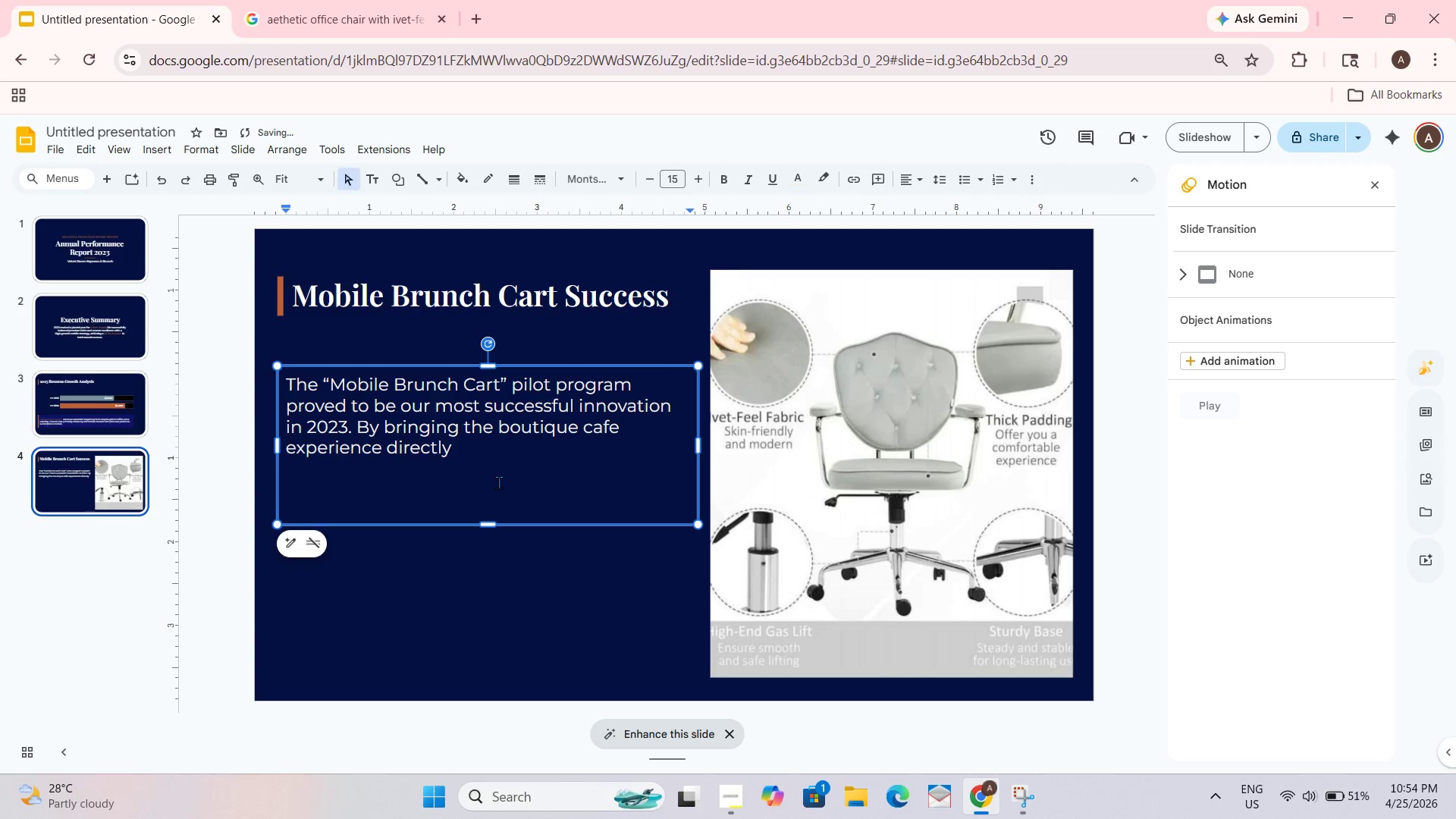 
hold_key(key=ControlLeft, duration=1.33)
 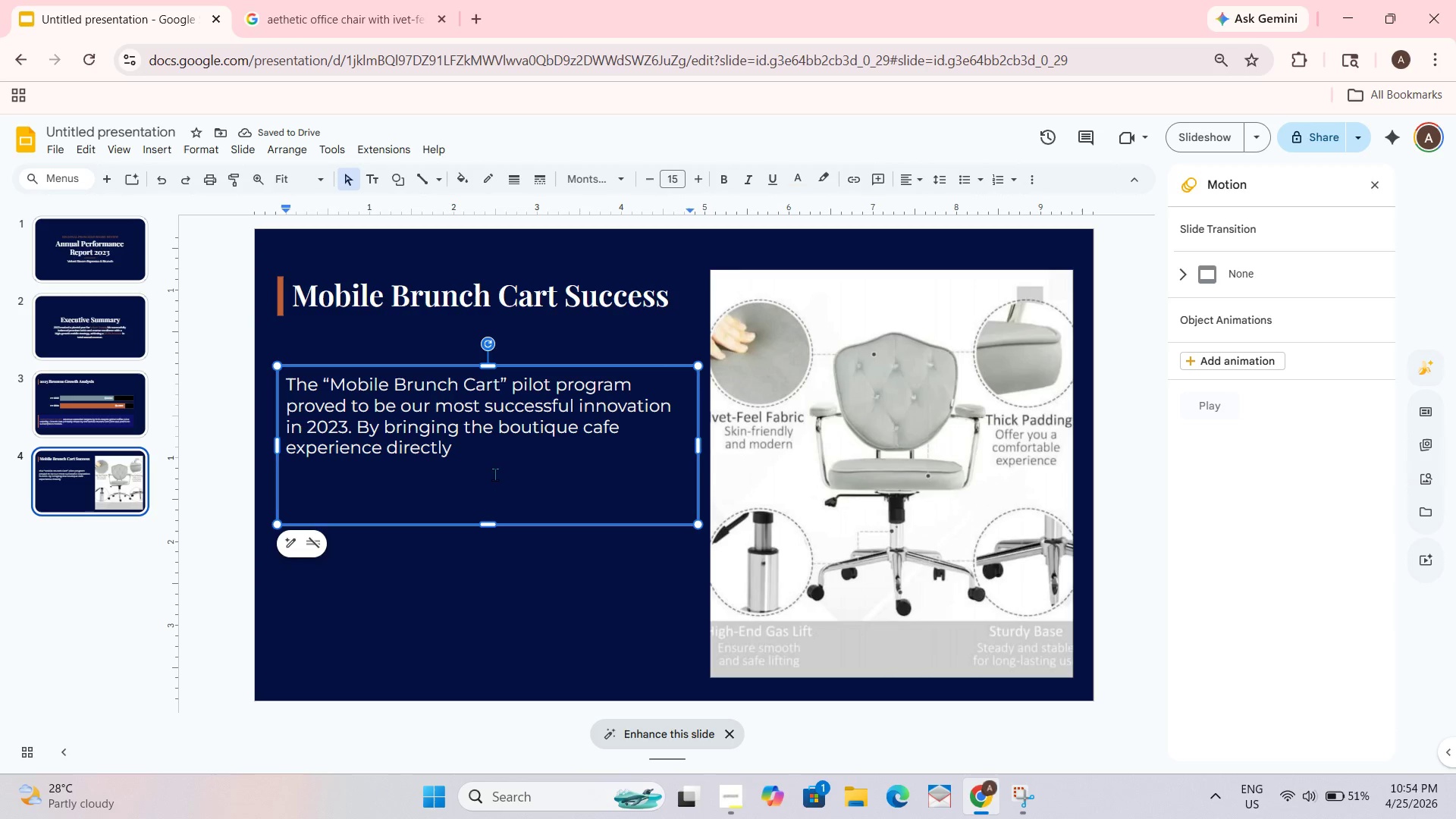 
key(Control+ControlLeft)
 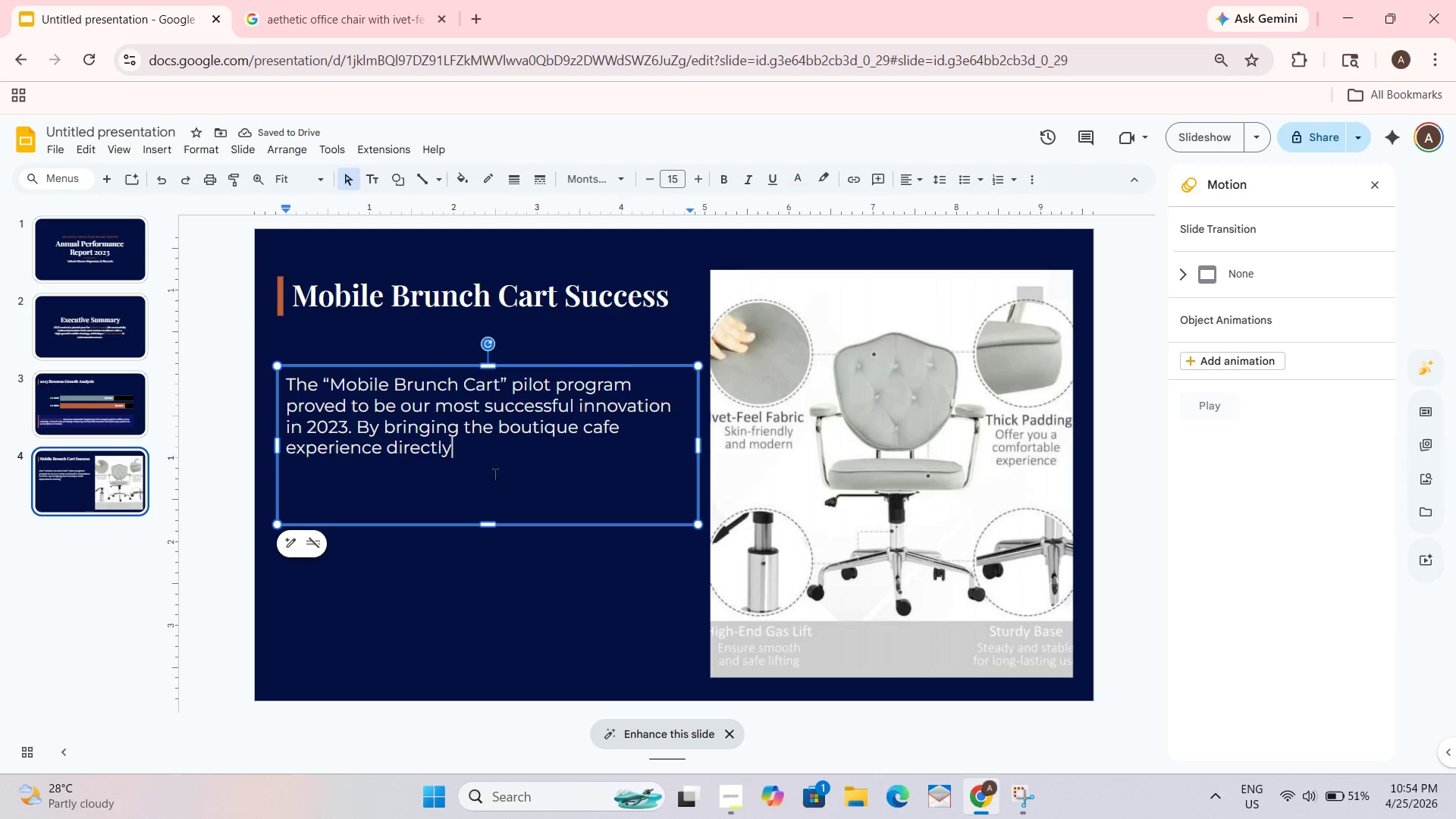 
key(Control+A)
 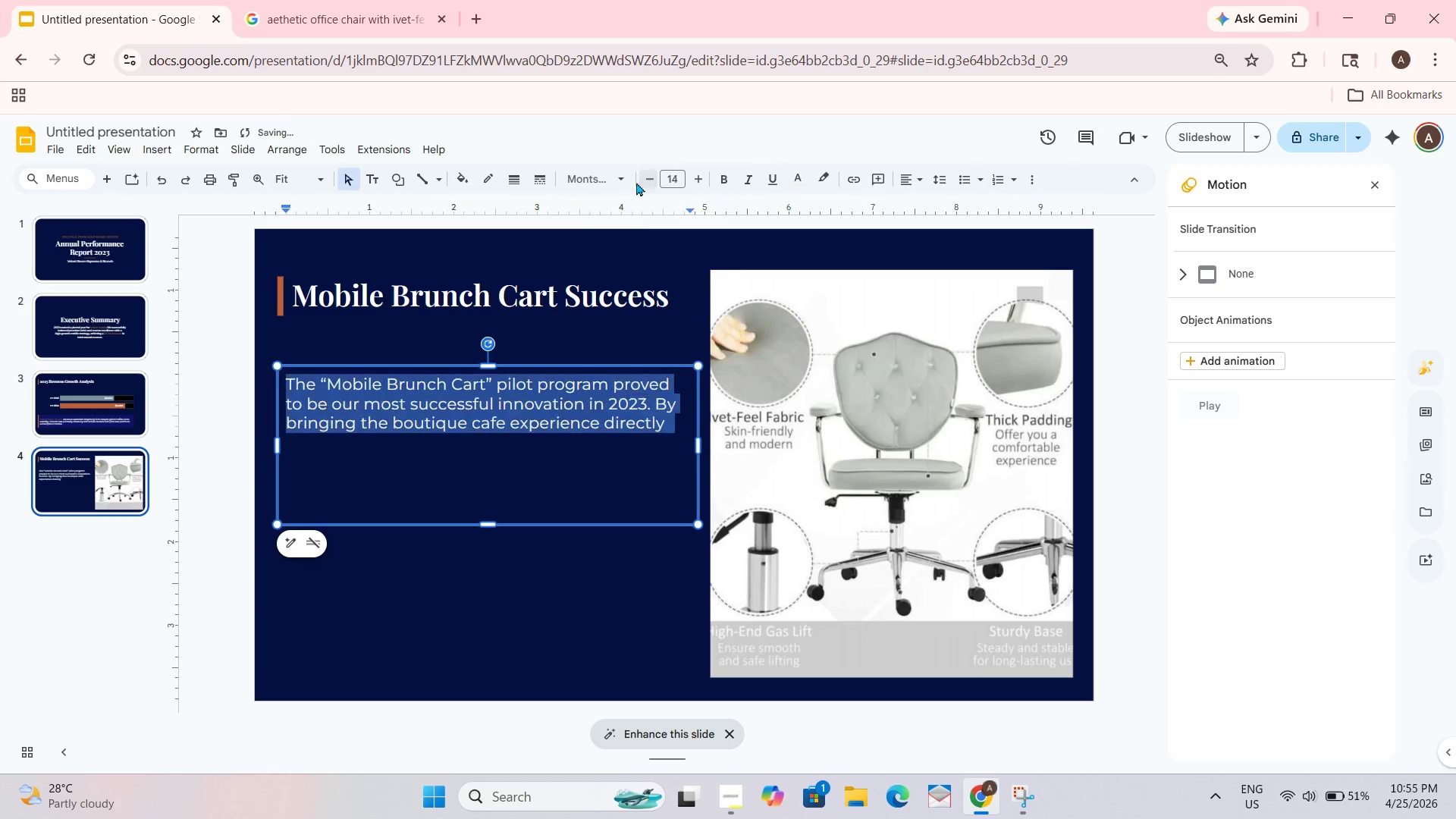 
left_click([453, 475])
 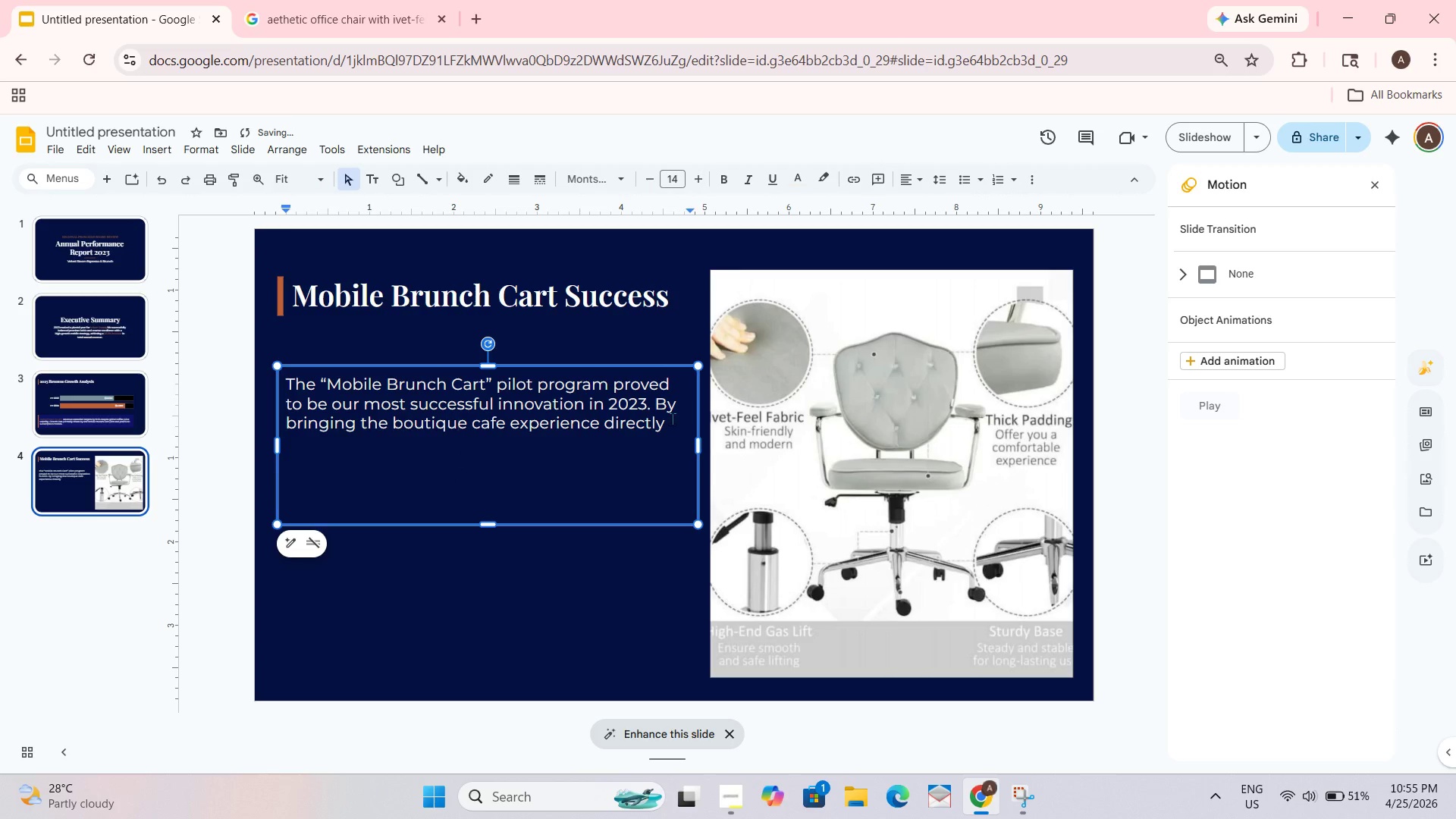 
left_click([667, 422])
 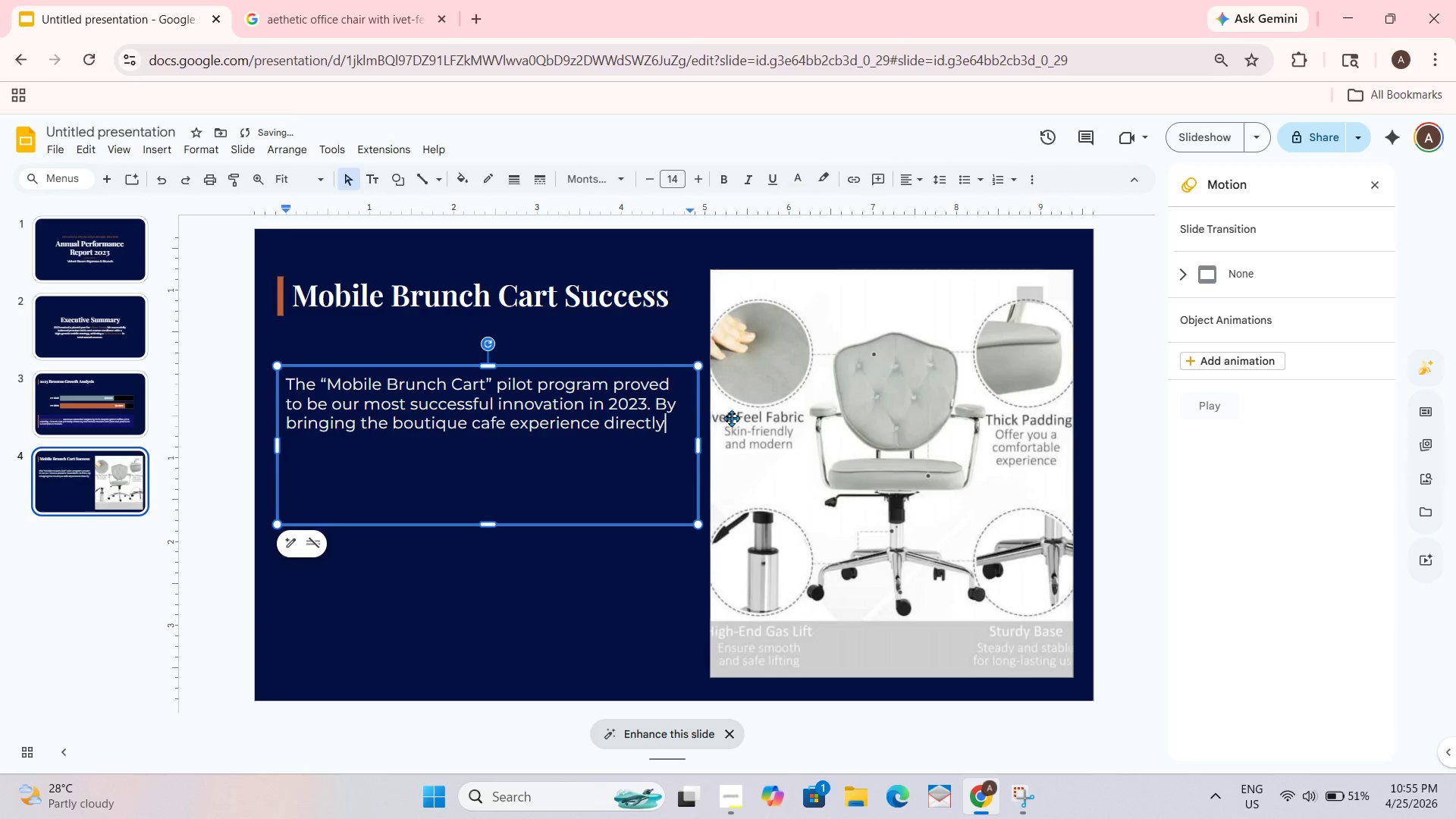 
key(Space)
 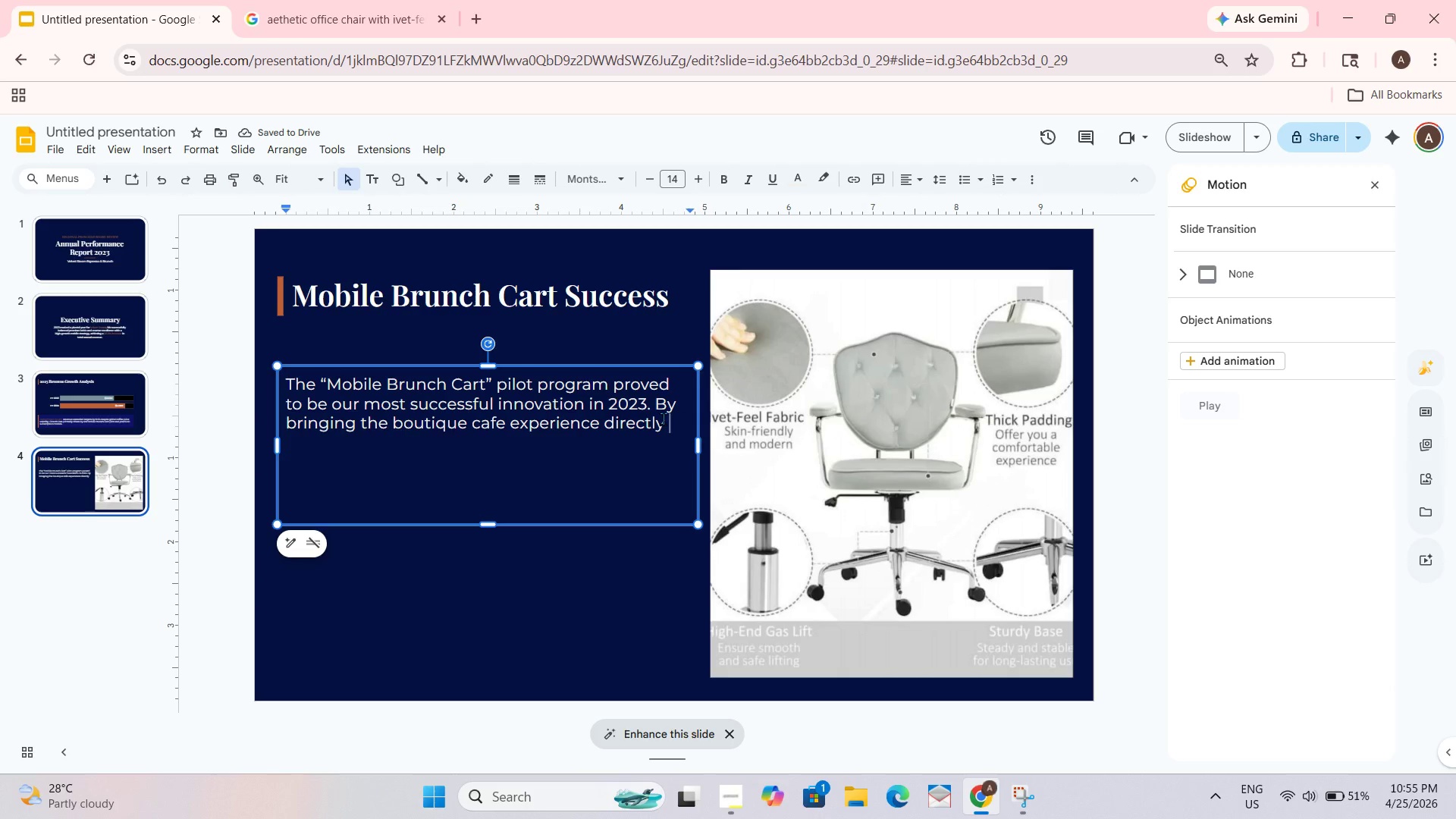 
wait(5.11)
 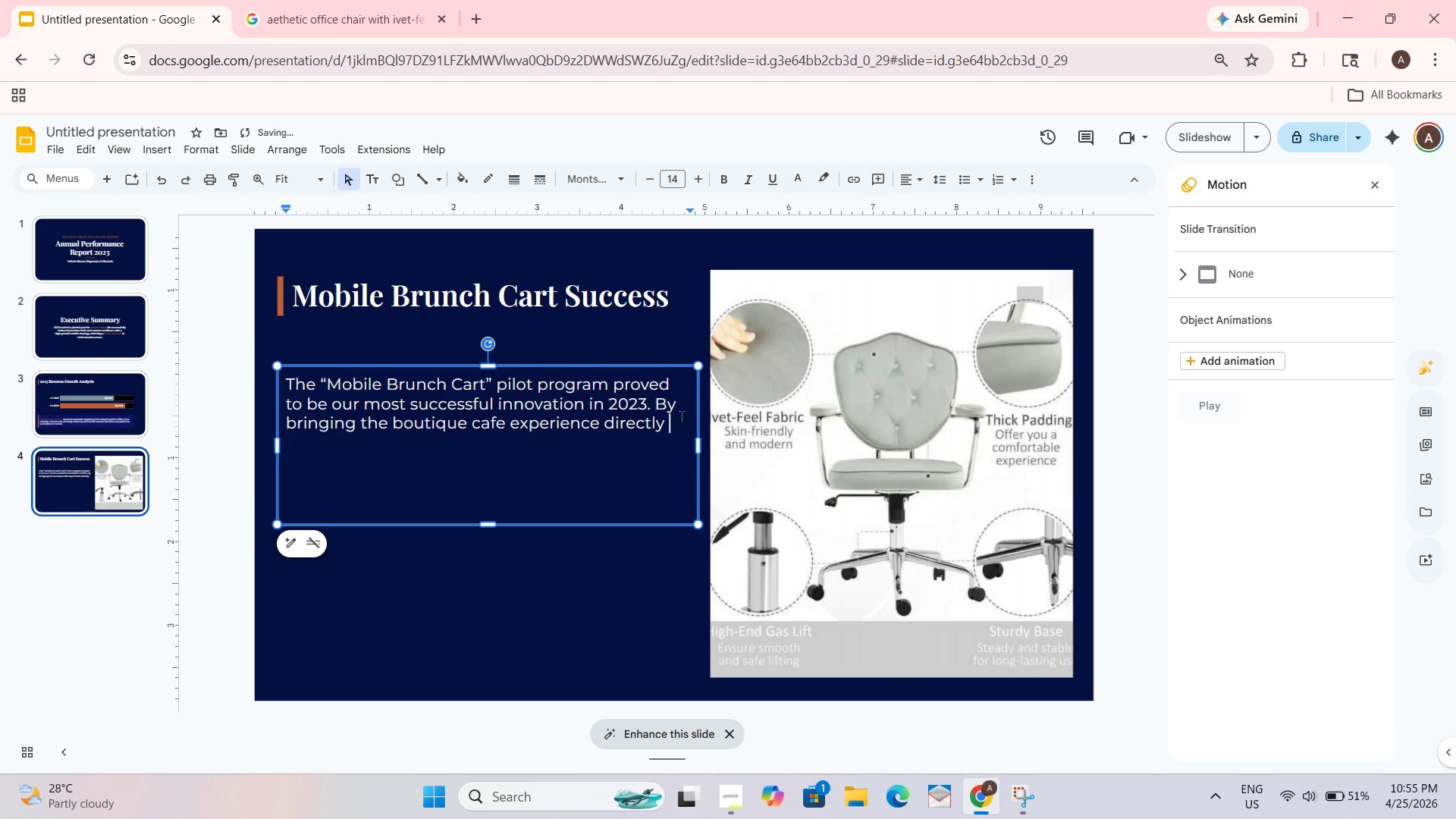 
type(to )
 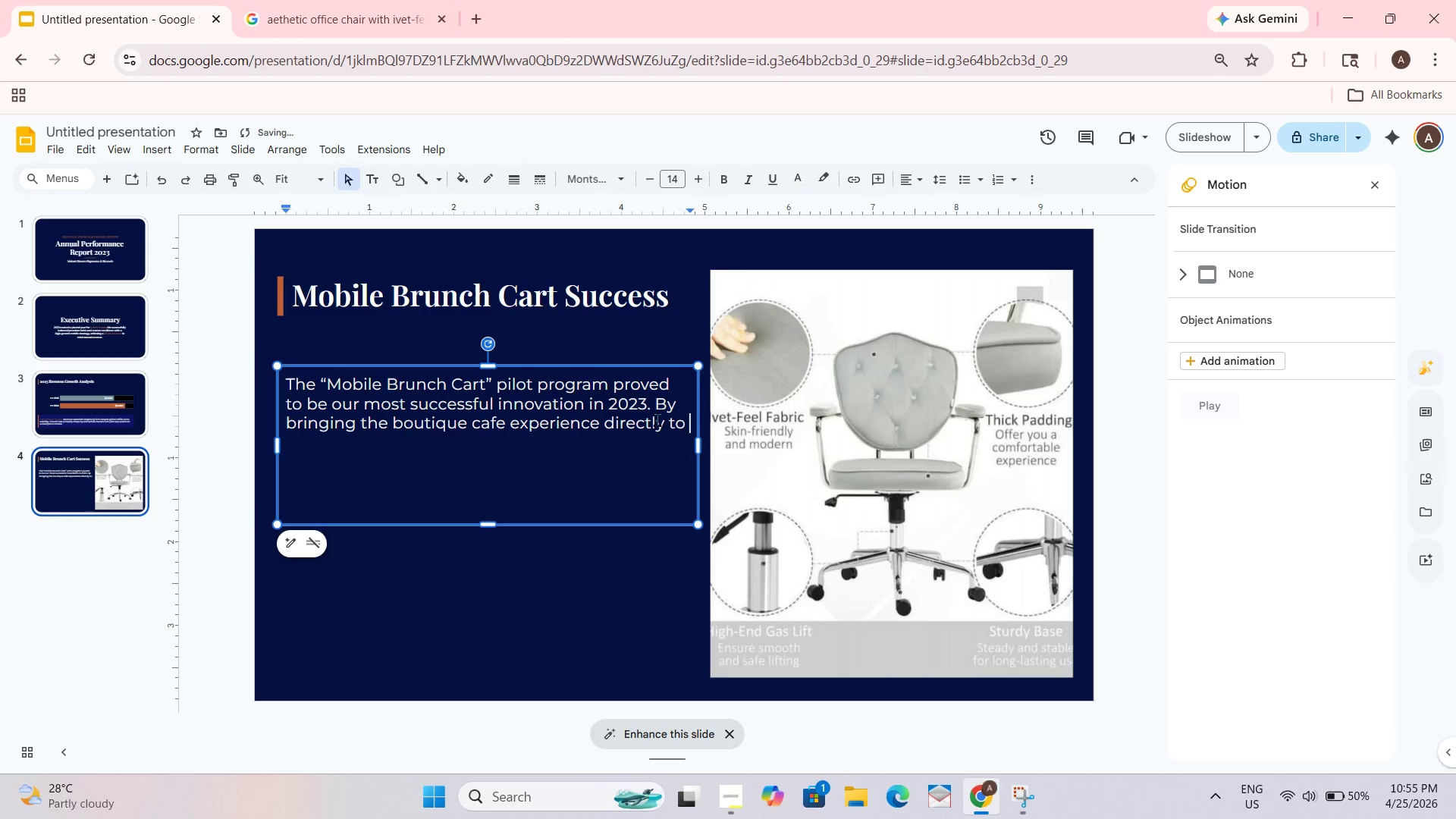 
type(high-density)
 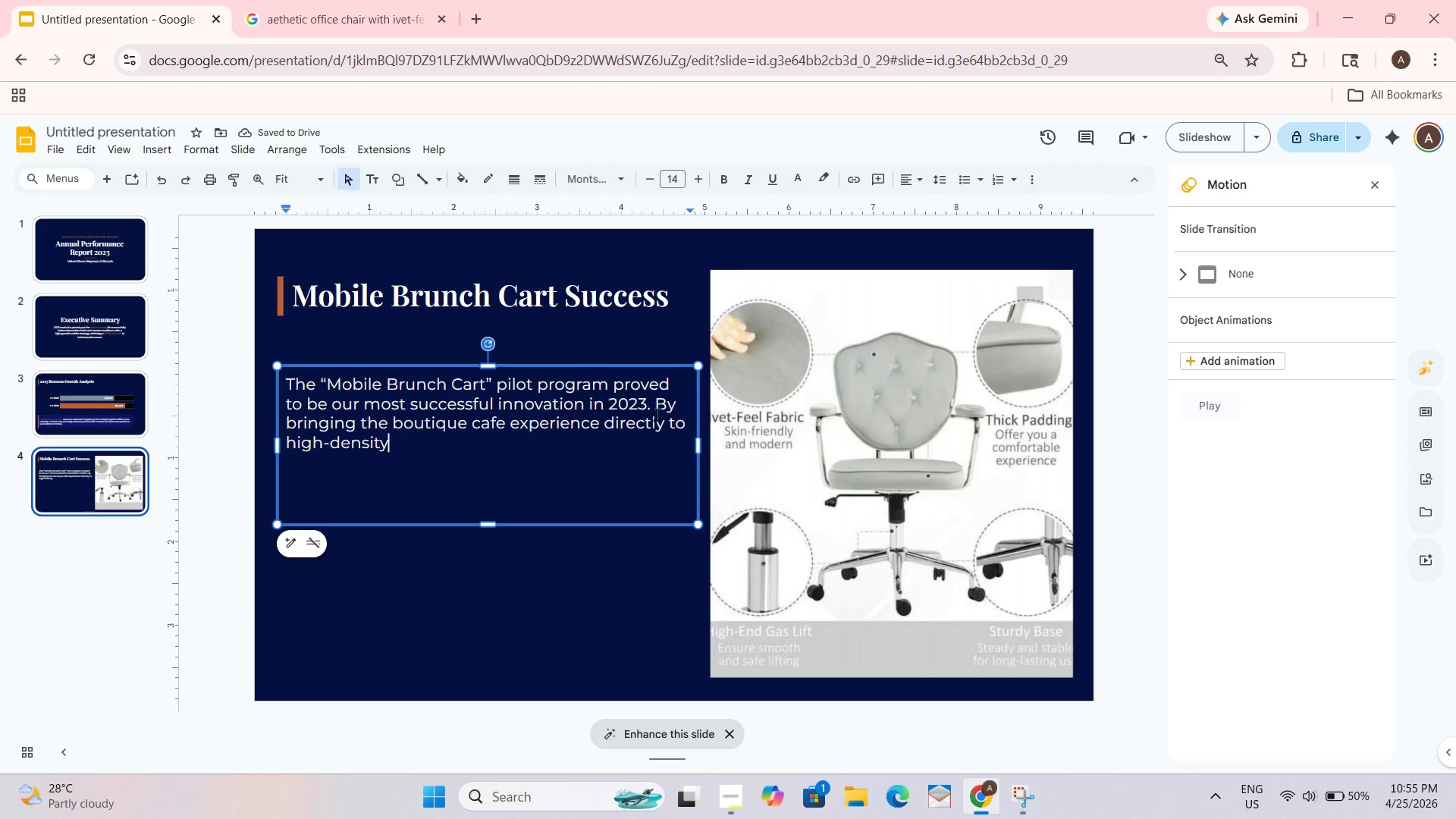 
key(Space)
 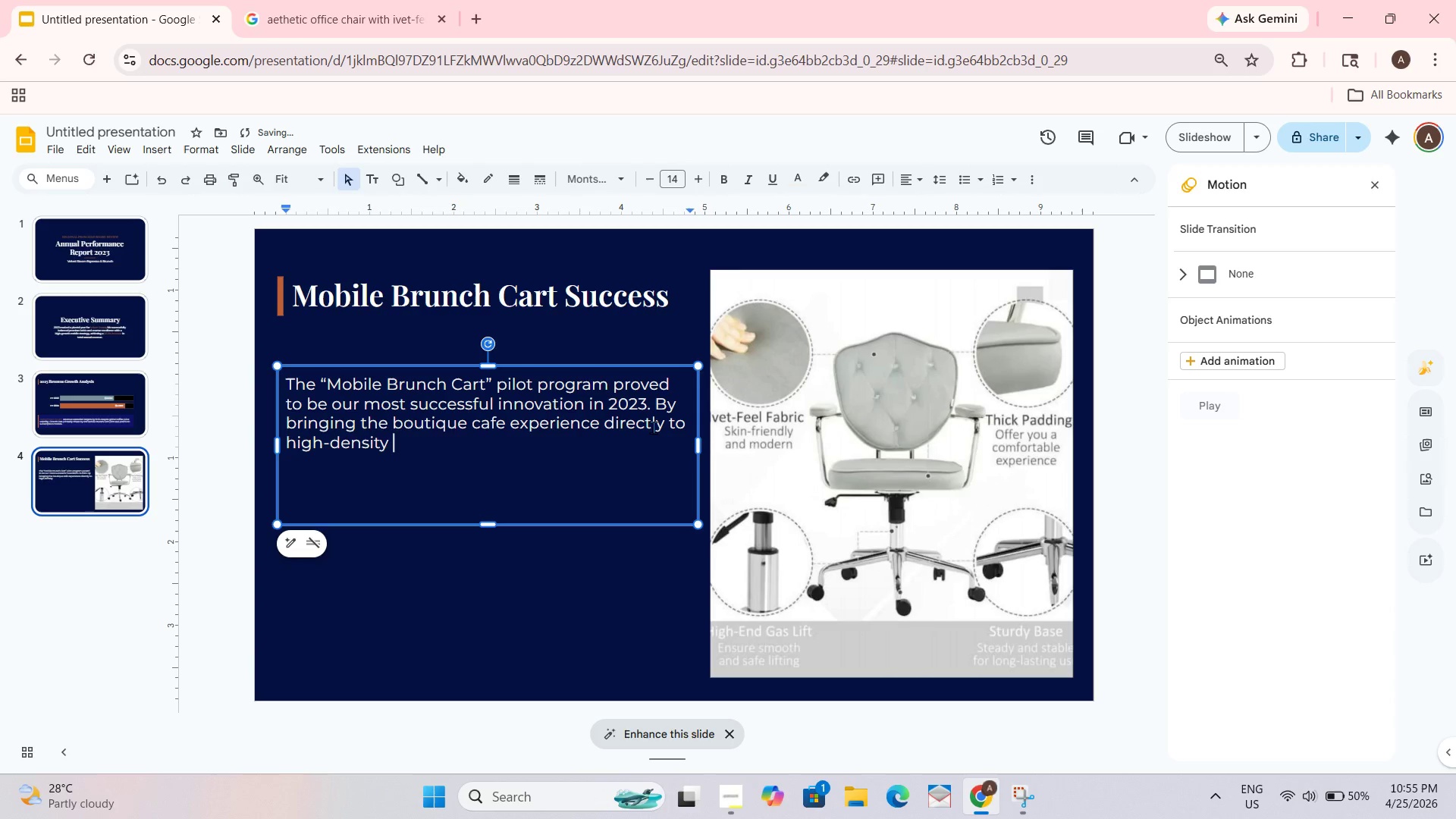 
type(offi)
 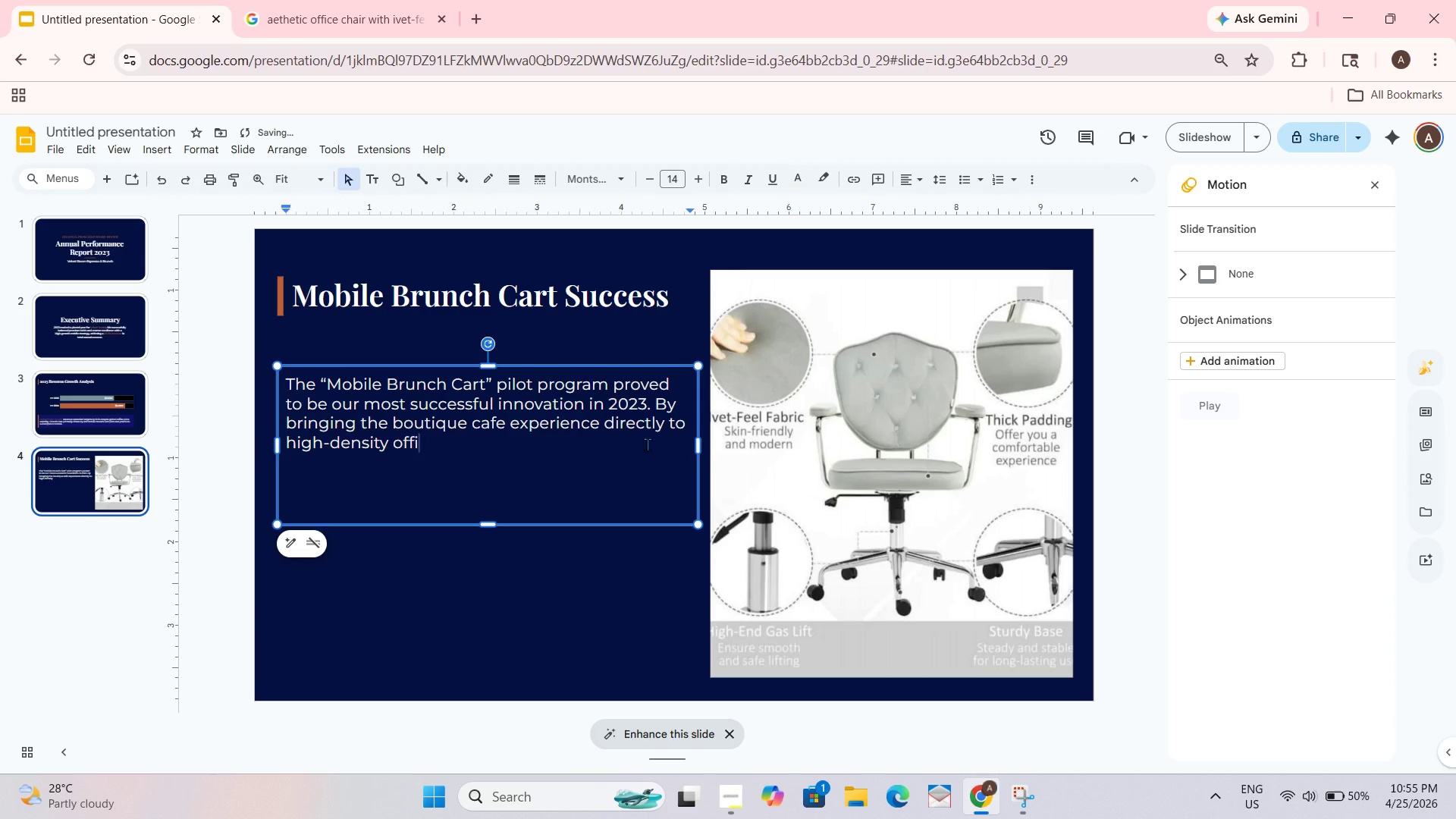 
type(ce)
 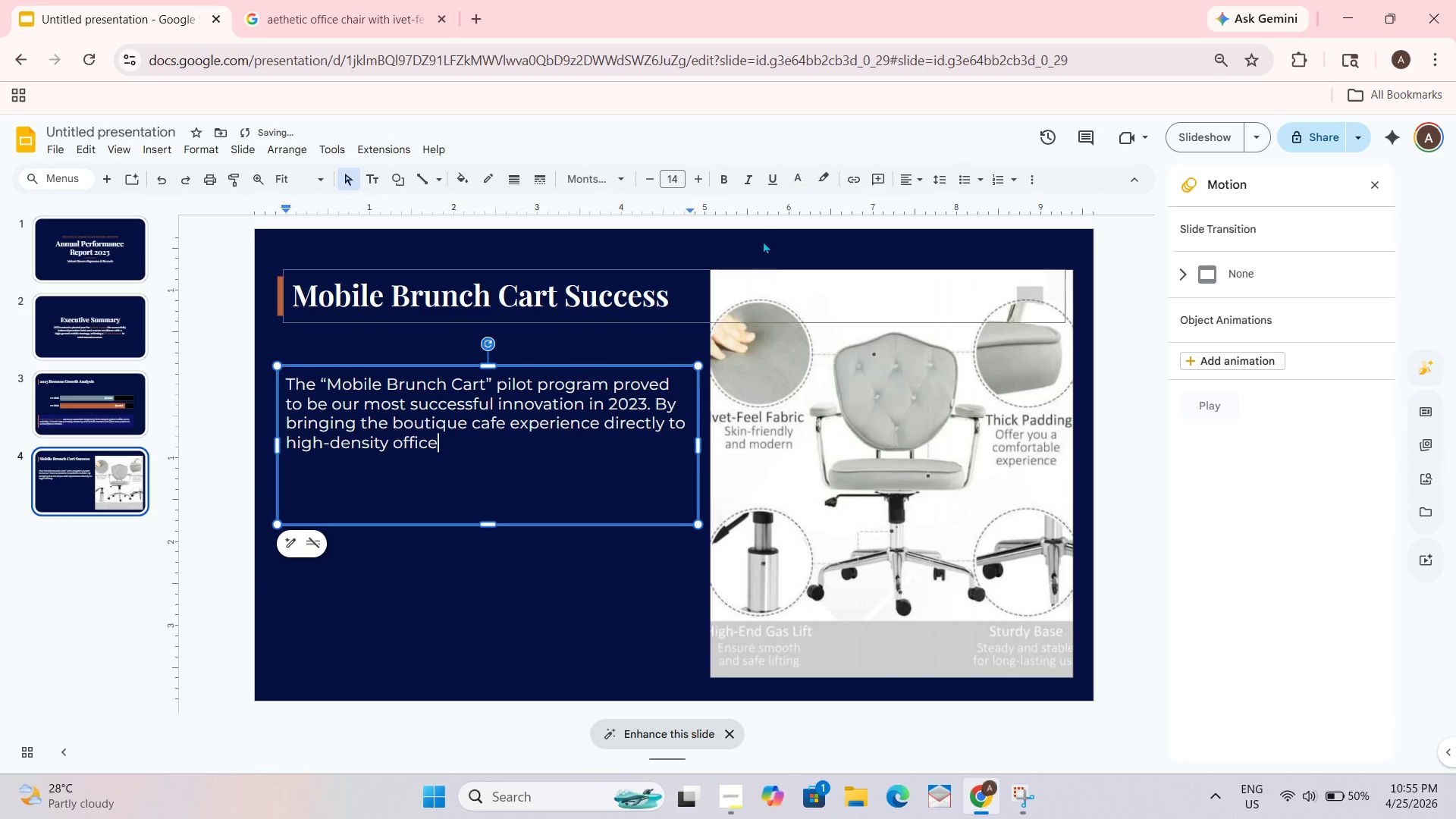 
key(Control+ControlLeft)
 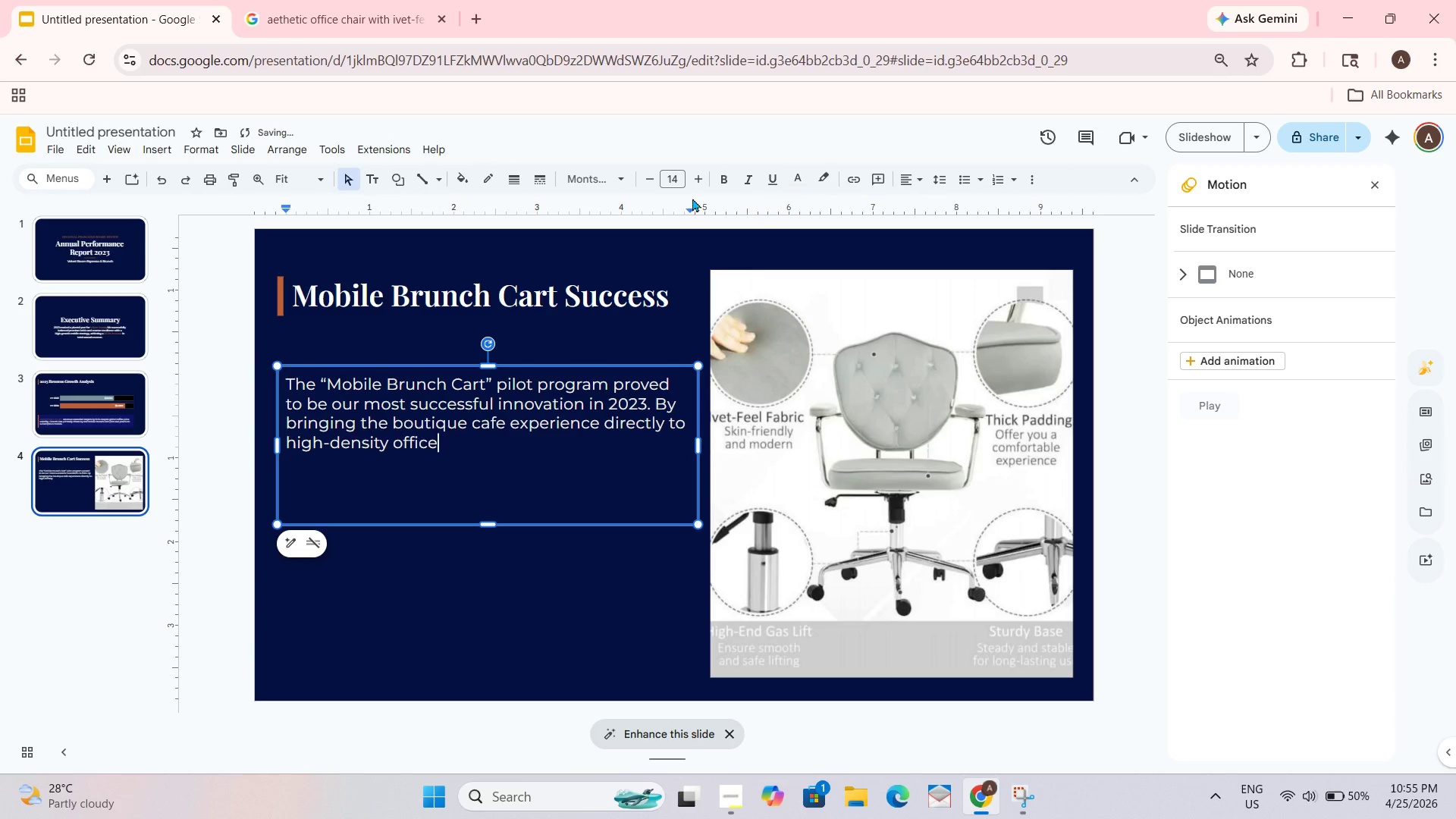 
key(Control+A)
 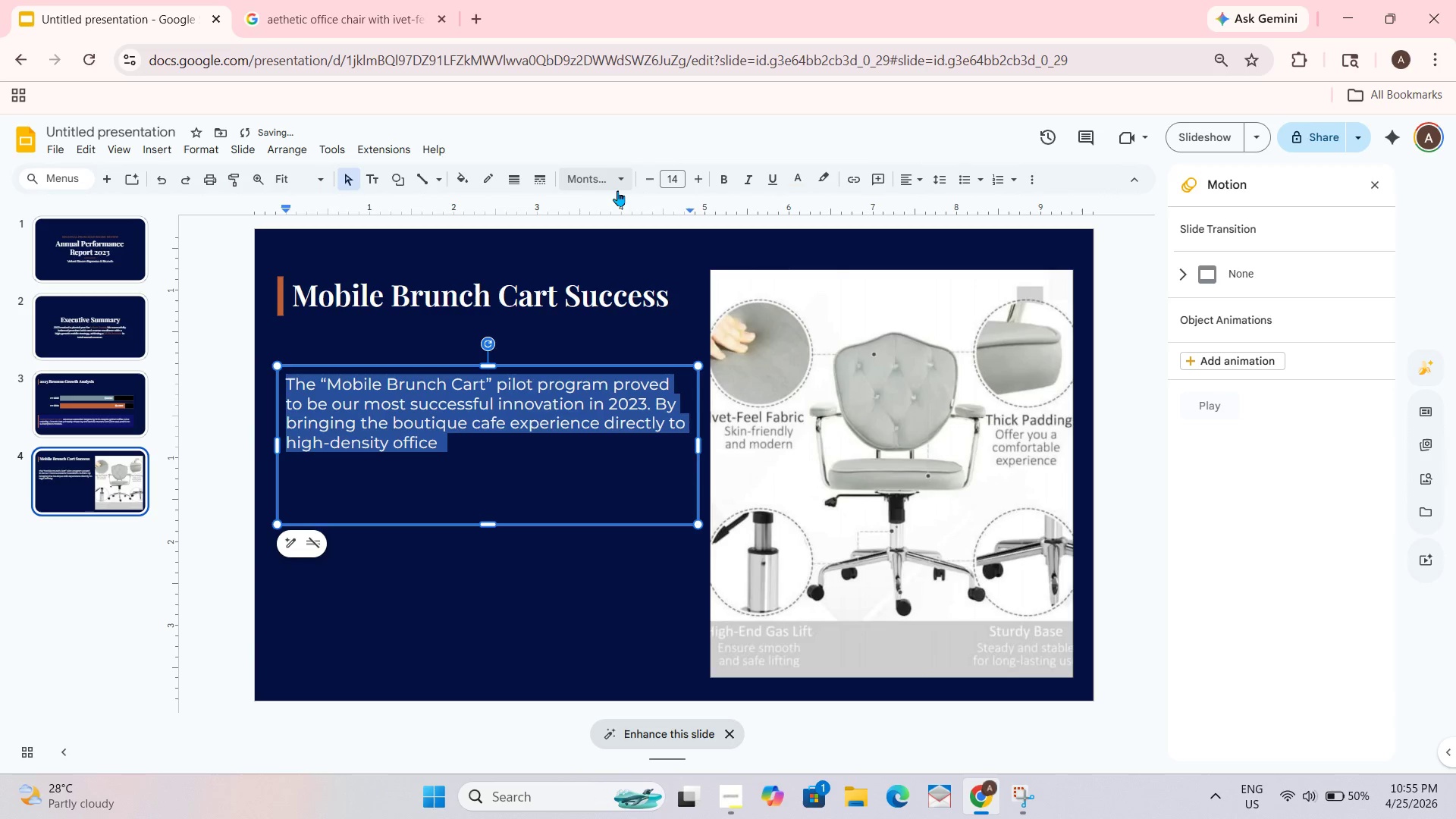 
left_click([617, 190])
 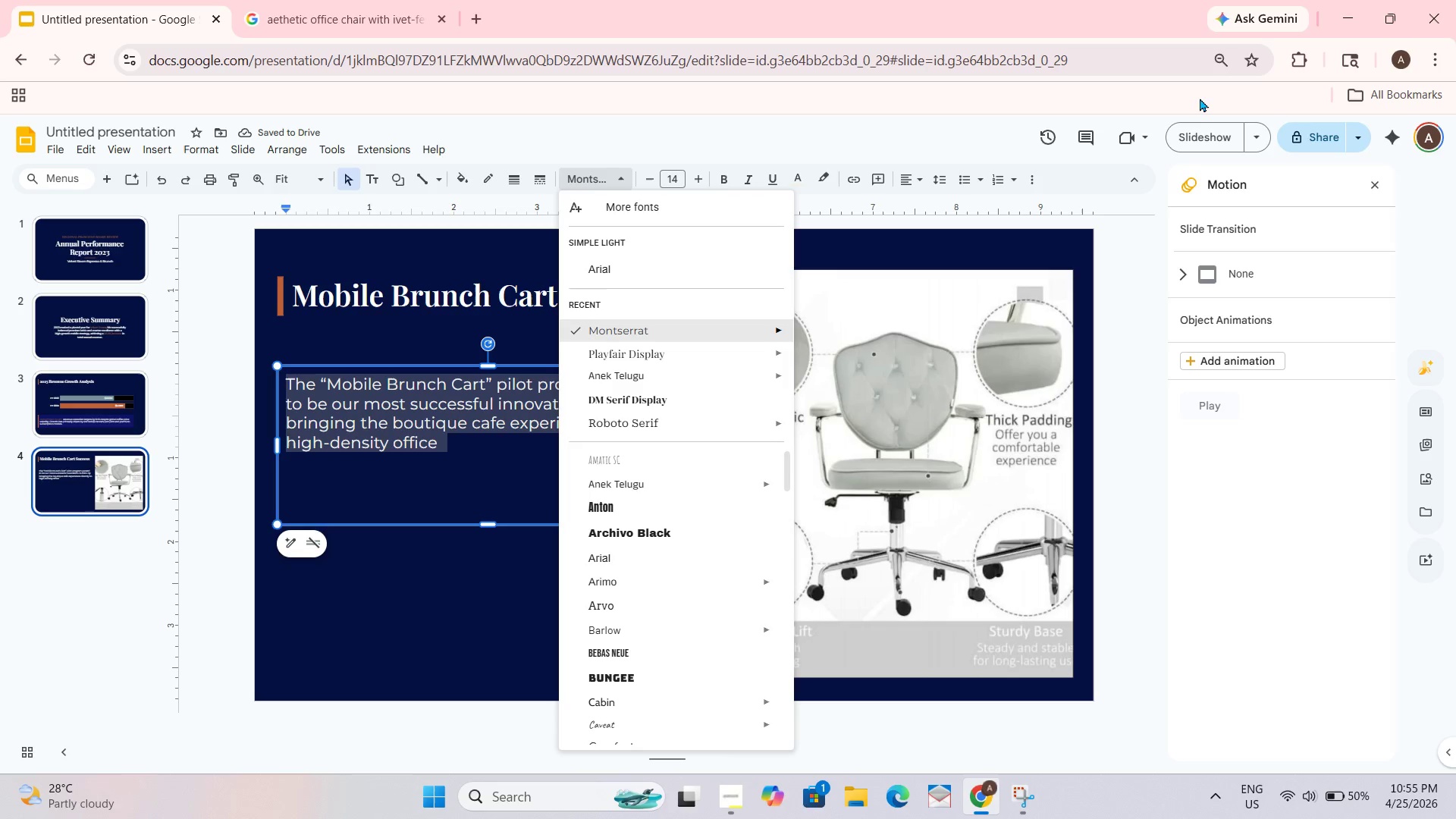 
scroll: coordinate [615, 618], scroll_direction: down, amount: 4.0
 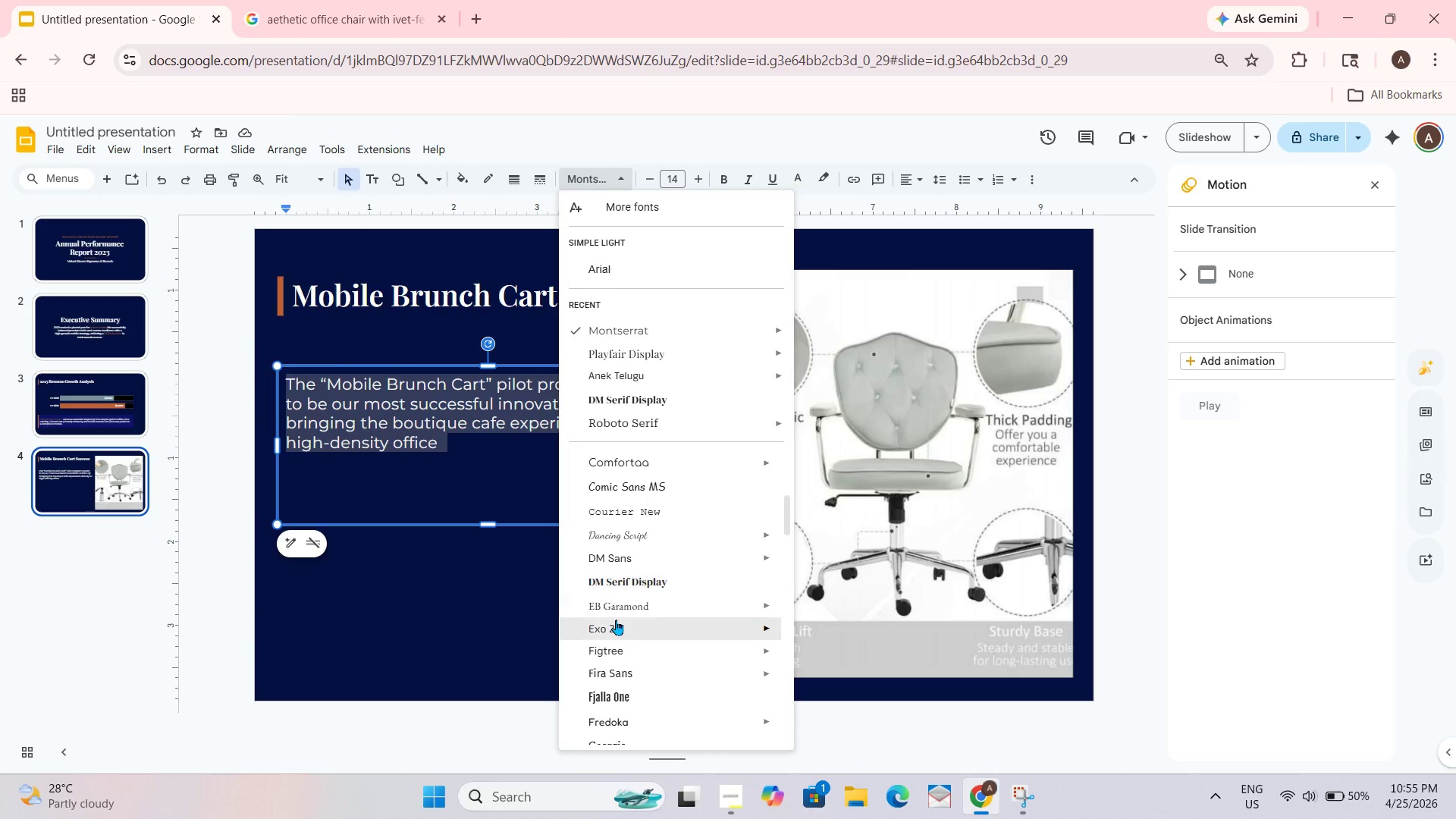 
scroll: coordinate [616, 601], scroll_direction: none, amount: 0.0
 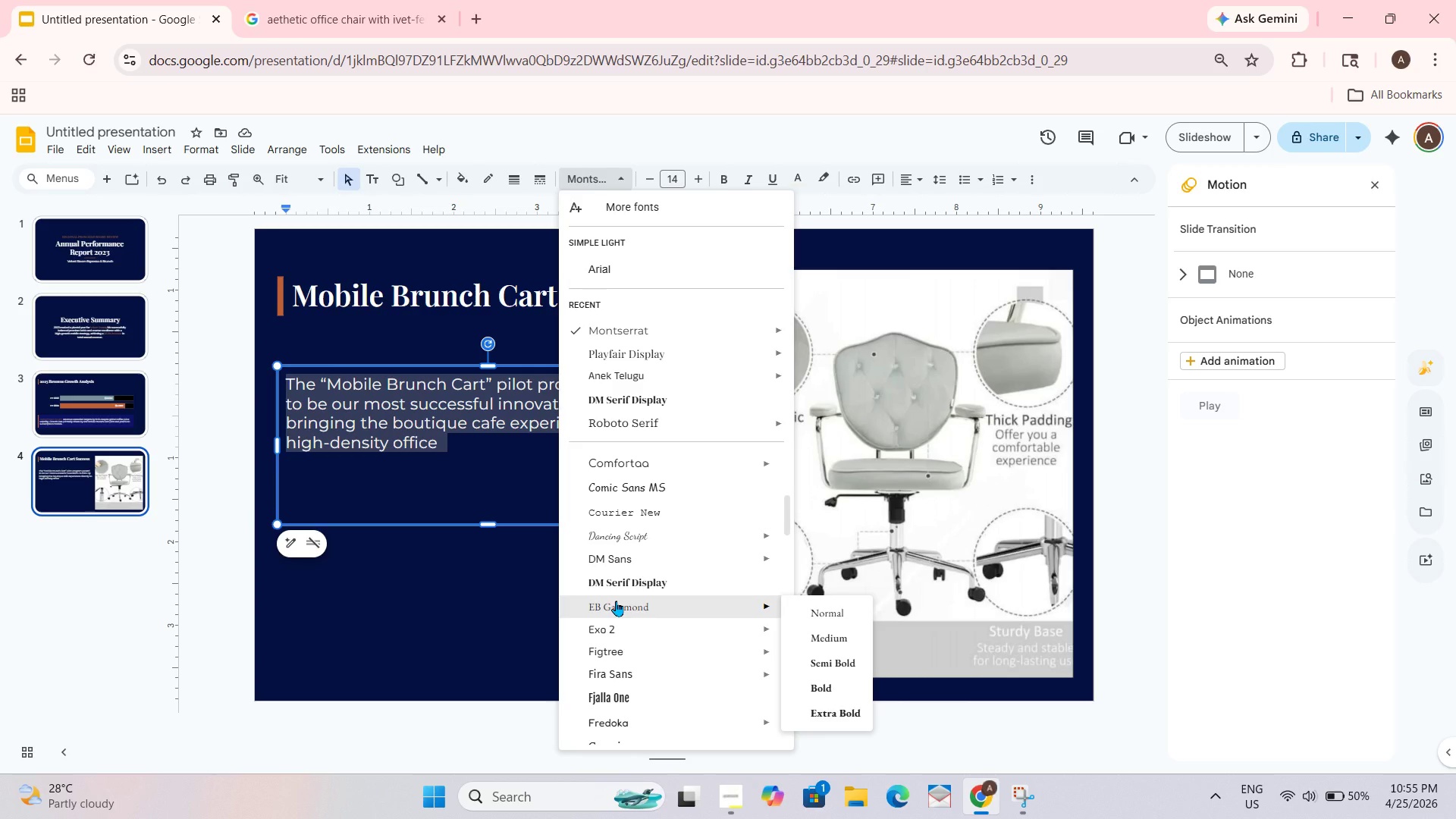 
scroll: coordinate [613, 561], scroll_direction: up, amount: 1.0
 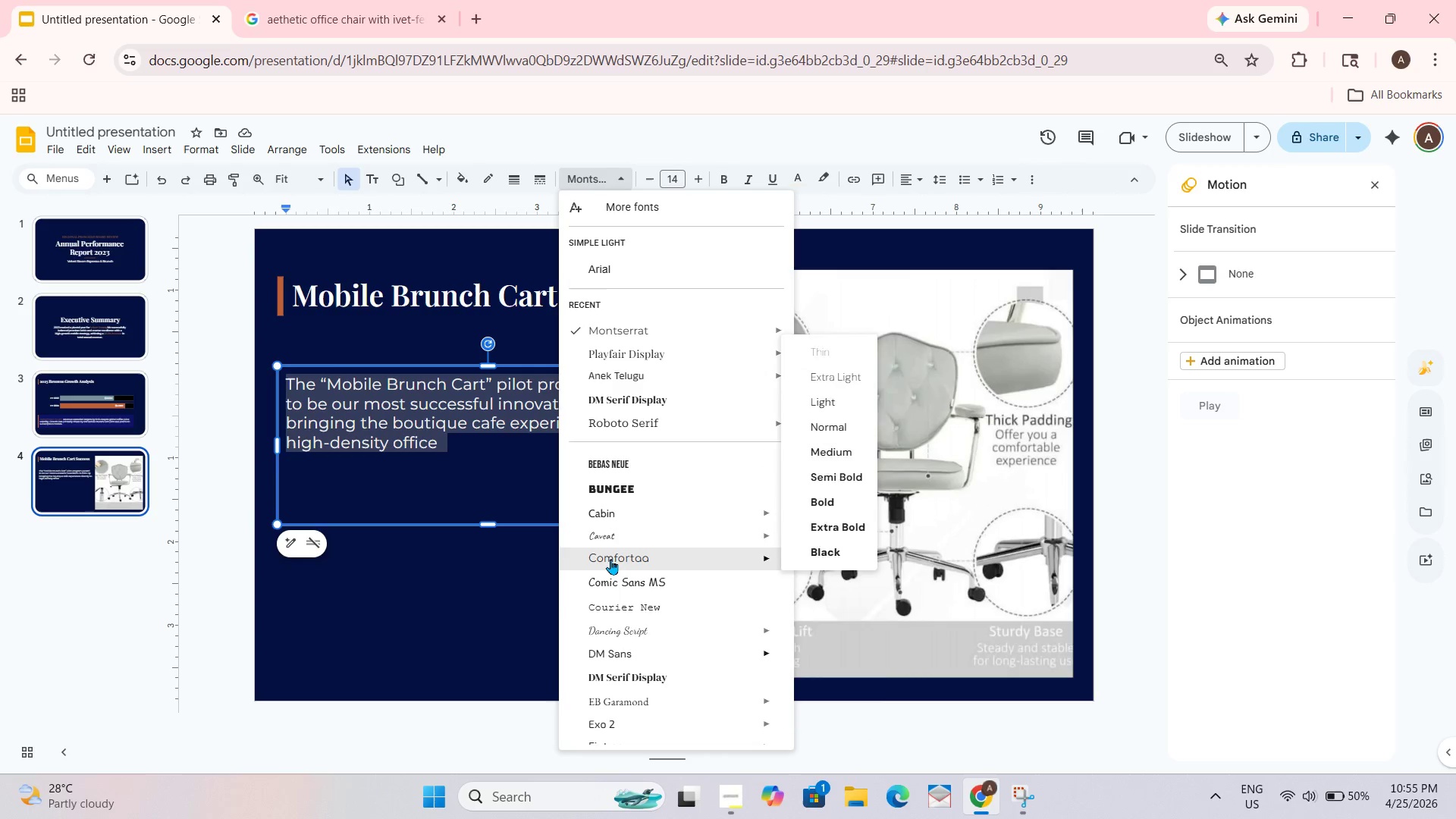 
scroll: coordinate [610, 559], scroll_direction: down, amount: 1.0
 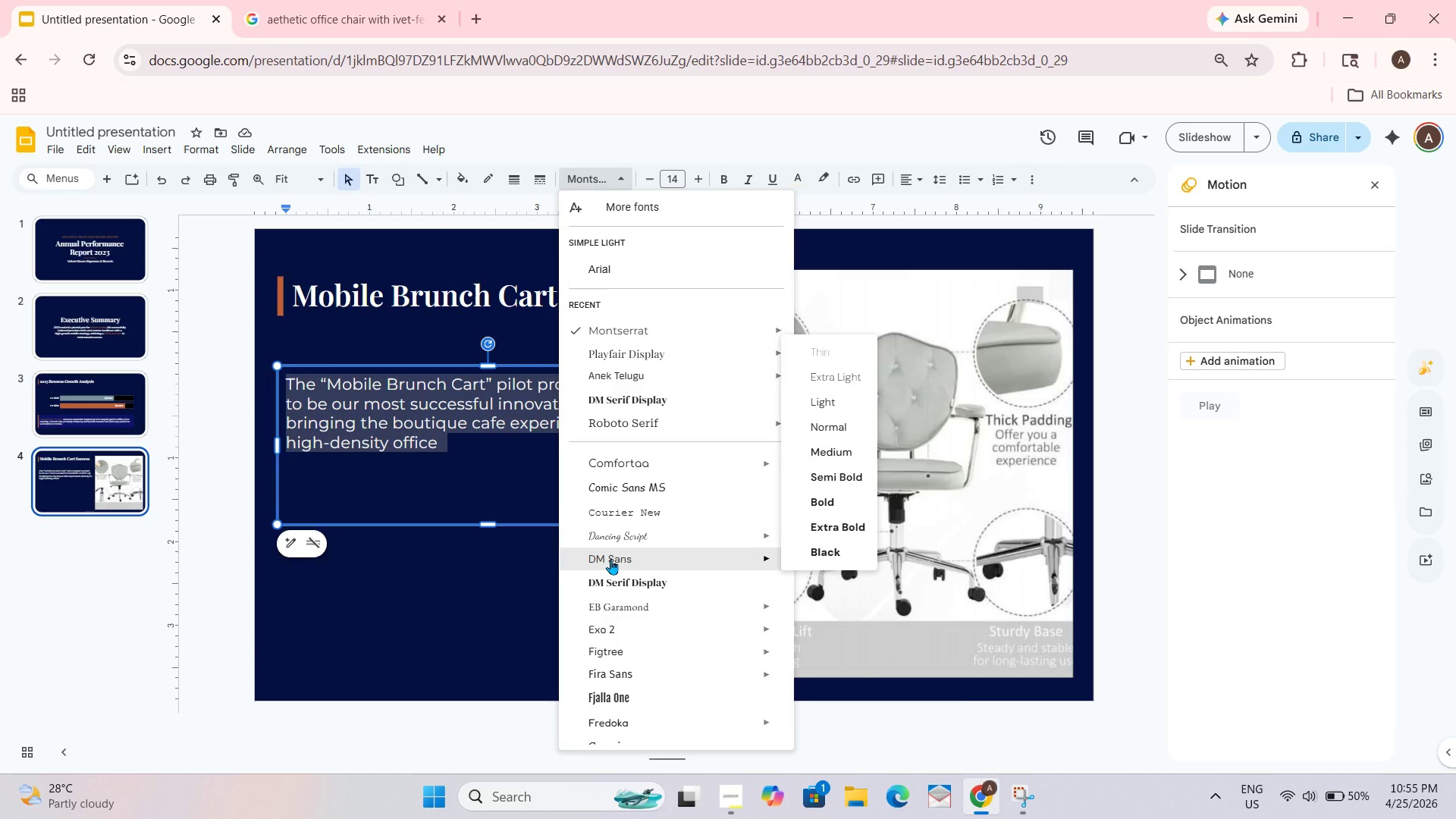 
wait(8.09)
 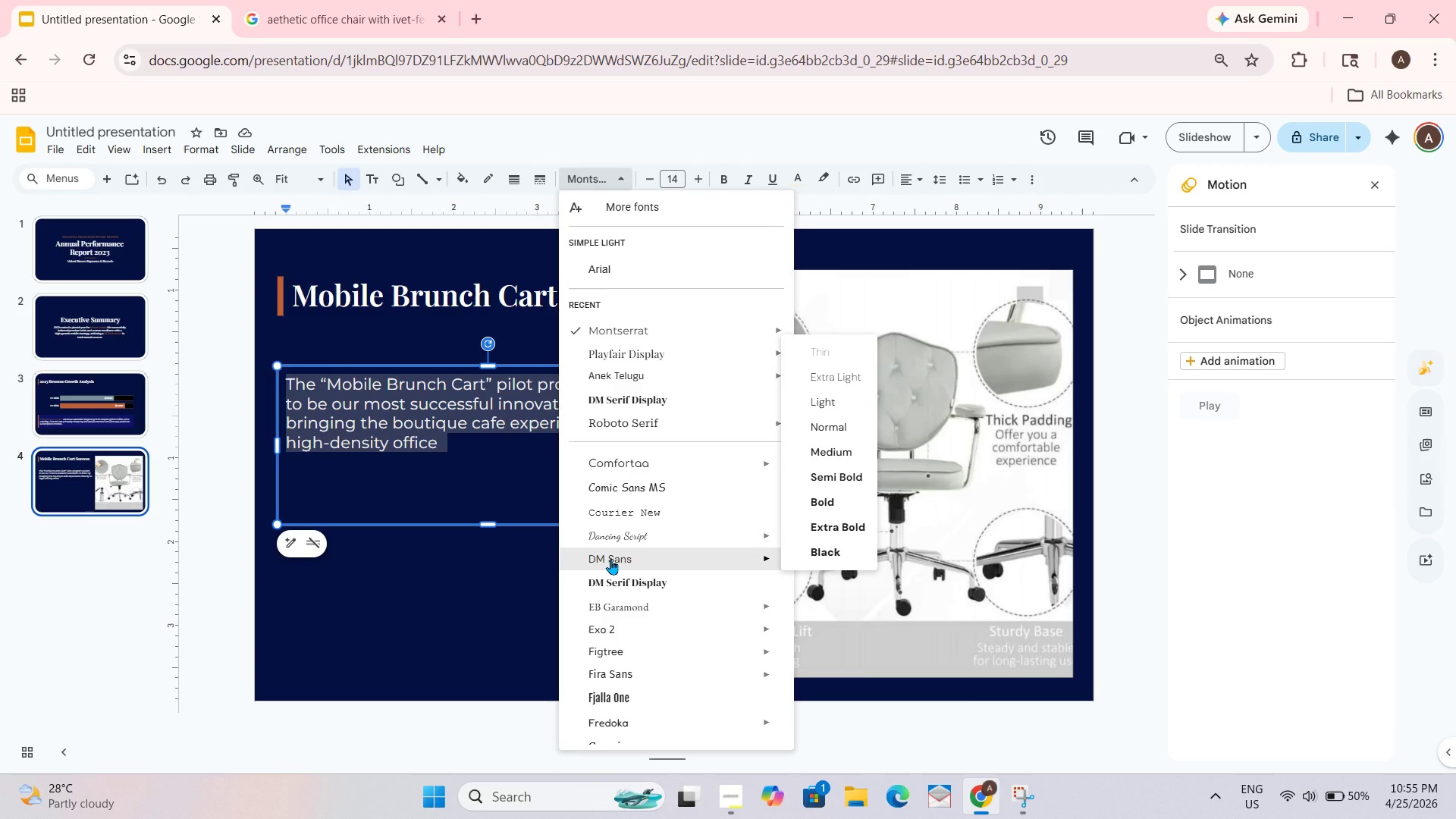 
scroll: coordinate [610, 559], scroll_direction: none, amount: 0.0
 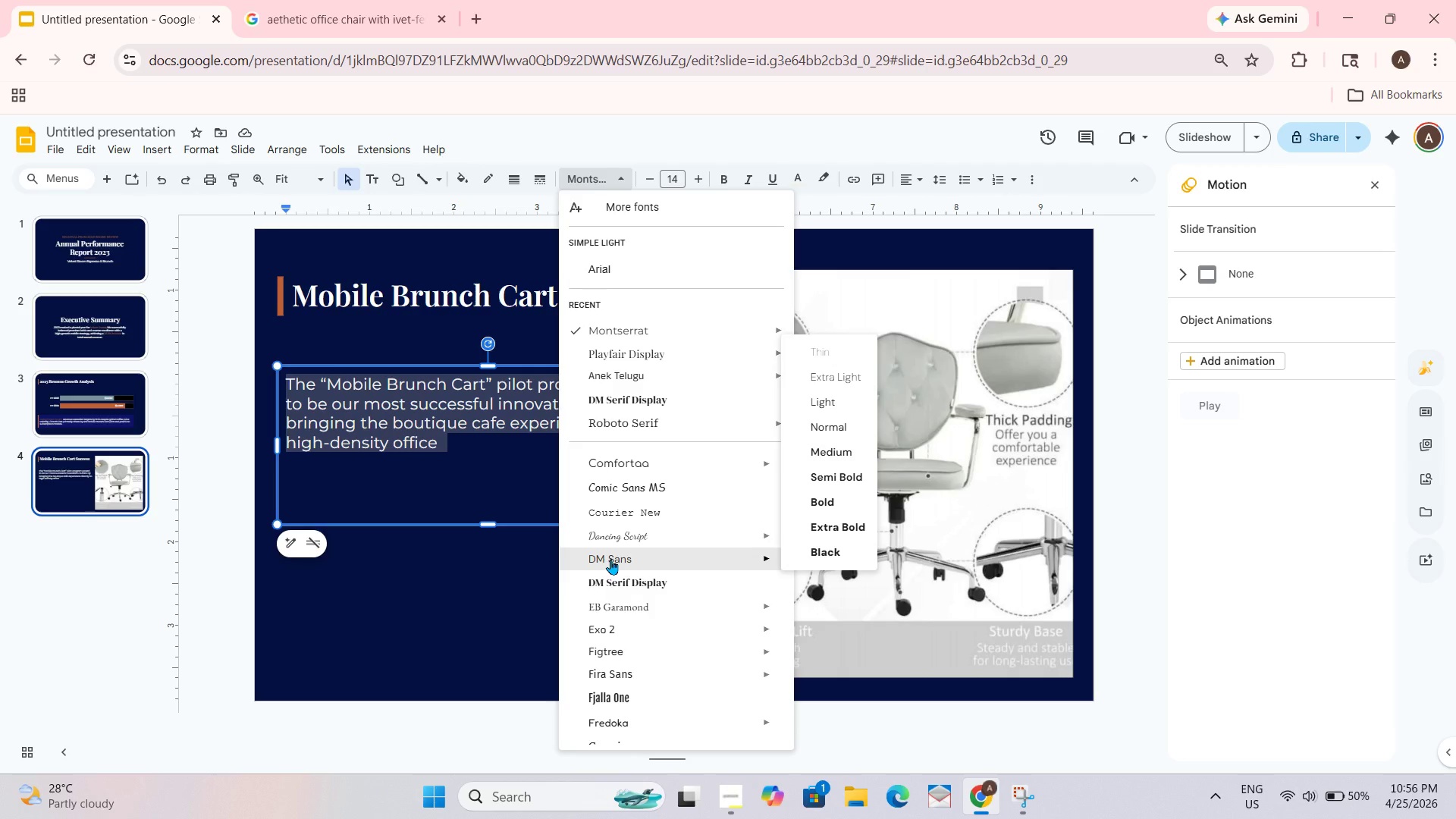 
wait(12.6)
 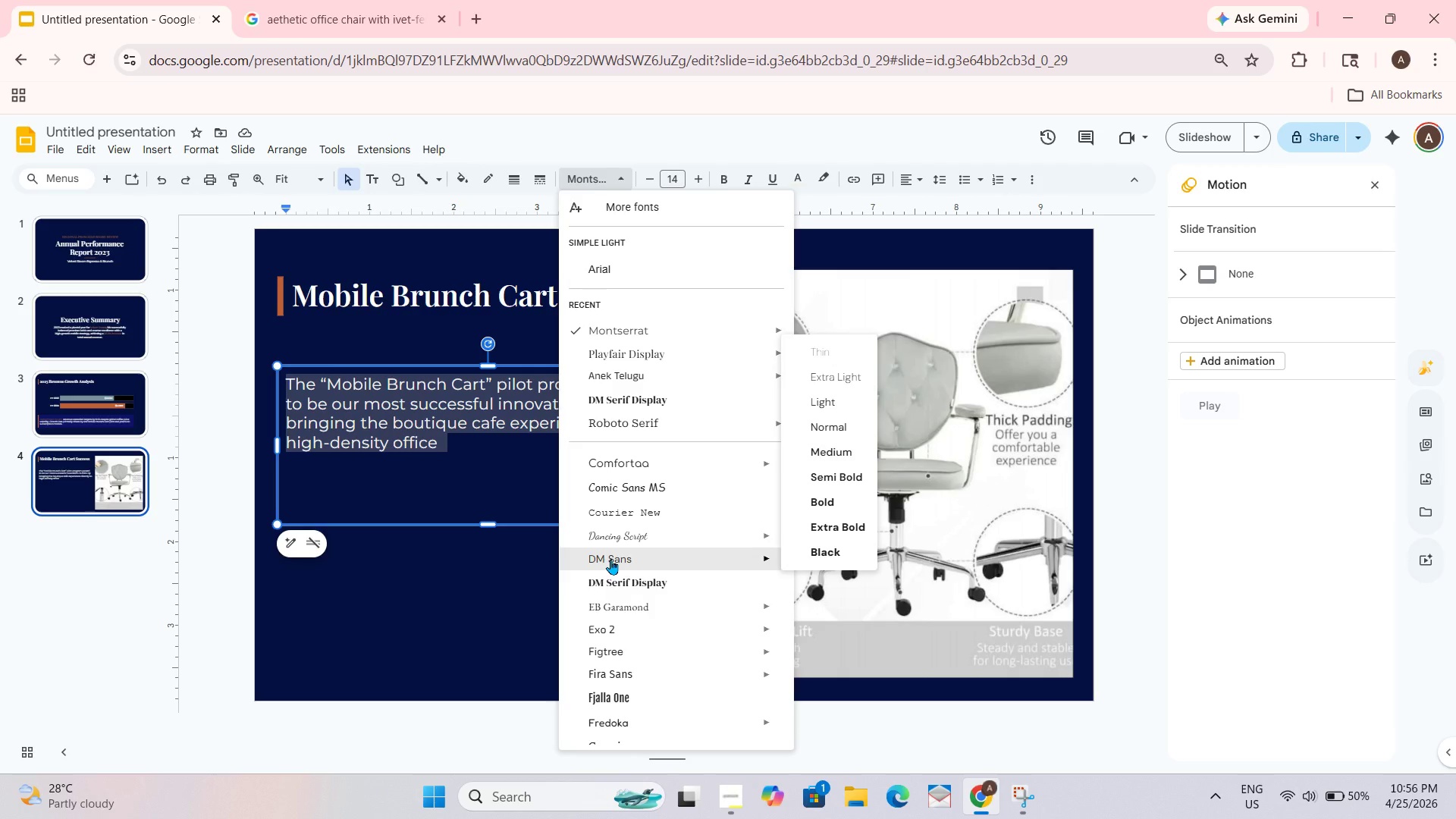 
scroll: coordinate [610, 559], scroll_direction: none, amount: 0.0
 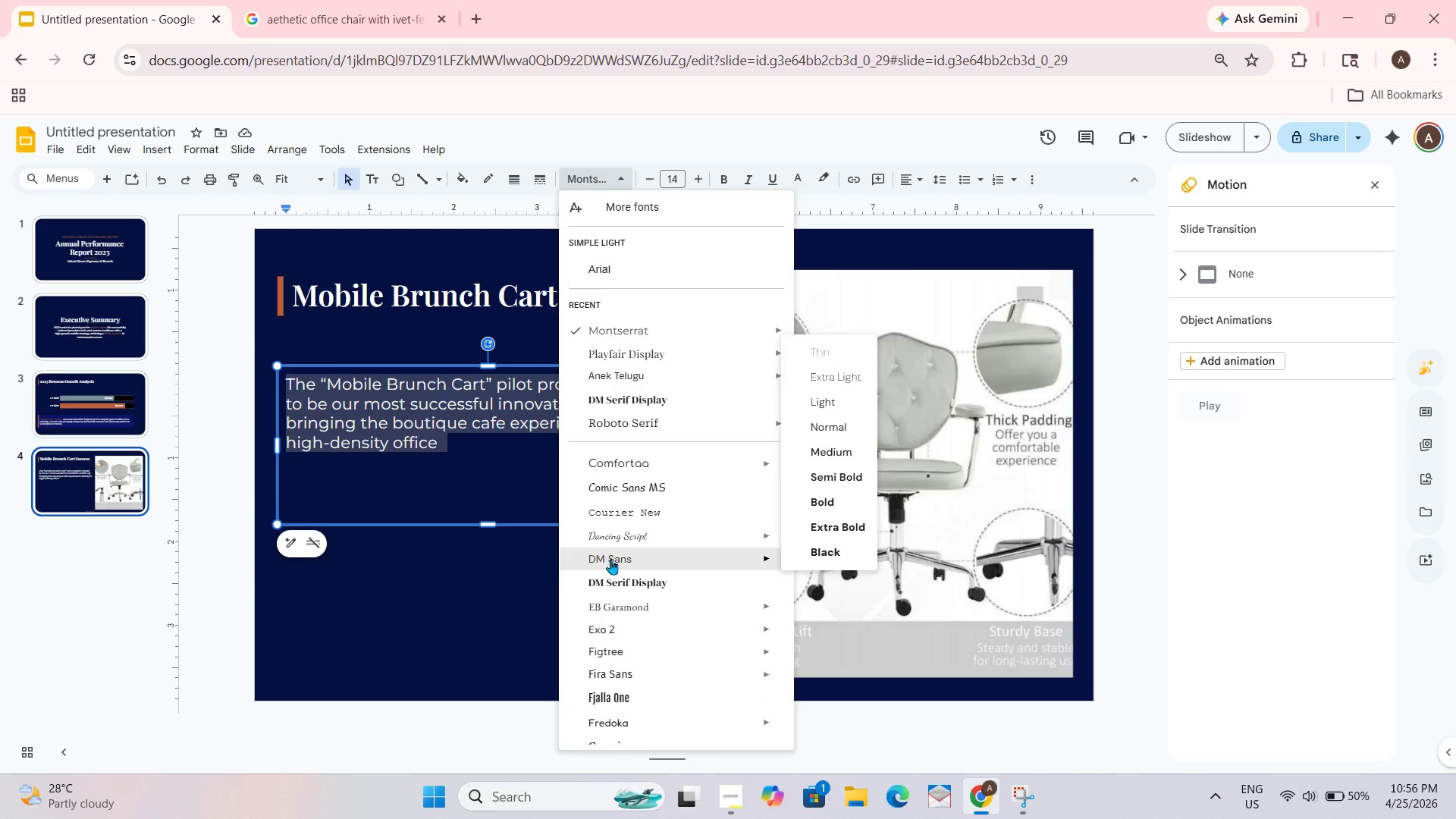 
scroll: coordinate [610, 559], scroll_direction: down, amount: 1.0
 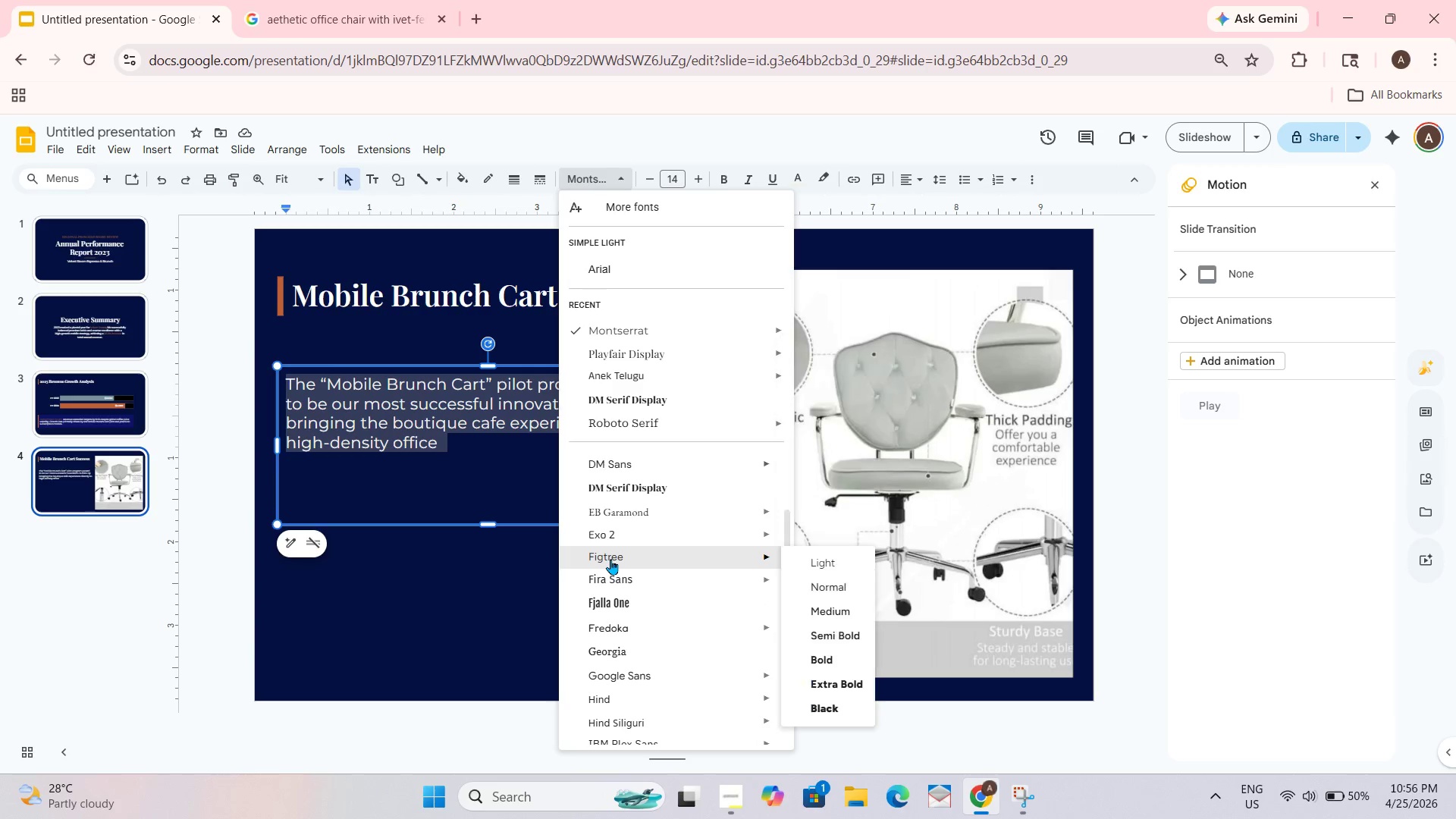 
scroll: coordinate [610, 559], scroll_direction: up, amount: 1.0
 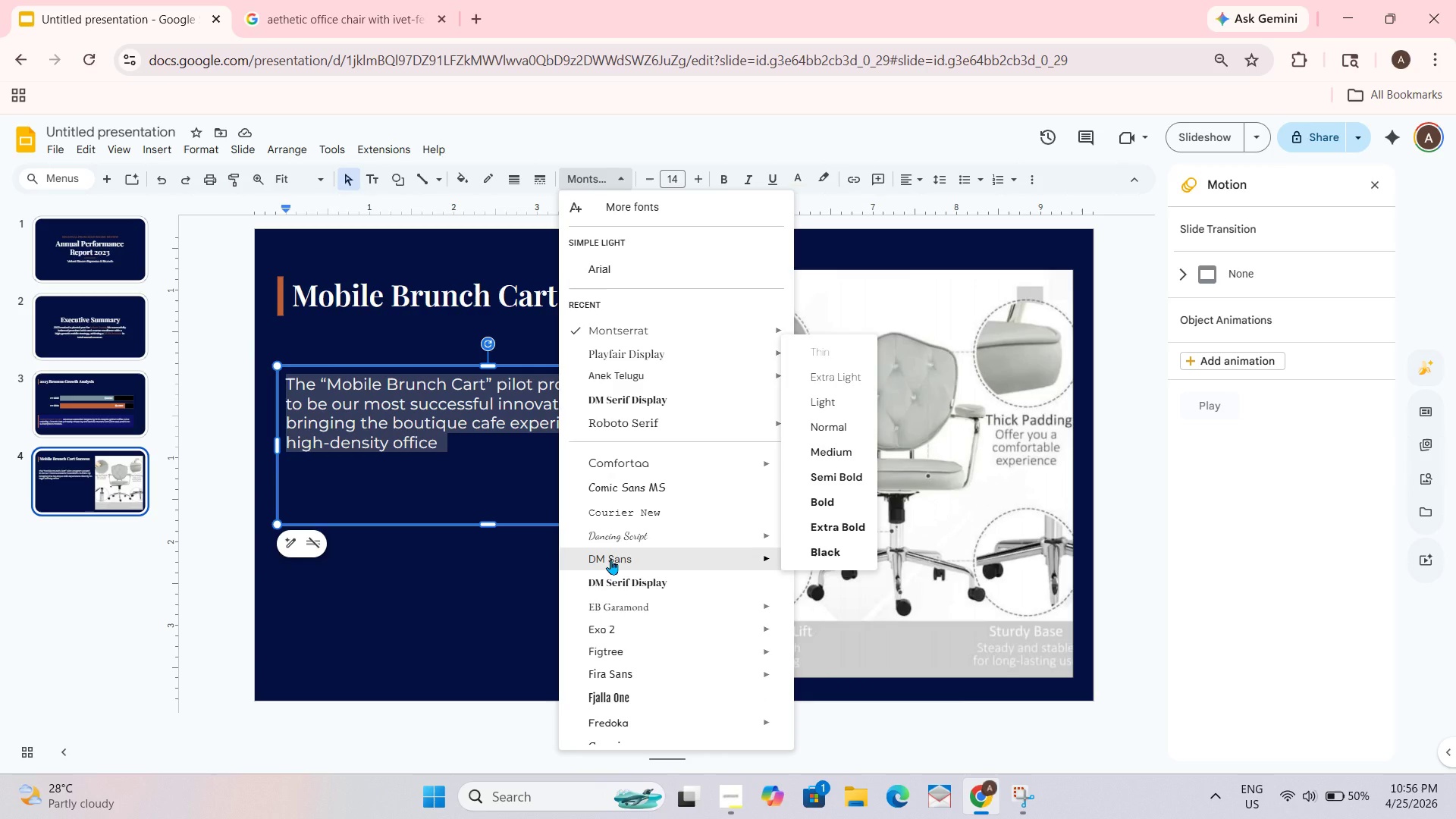 
scroll: coordinate [610, 559], scroll_direction: none, amount: 0.0
 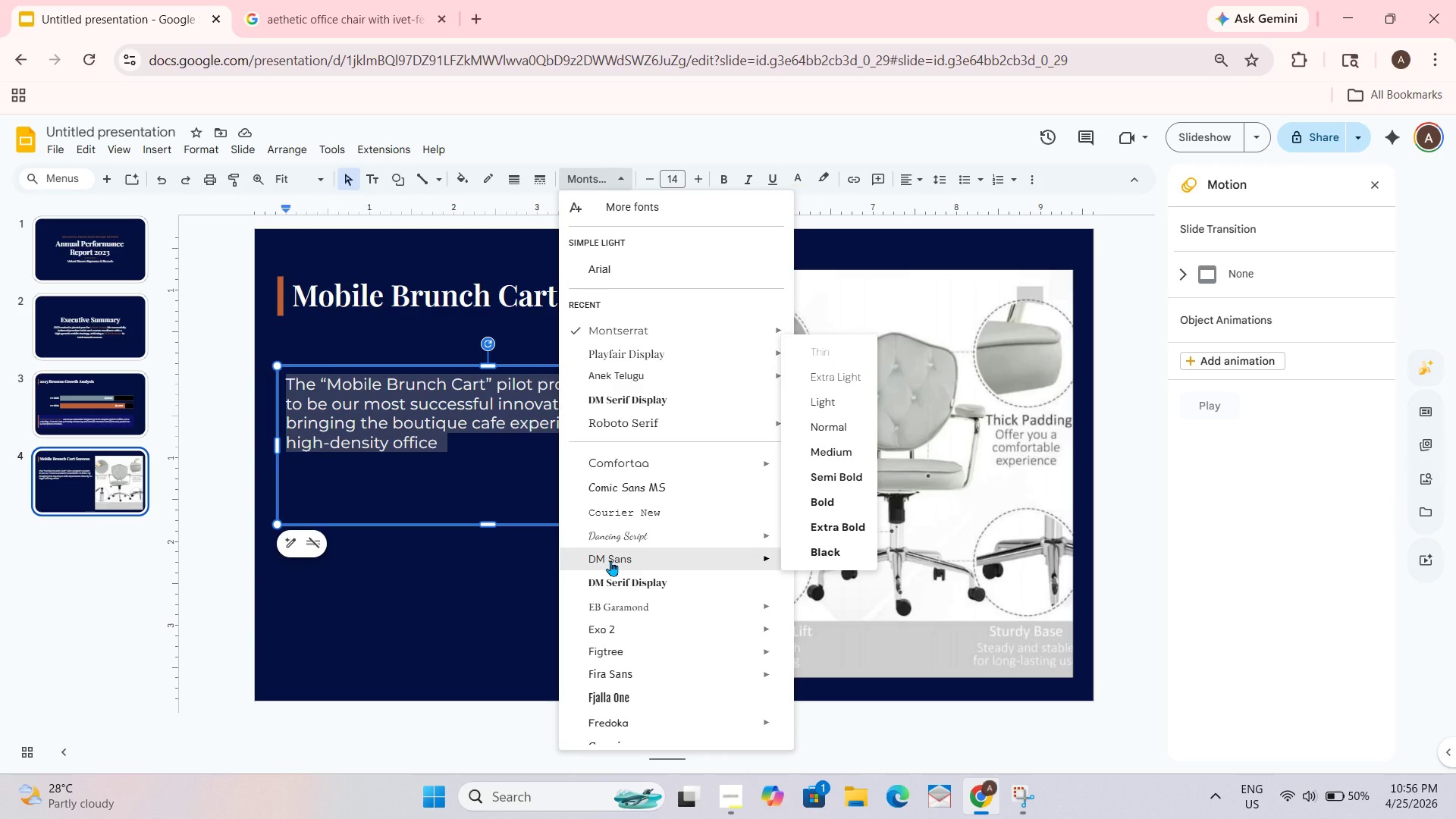 
wait(6.48)
 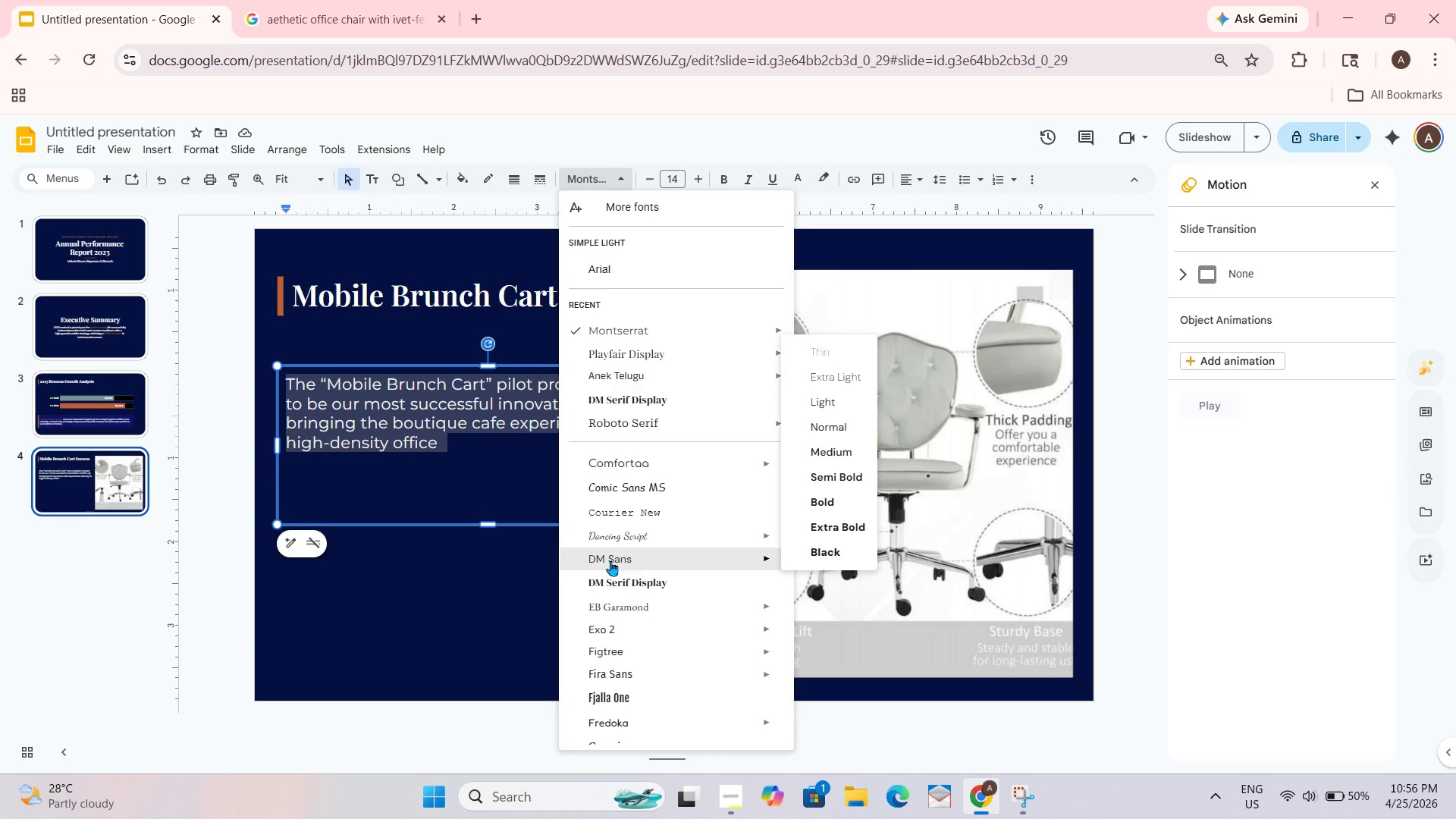 
scroll: coordinate [610, 560], scroll_direction: none, amount: 0.0
 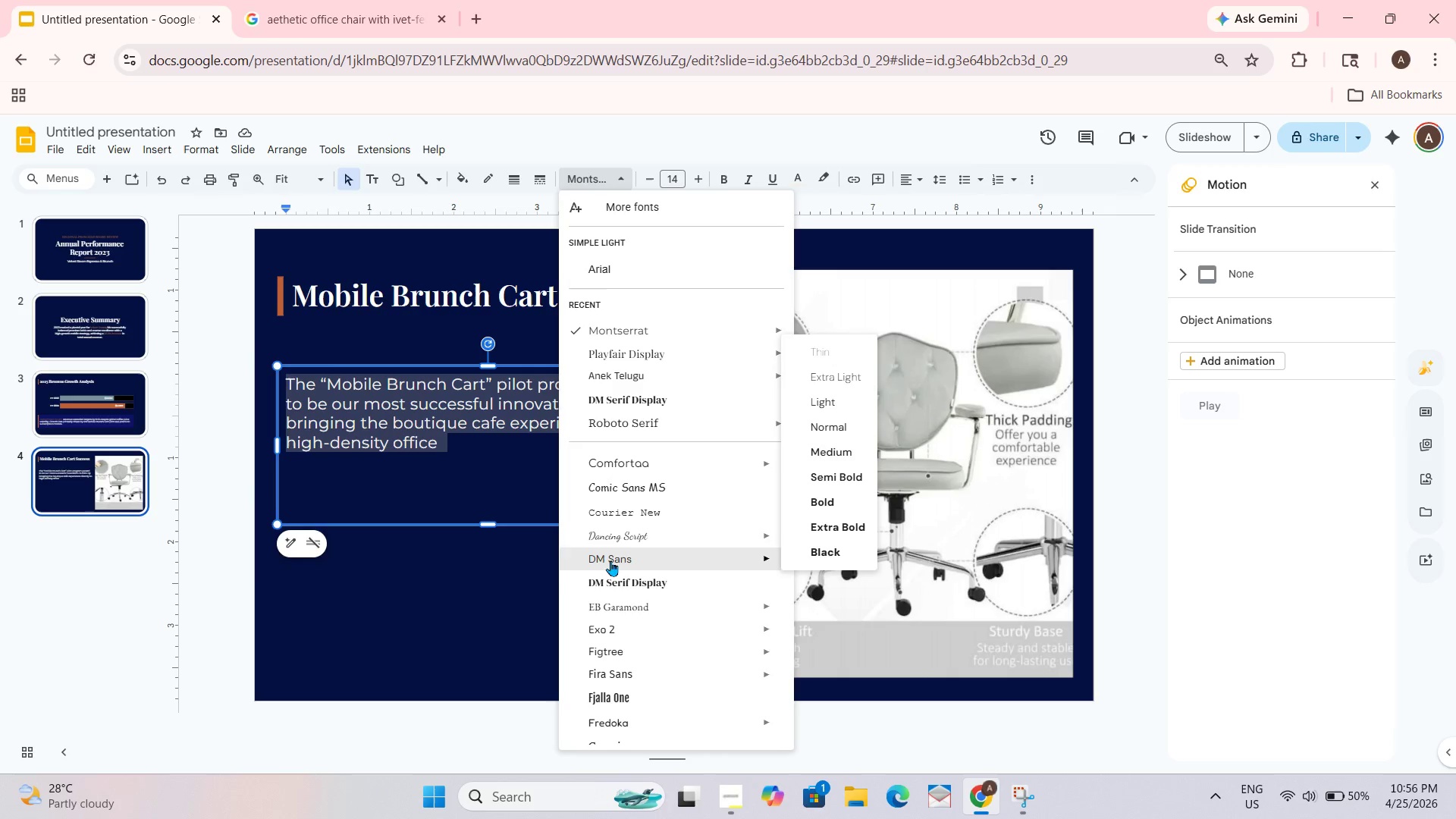 
scroll: coordinate [610, 560], scroll_direction: down, amount: 1.0
 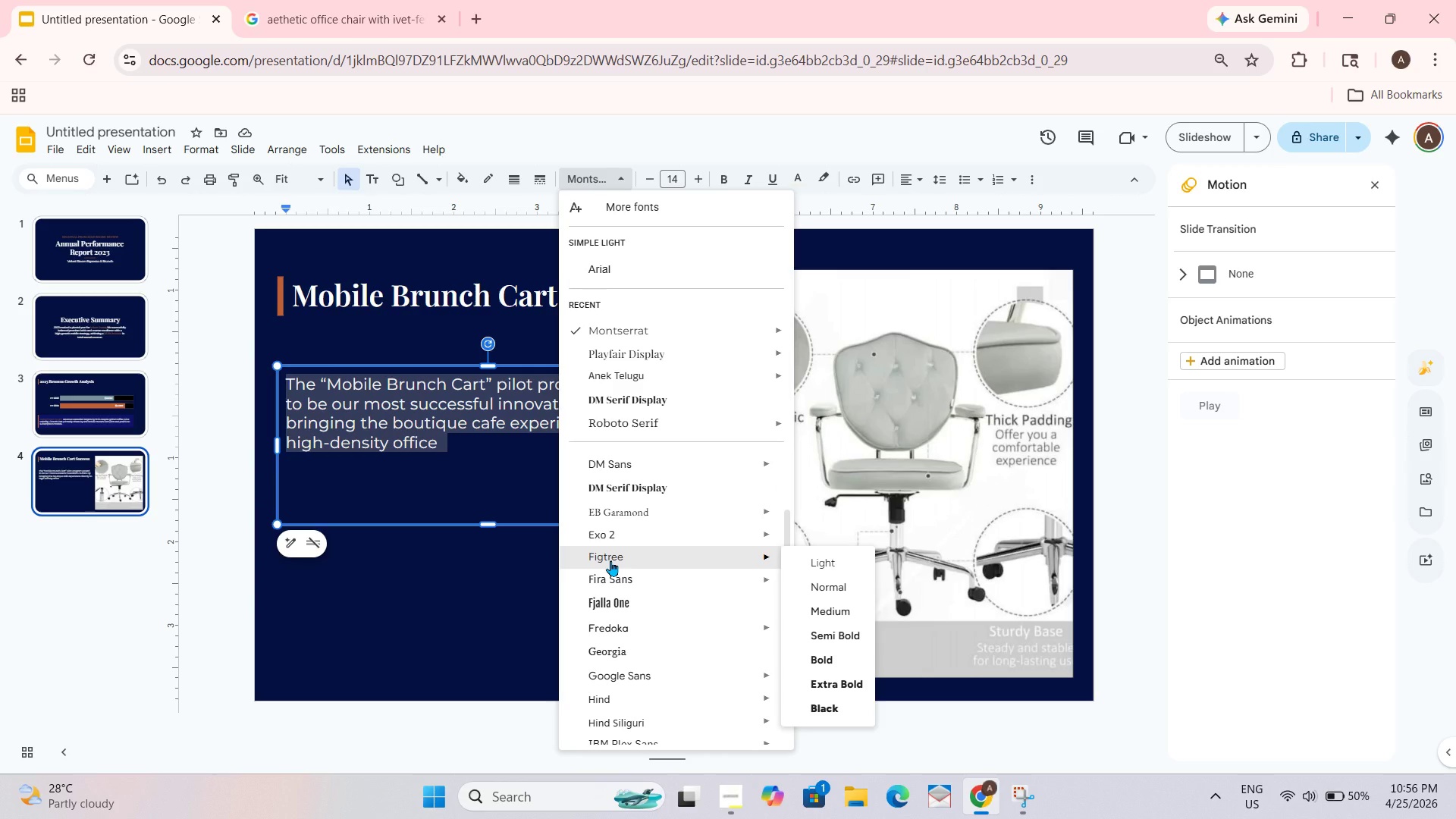 
scroll: coordinate [610, 562], scroll_direction: none, amount: 0.0
 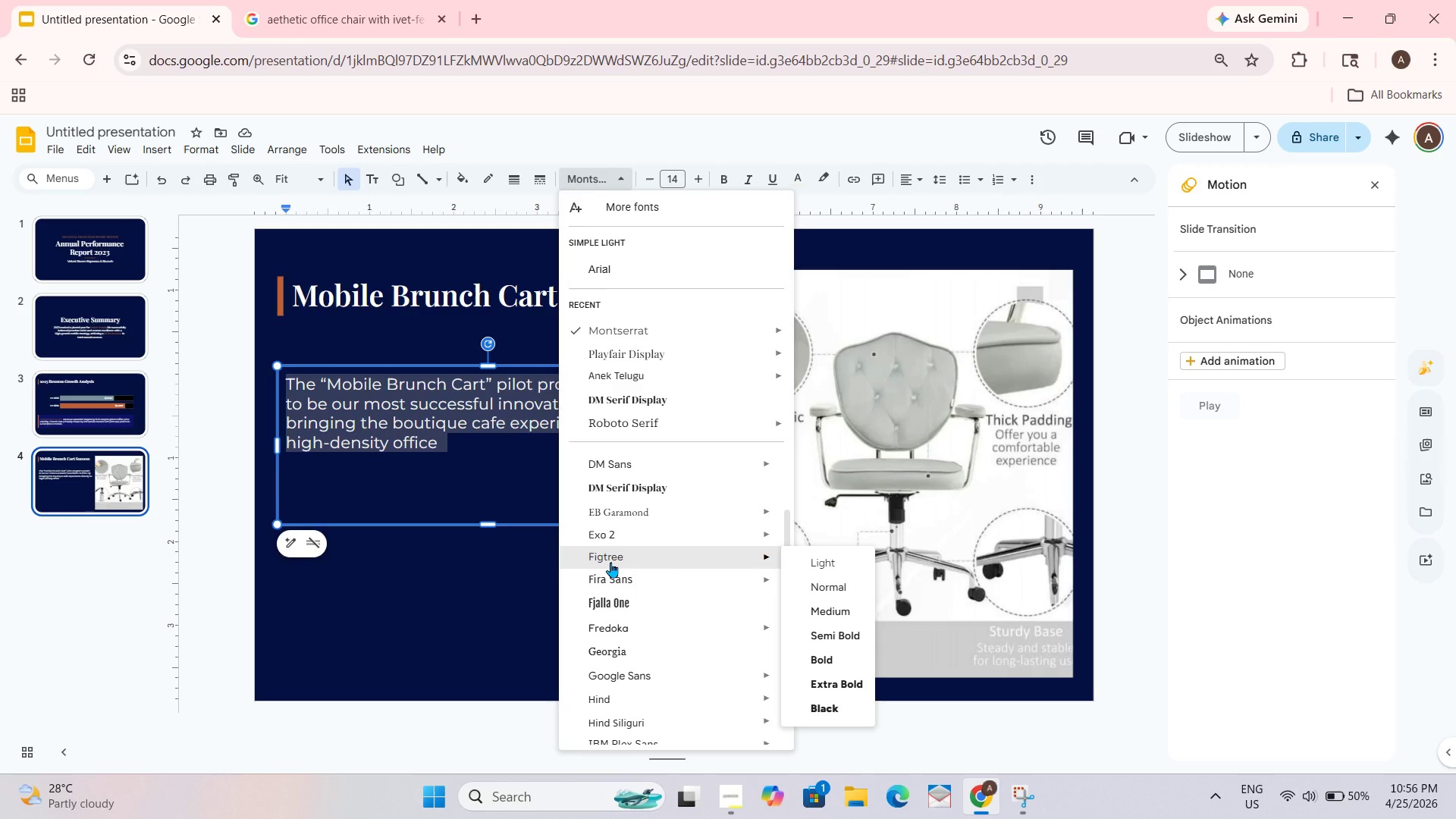 
scroll: coordinate [610, 562], scroll_direction: down, amount: 1.0
 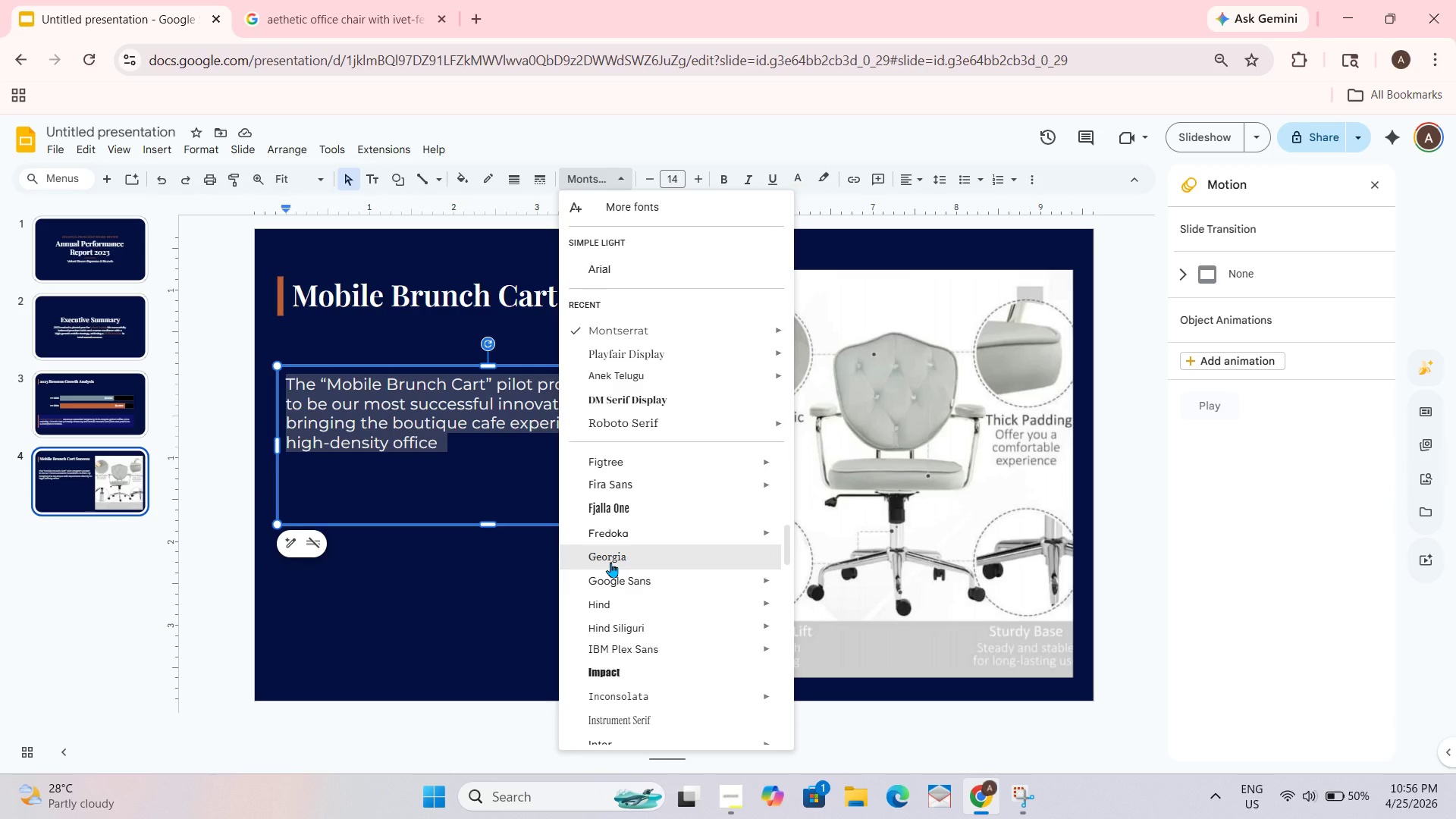 
scroll: coordinate [610, 562], scroll_direction: none, amount: 0.0
 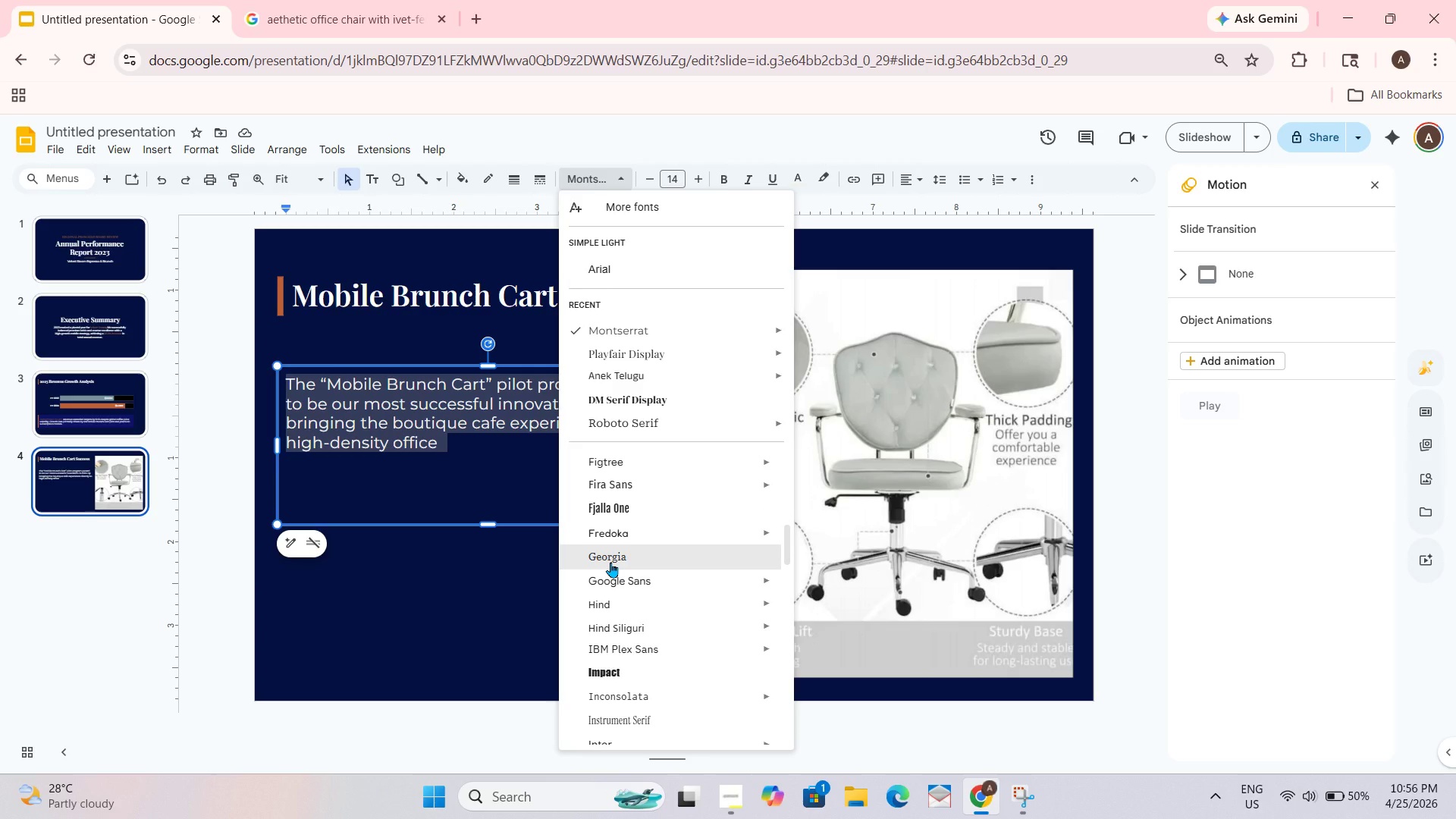 
scroll: coordinate [610, 562], scroll_direction: up, amount: 1.0
 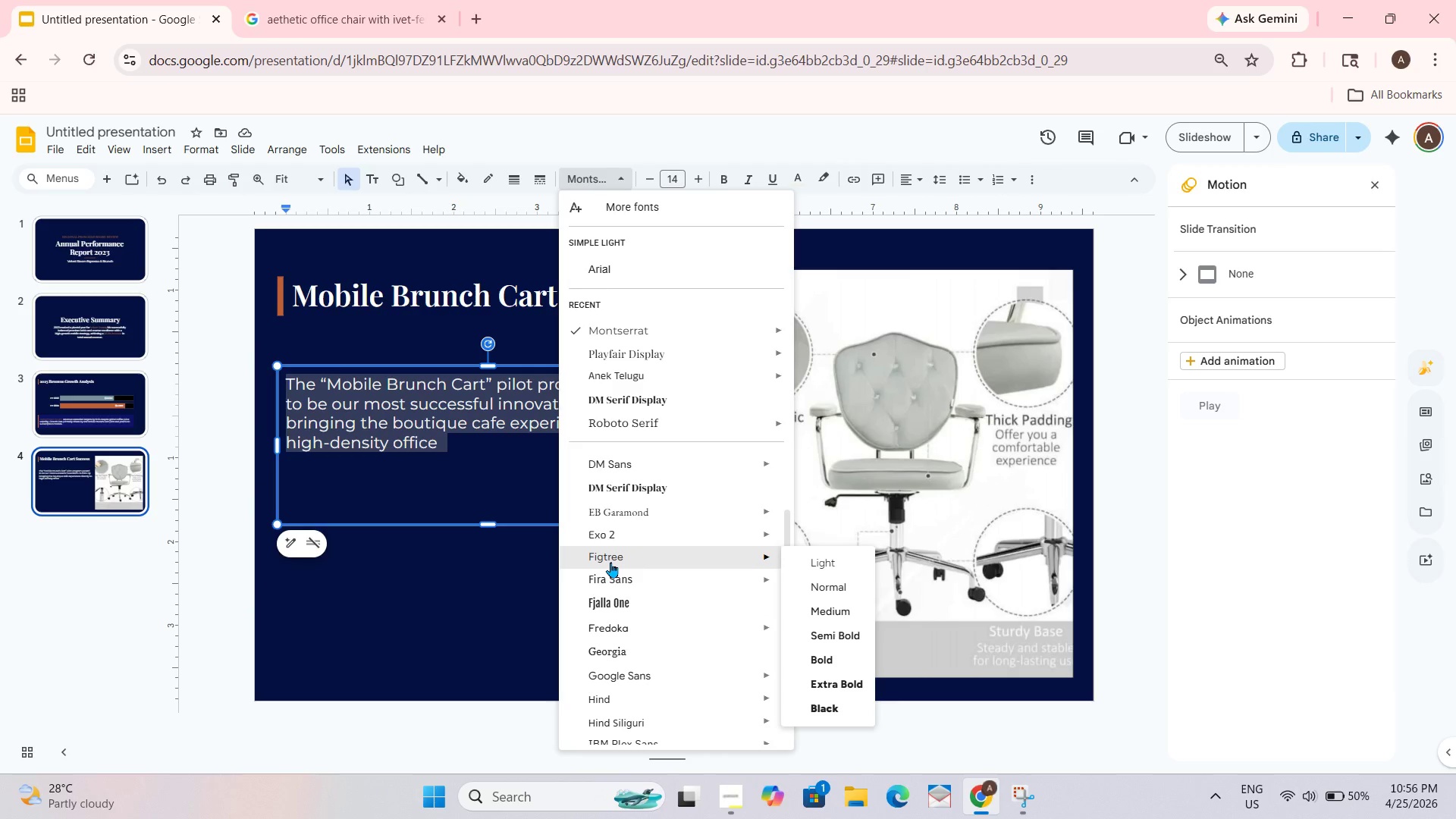 
scroll: coordinate [610, 562], scroll_direction: none, amount: 0.0
 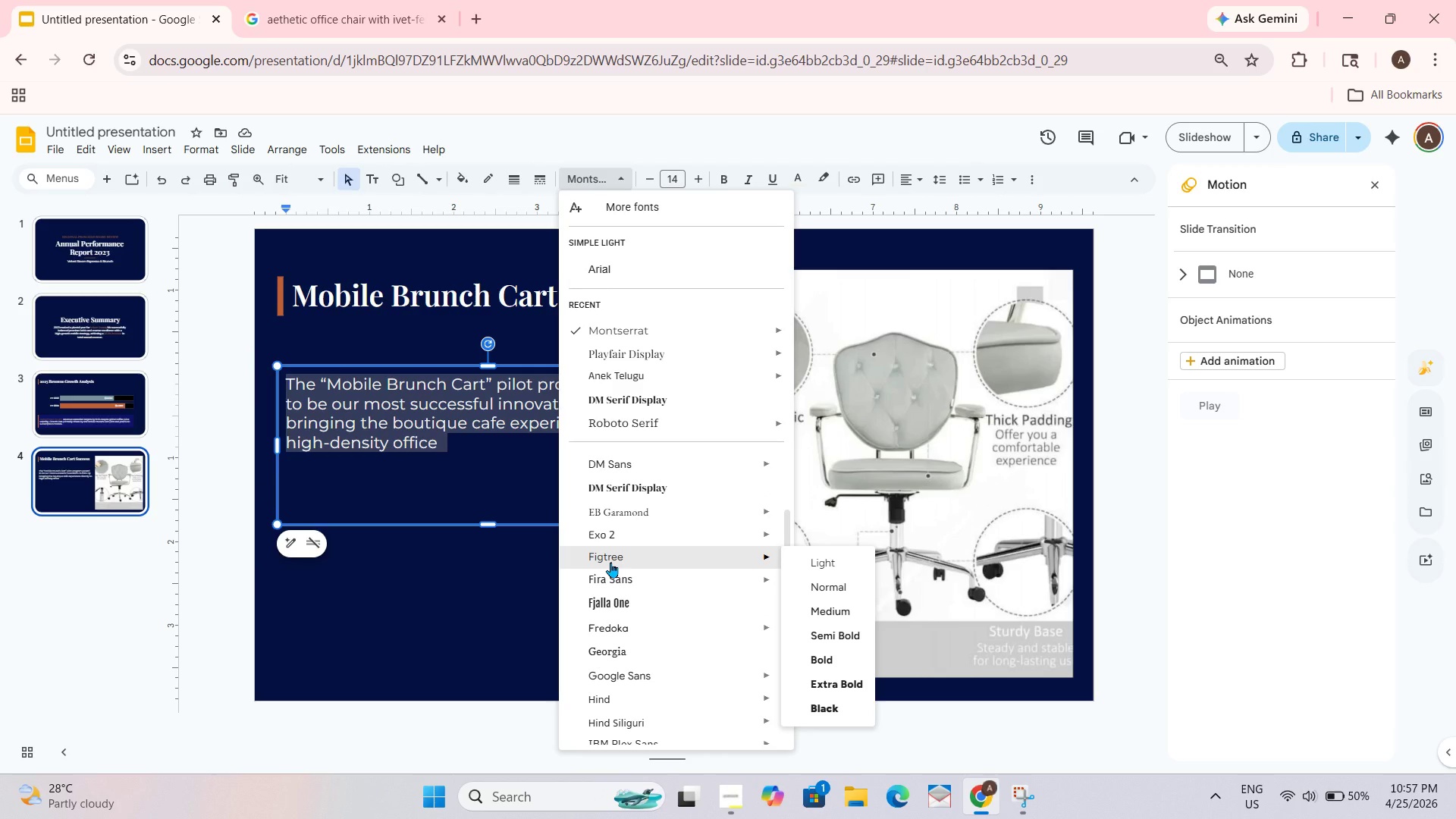 
scroll: coordinate [610, 562], scroll_direction: down, amount: 1.0
 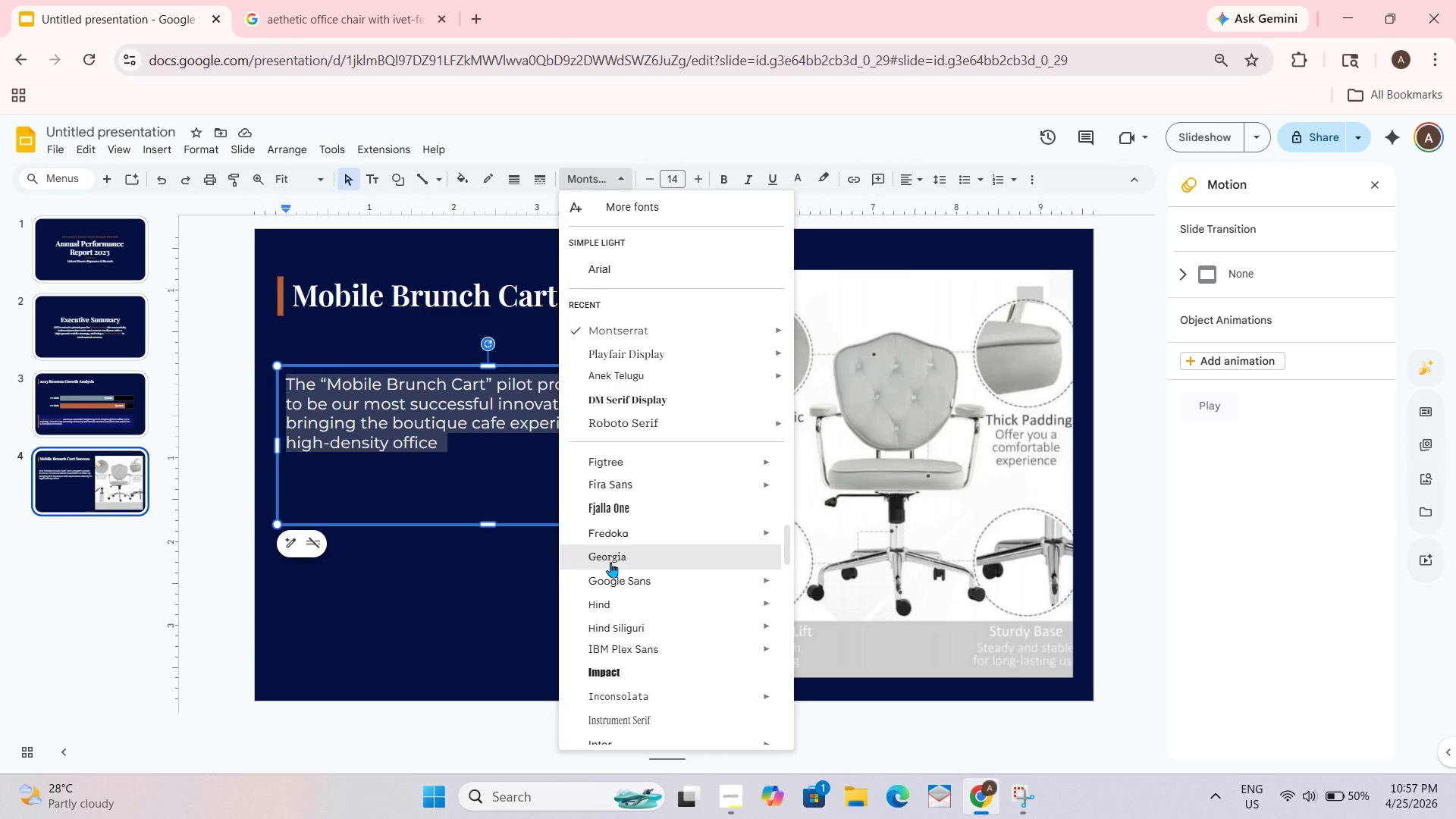 
scroll: coordinate [610, 562], scroll_direction: up, amount: 1.0
 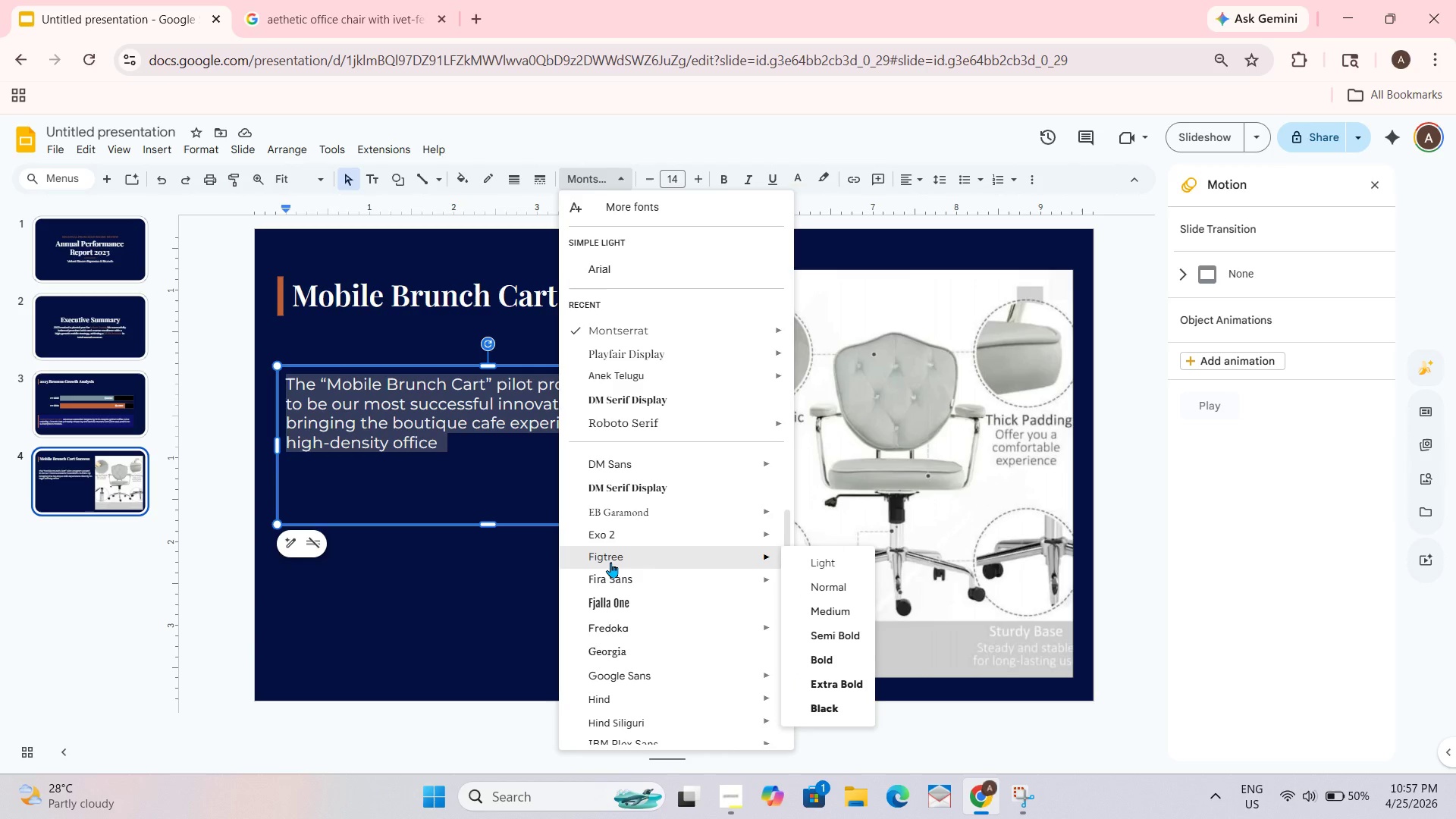 
scroll: coordinate [610, 562], scroll_direction: down, amount: 1.0
 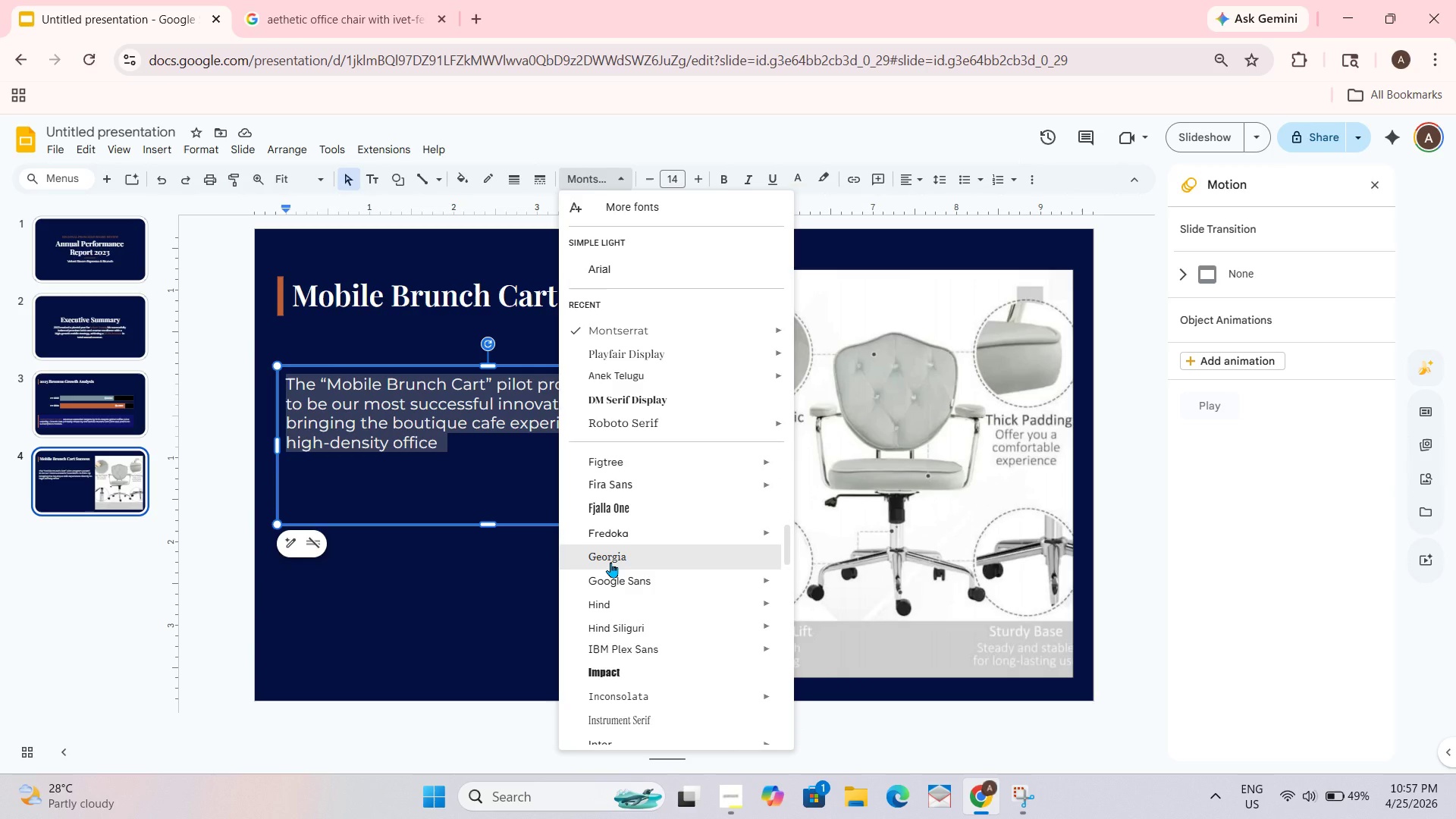 
scroll: coordinate [610, 562], scroll_direction: up, amount: 1.0
 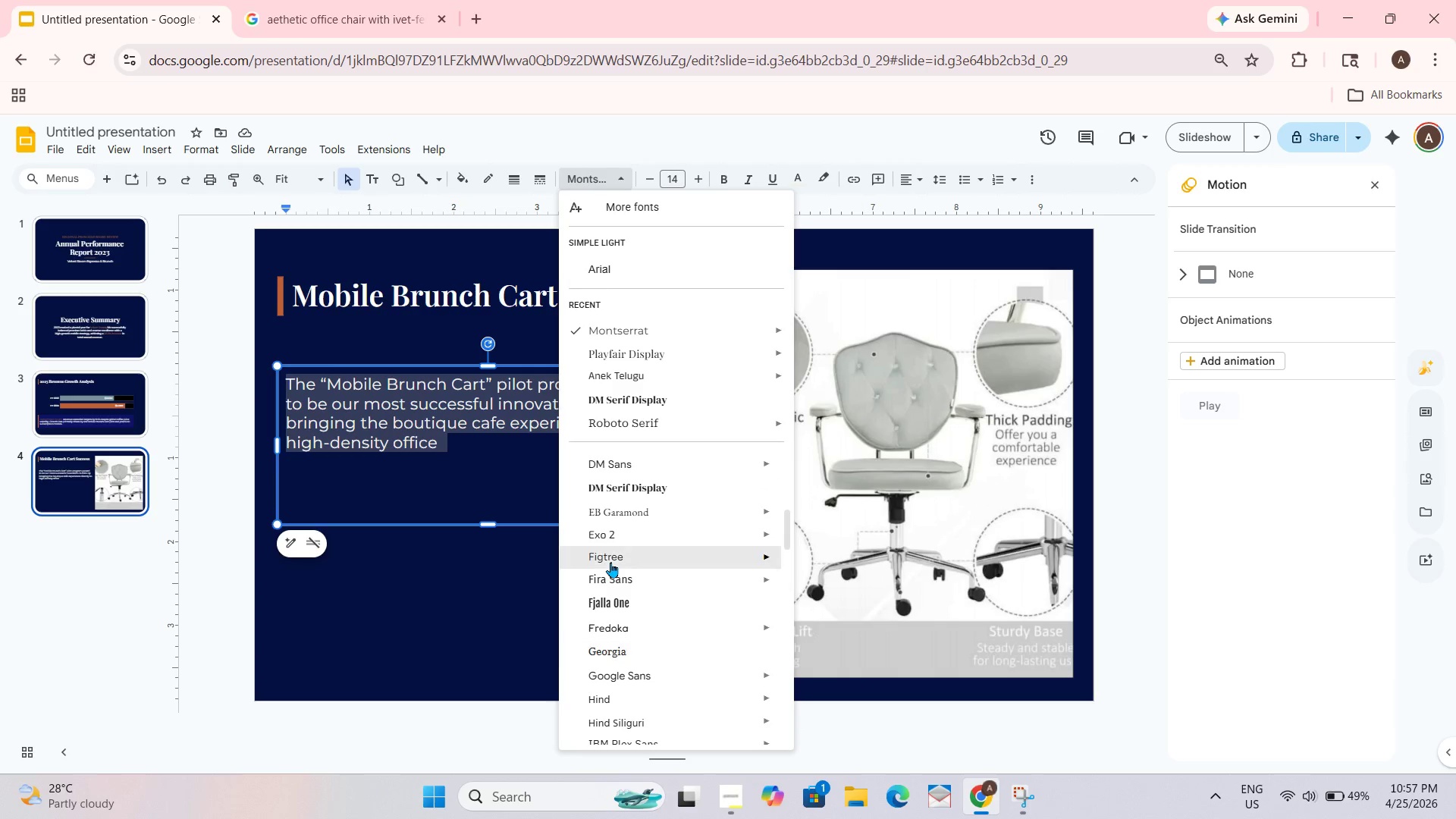 
scroll: coordinate [610, 562], scroll_direction: down, amount: 1.0
 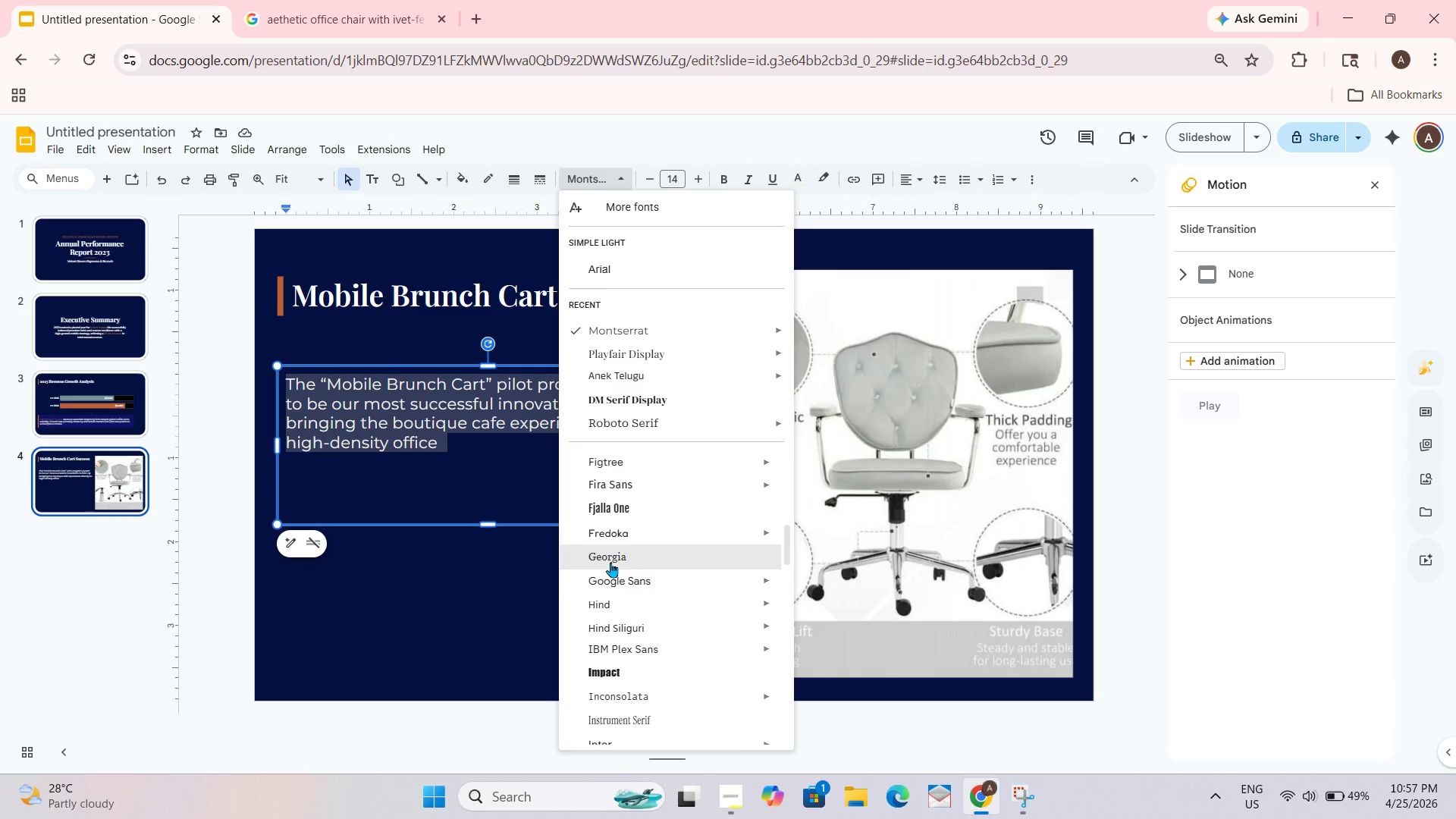 
scroll: coordinate [617, 576], scroll_direction: none, amount: 0.0
 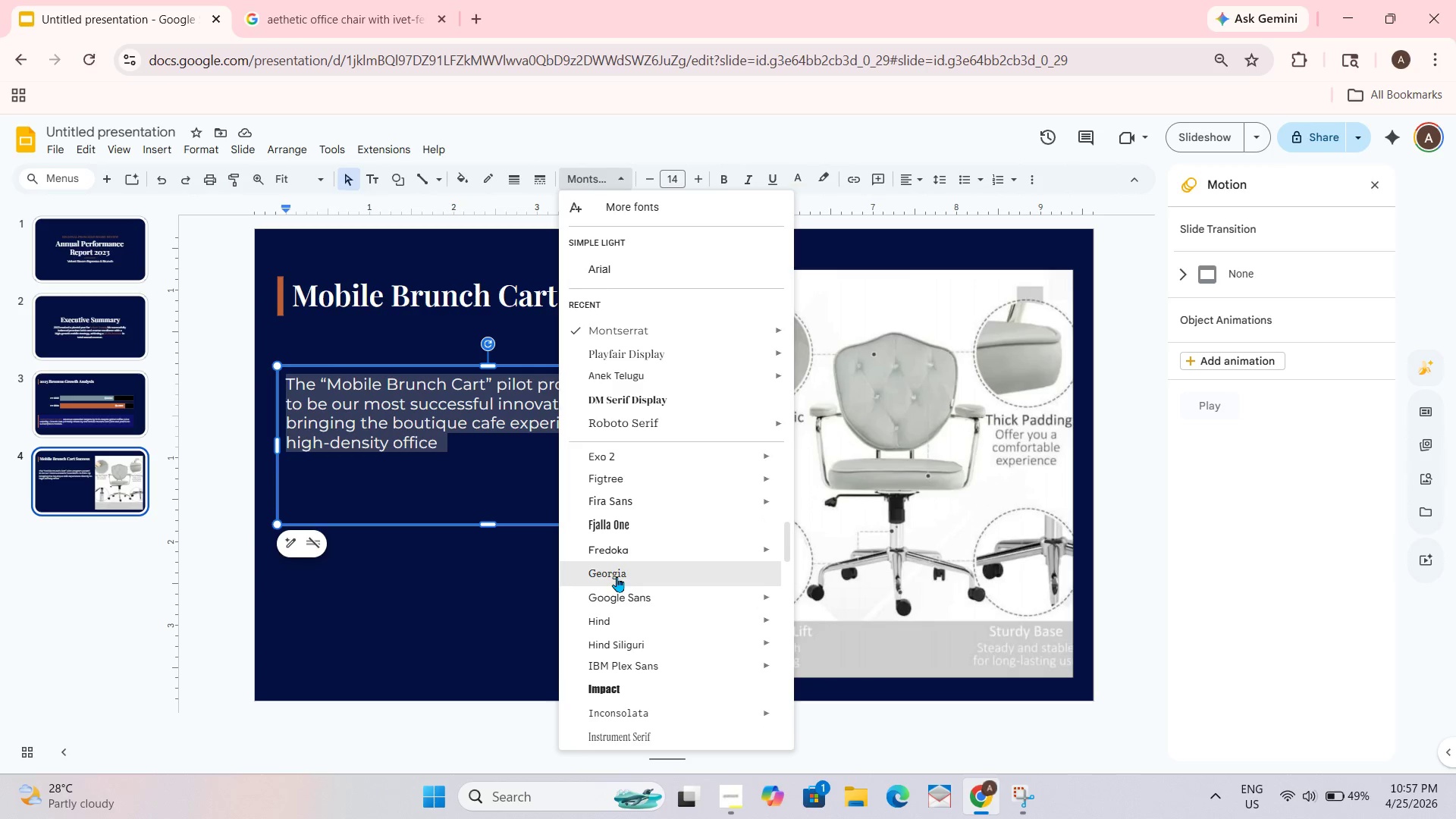 
scroll: coordinate [617, 576], scroll_direction: none, amount: 0.0
 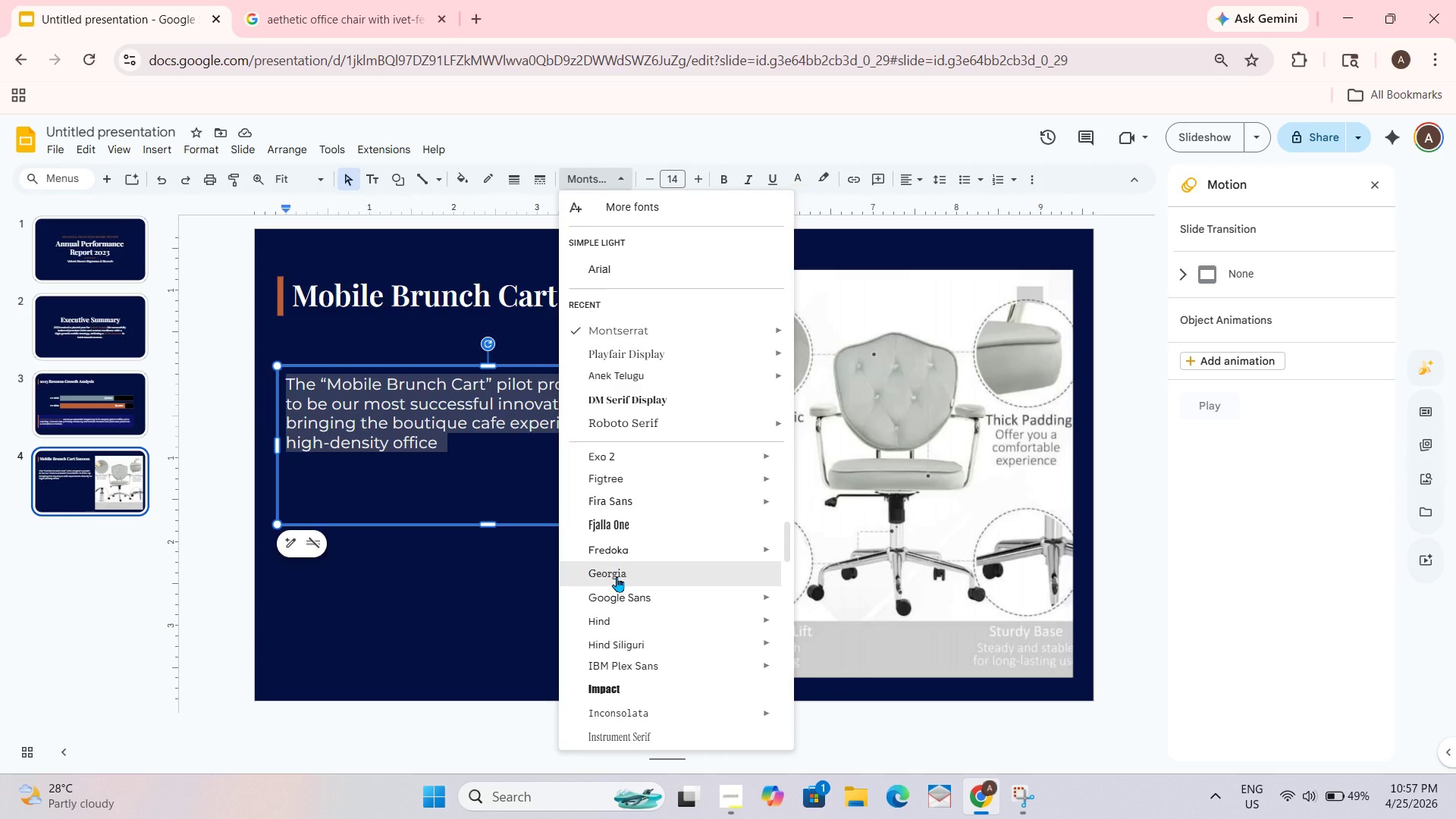 
scroll: coordinate [617, 576], scroll_direction: down, amount: 1.0
 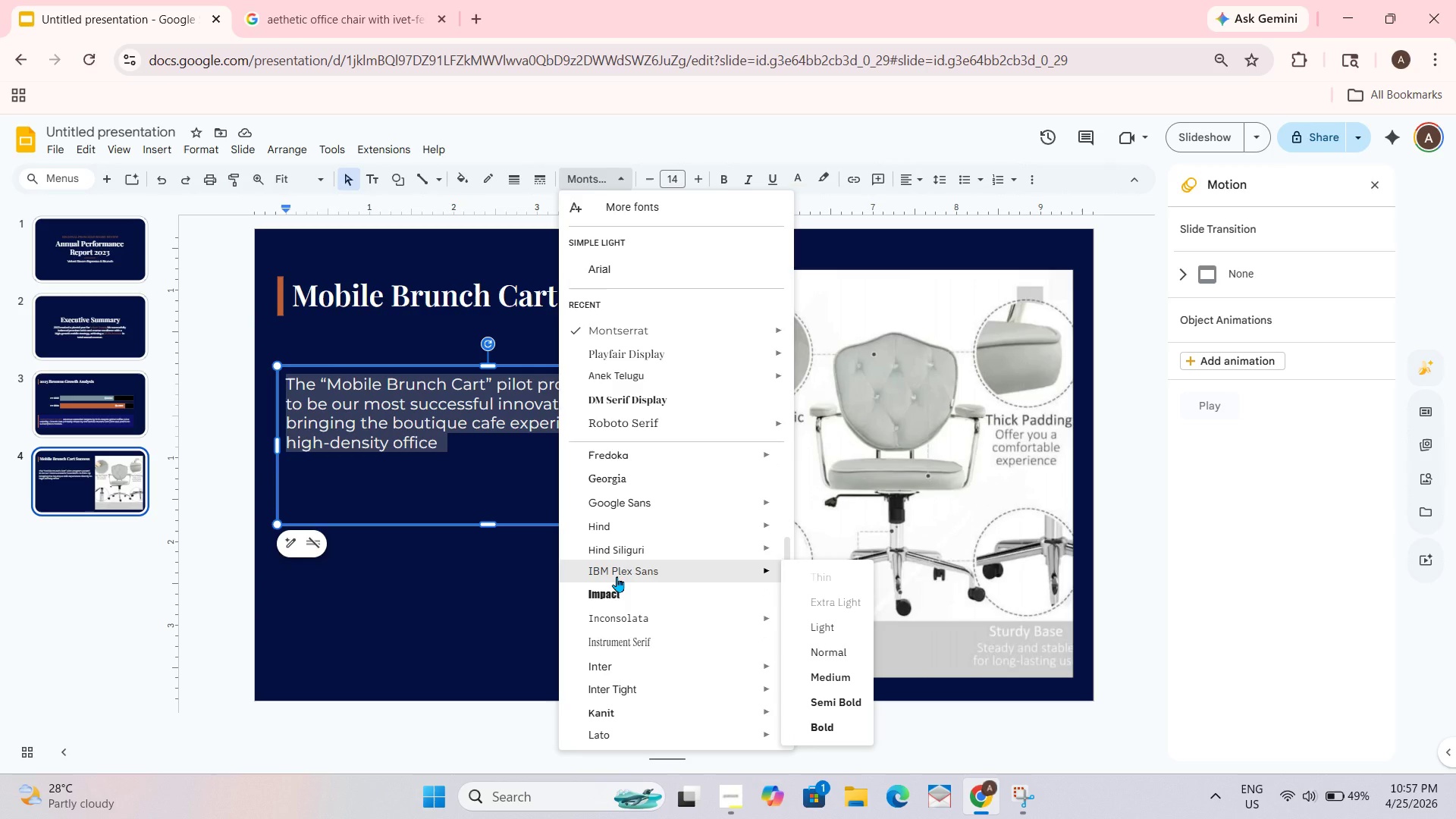 
scroll: coordinate [617, 576], scroll_direction: none, amount: 0.0
 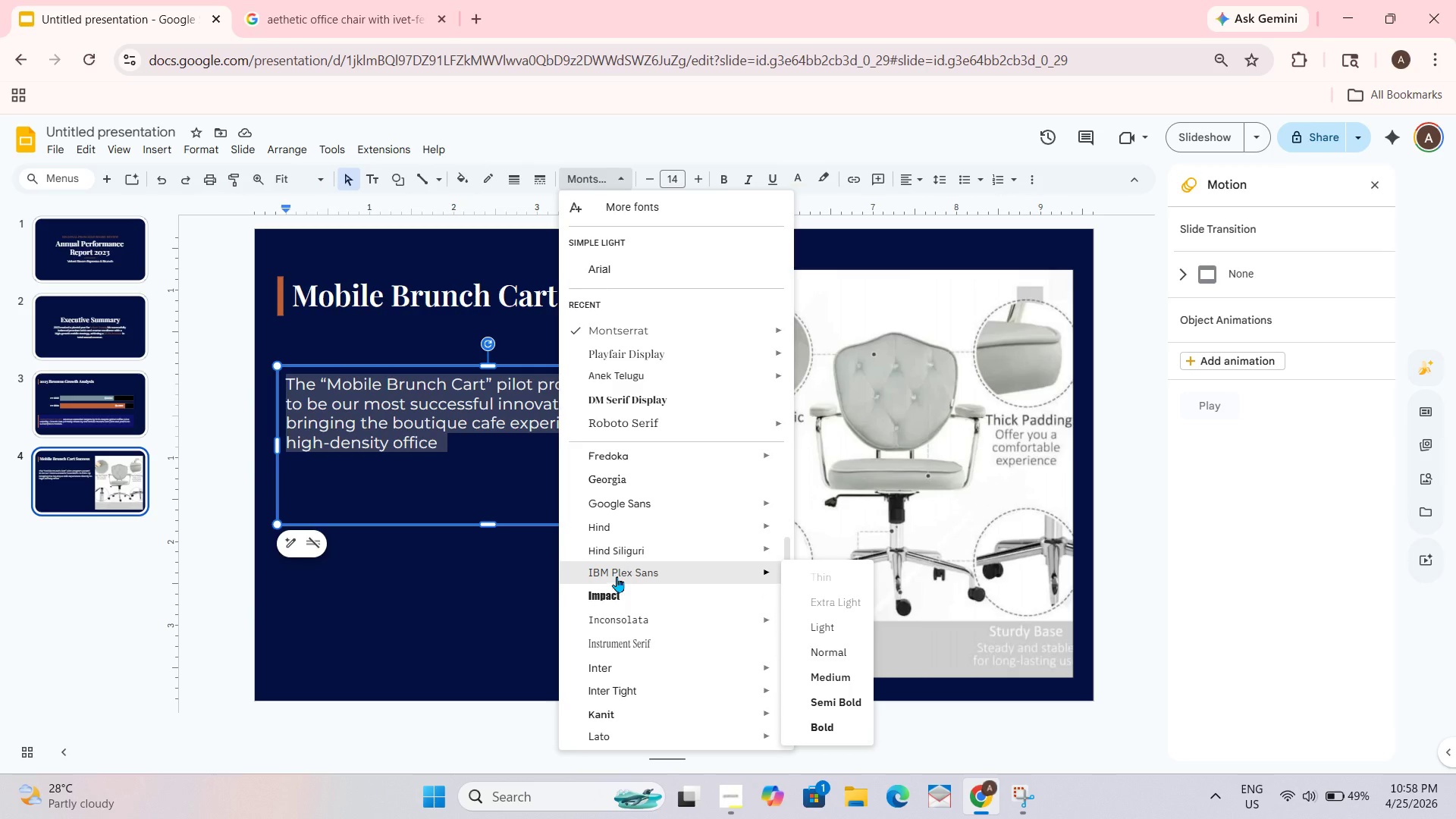 
scroll: coordinate [617, 576], scroll_direction: up, amount: 1.0
 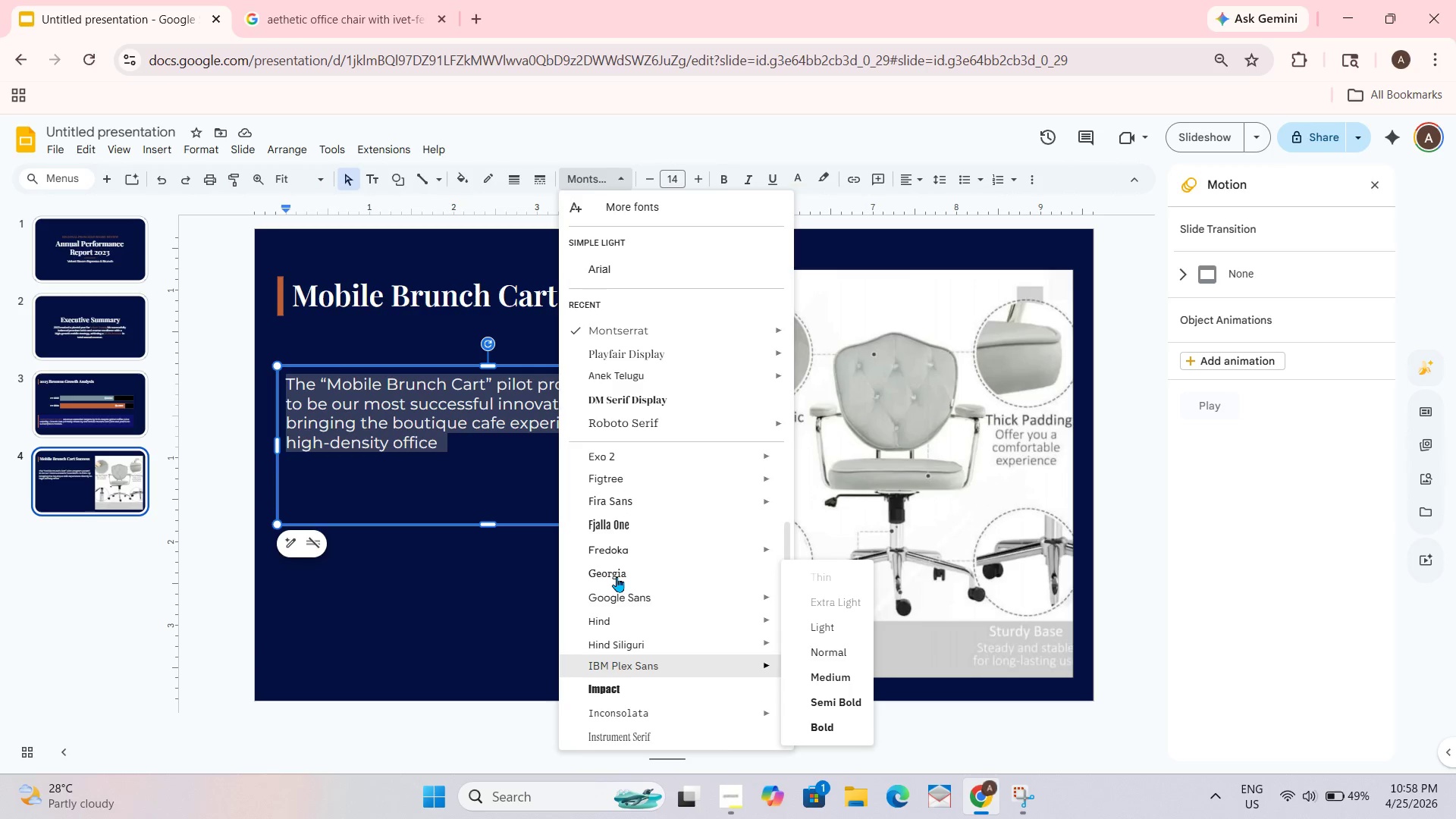 
scroll: coordinate [617, 576], scroll_direction: down, amount: 1.0
 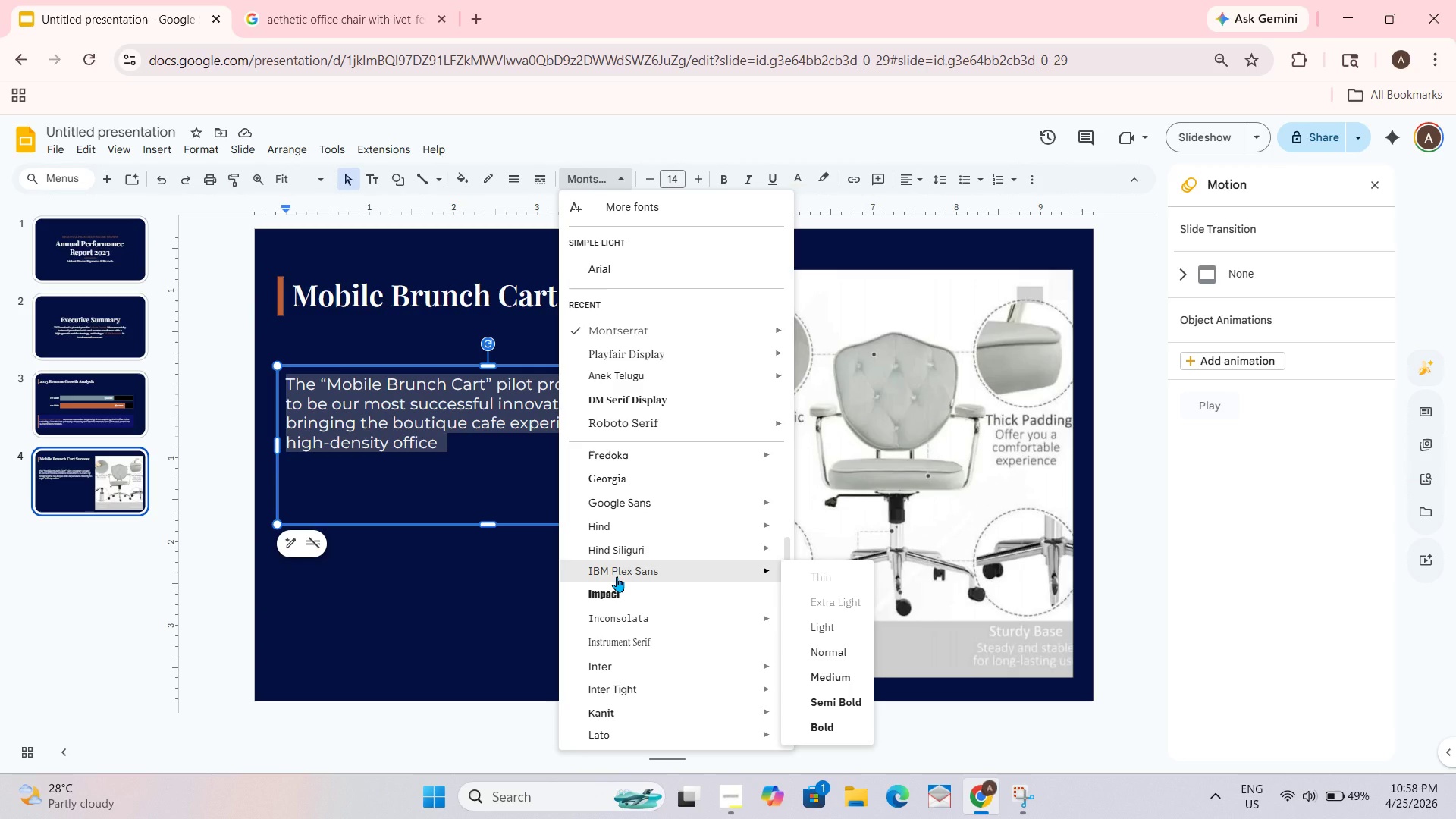 
scroll: coordinate [609, 604], scroll_direction: none, amount: 0.0
 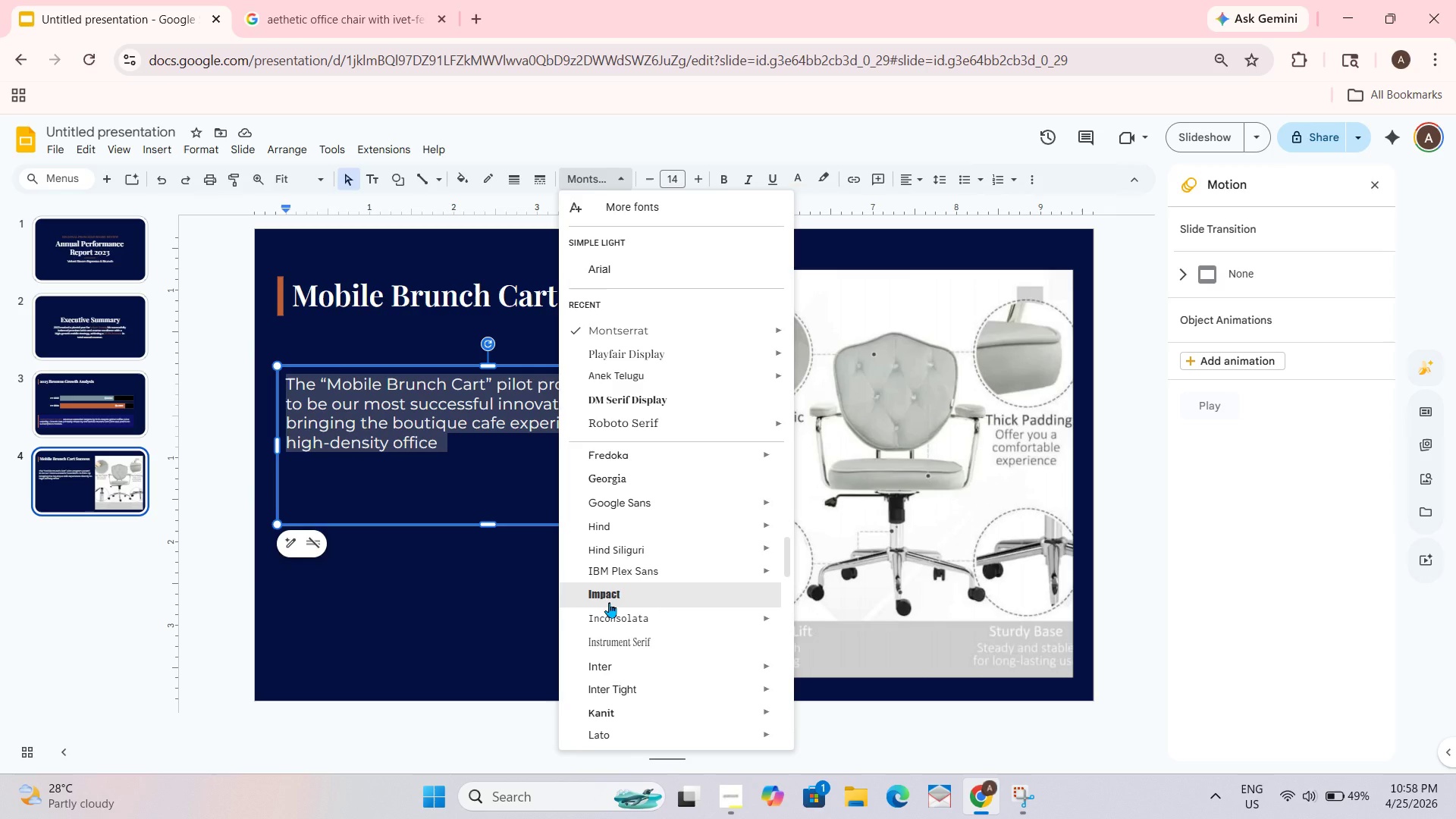 
scroll: coordinate [609, 602], scroll_direction: down, amount: 1.0
 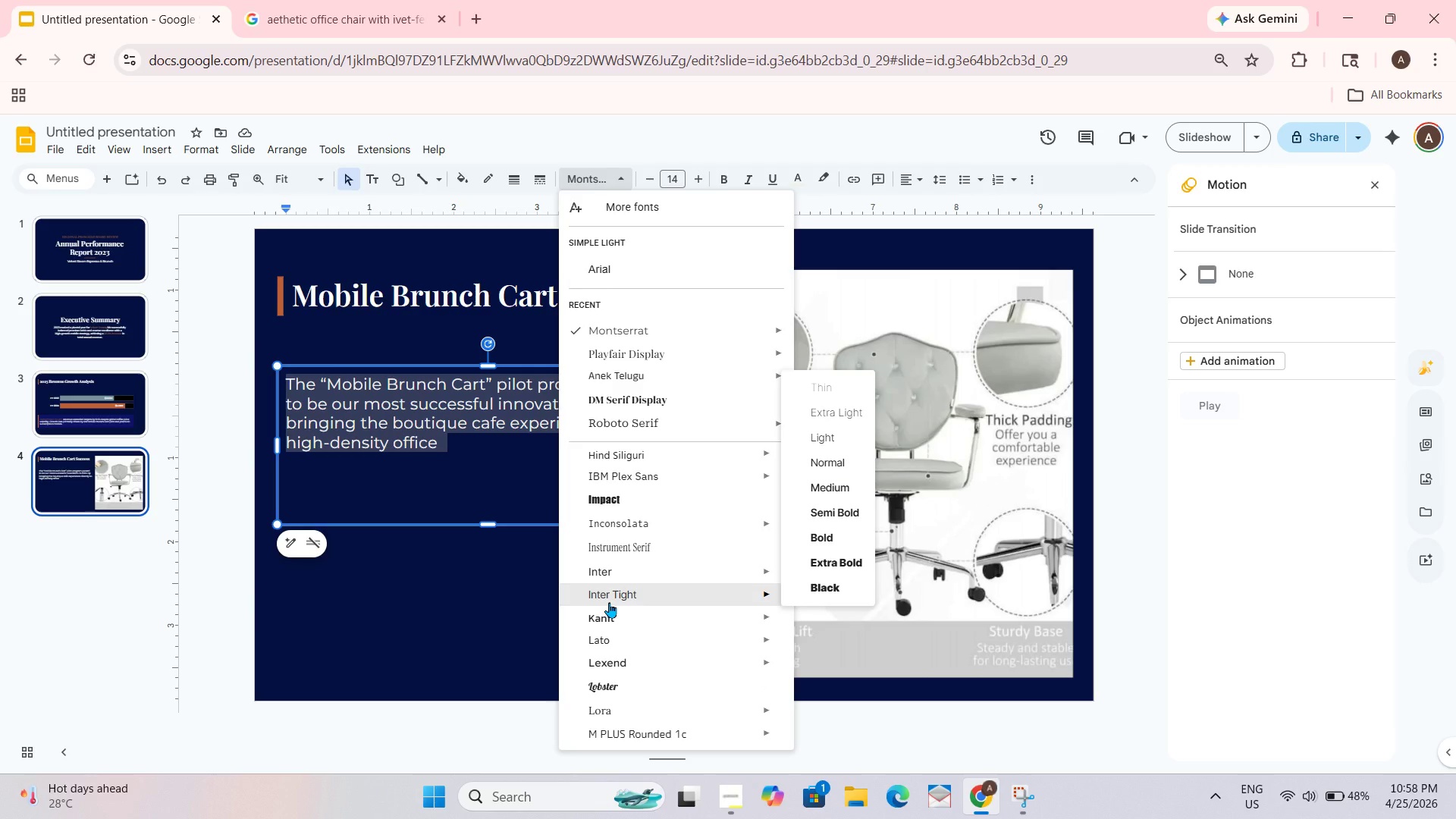 
scroll: coordinate [609, 602], scroll_direction: none, amount: 0.0
 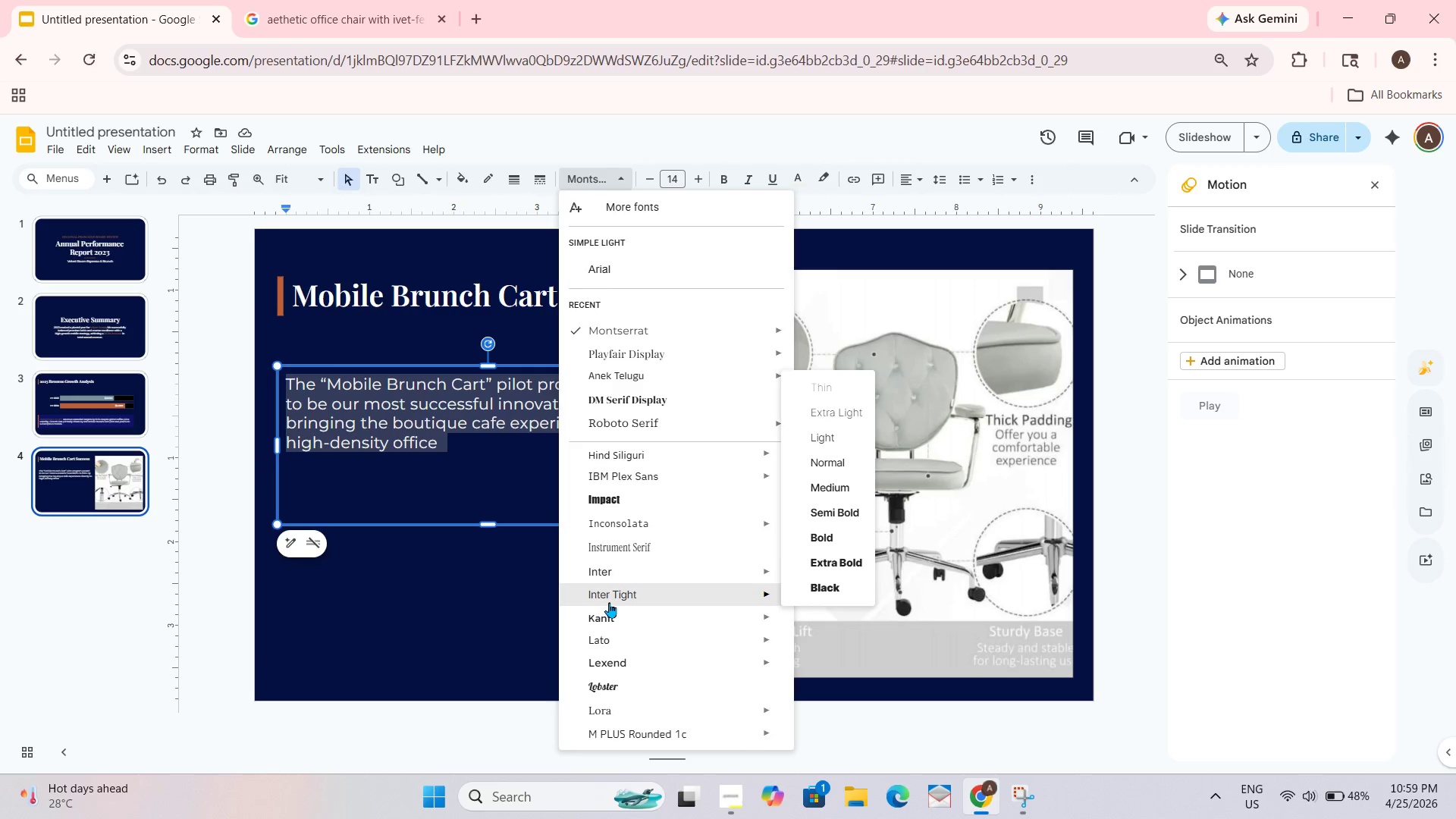 
scroll: coordinate [609, 601], scroll_direction: down, amount: 2.0
 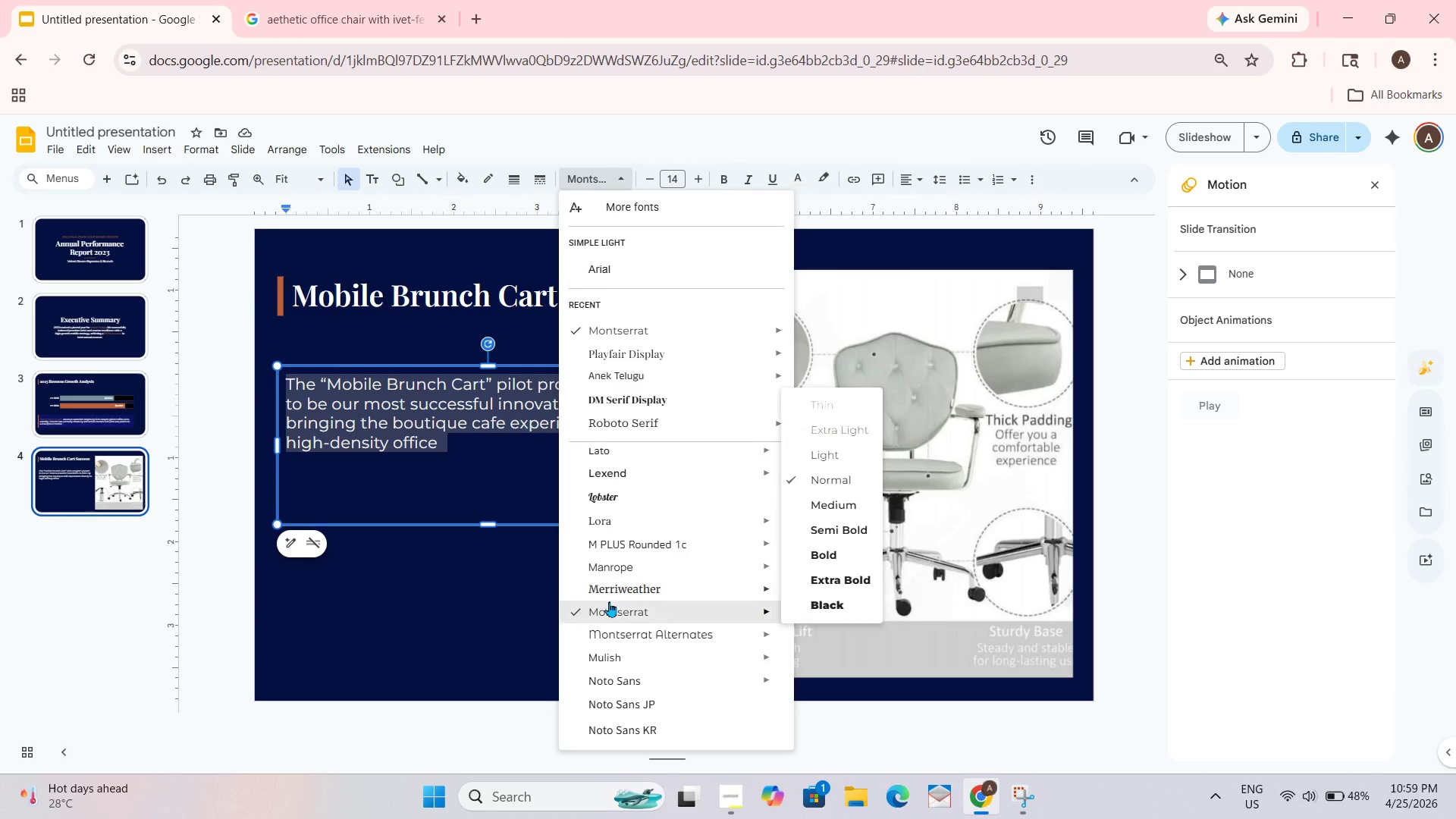 
scroll: coordinate [609, 601], scroll_direction: none, amount: 0.0
 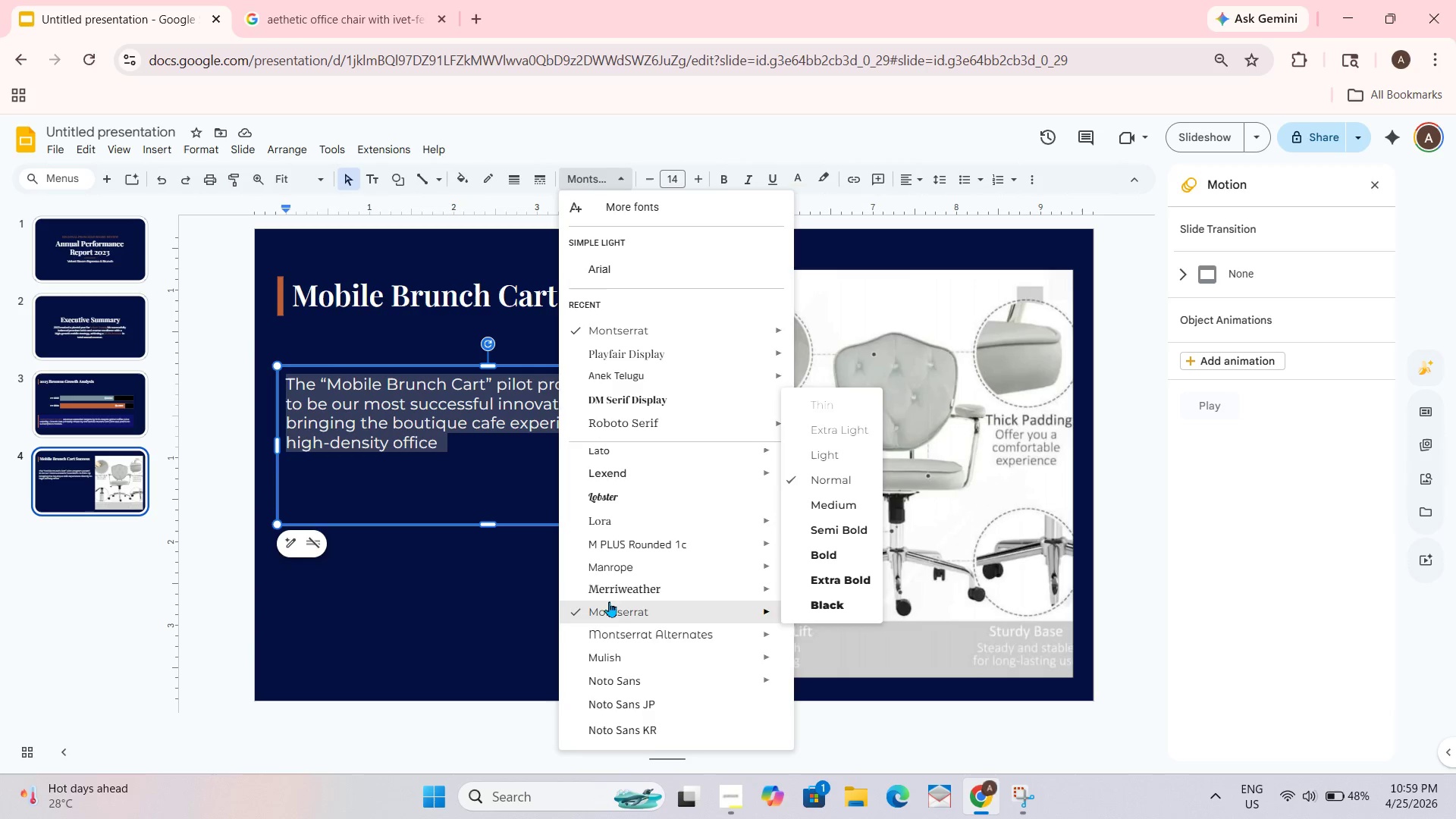 
scroll: coordinate [609, 601], scroll_direction: down, amount: 1.0
 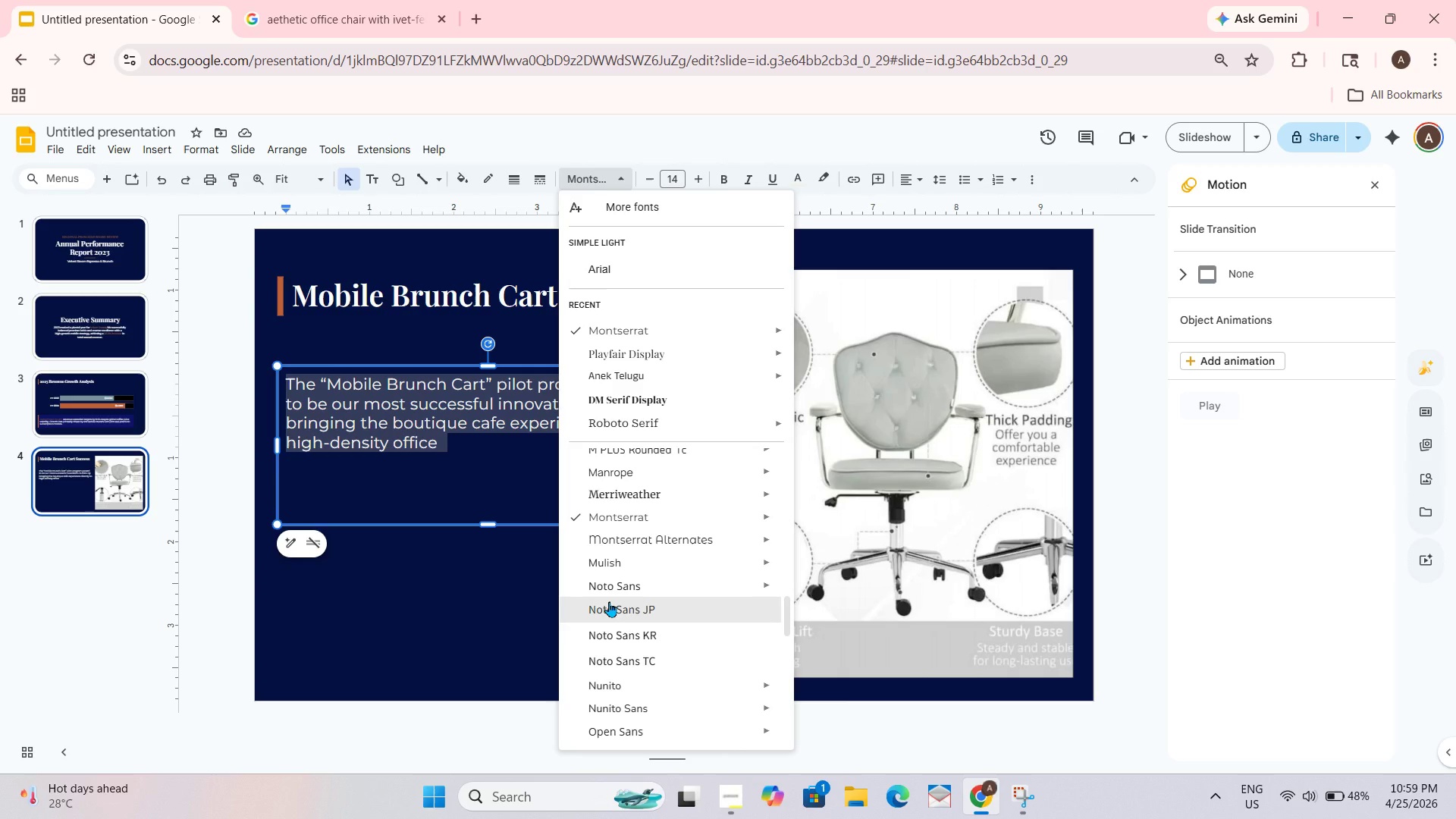 
scroll: coordinate [609, 601], scroll_direction: none, amount: 0.0
 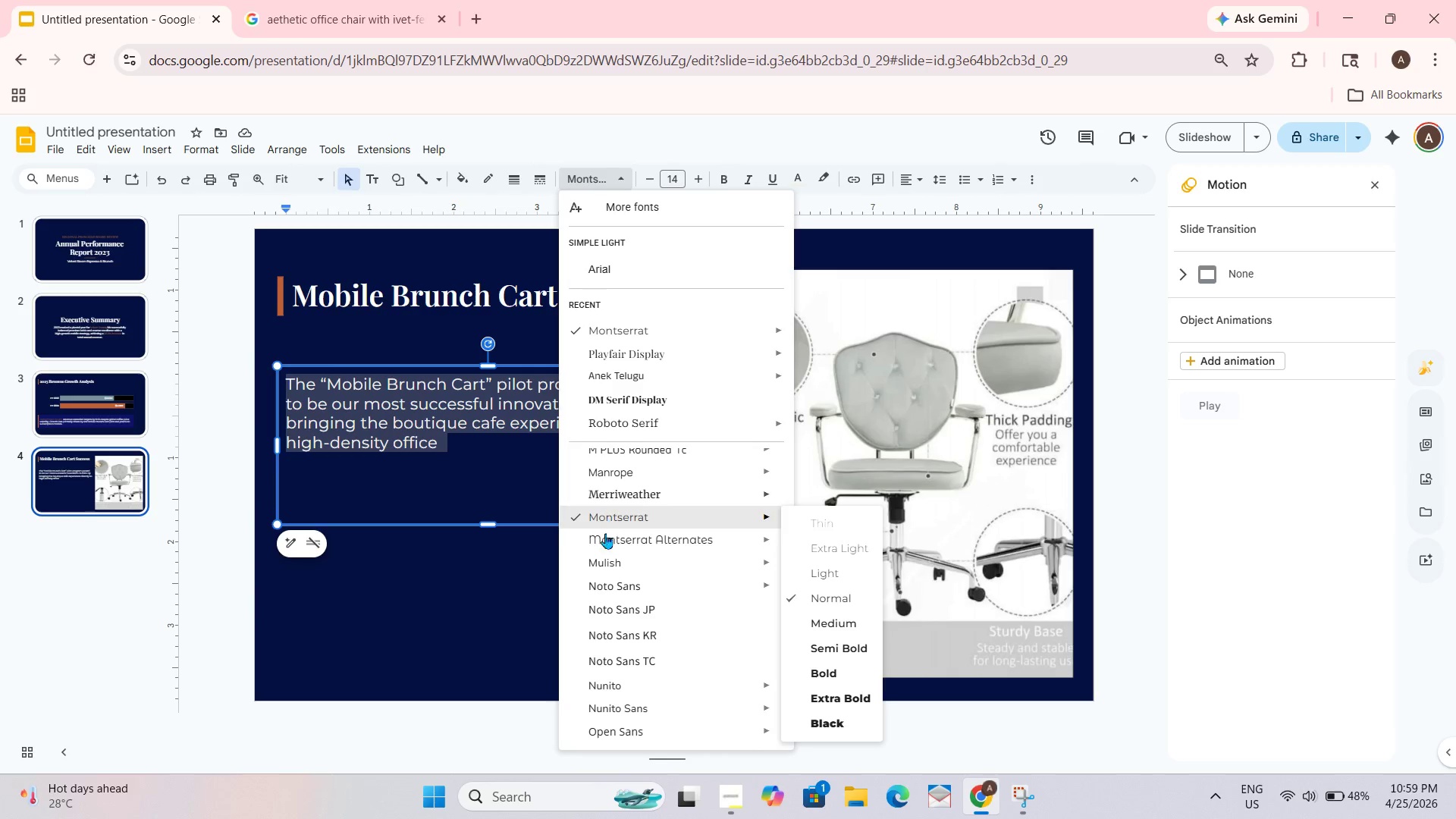 
scroll: coordinate [617, 557], scroll_direction: down, amount: 2.0
 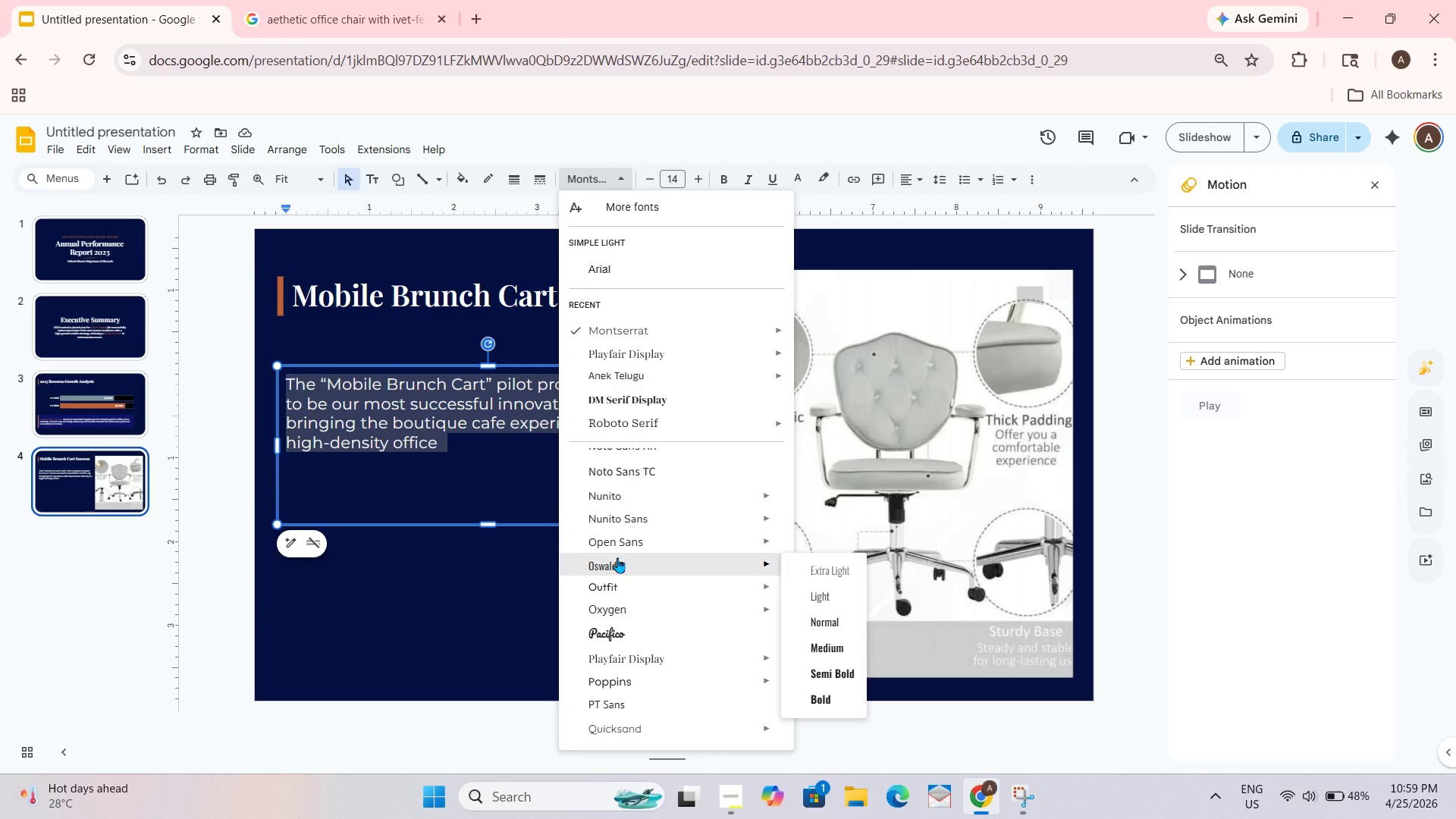 
scroll: coordinate [613, 558], scroll_direction: none, amount: 0.0
 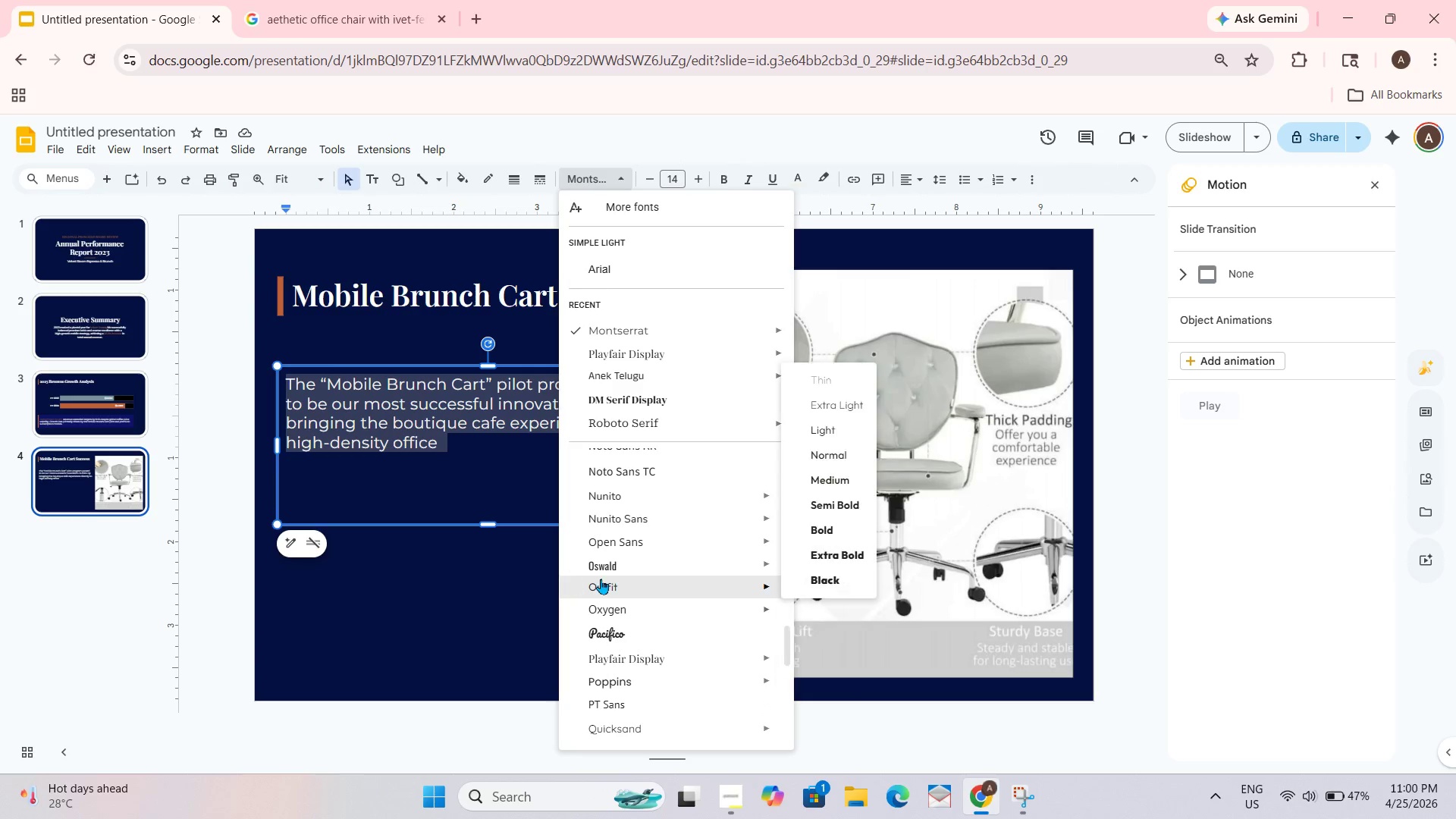 
scroll: coordinate [601, 579], scroll_direction: down, amount: 2.0
 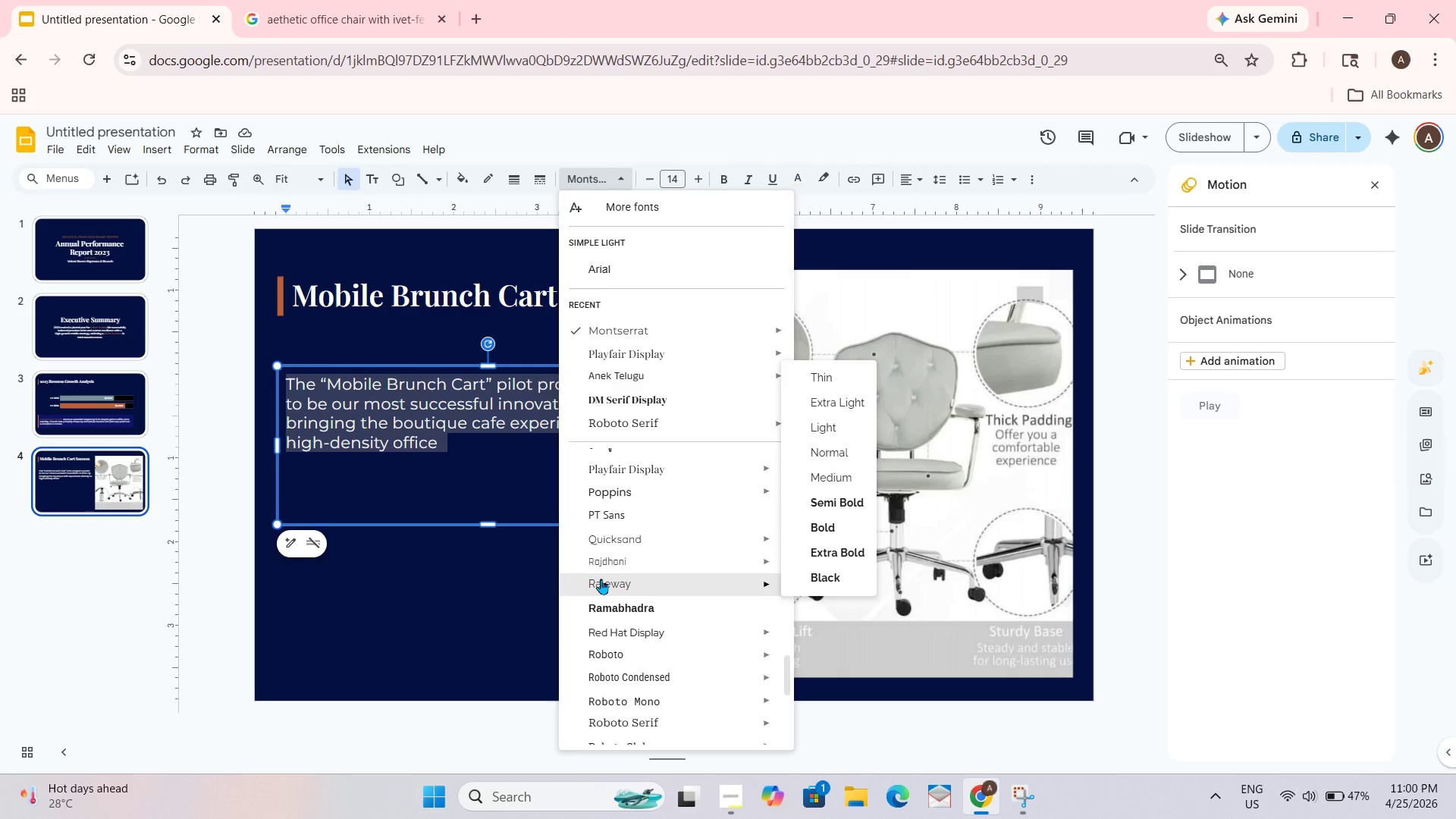 
scroll: coordinate [601, 579], scroll_direction: up, amount: 2.0
 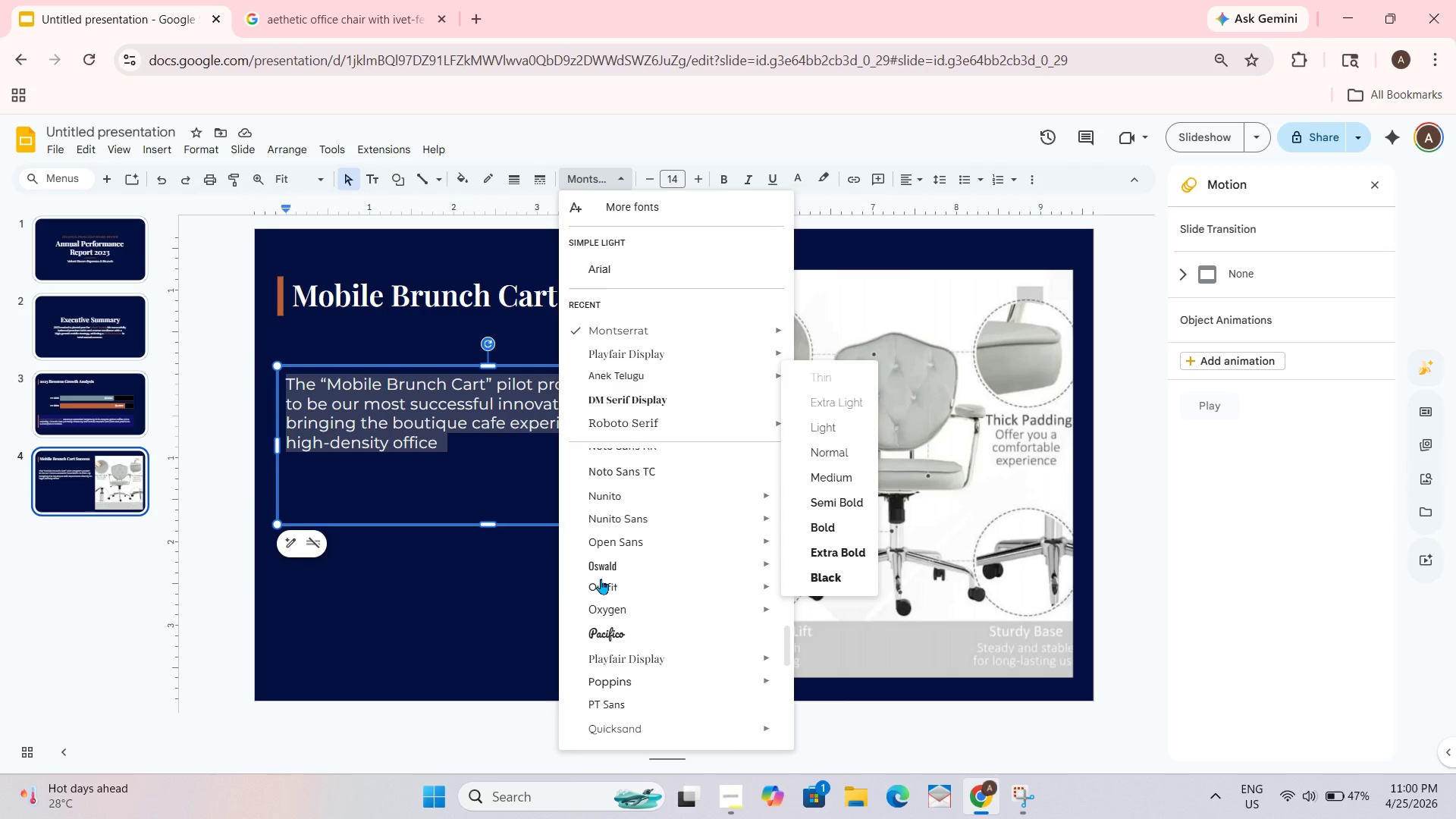 
scroll: coordinate [601, 579], scroll_direction: down, amount: 3.0
 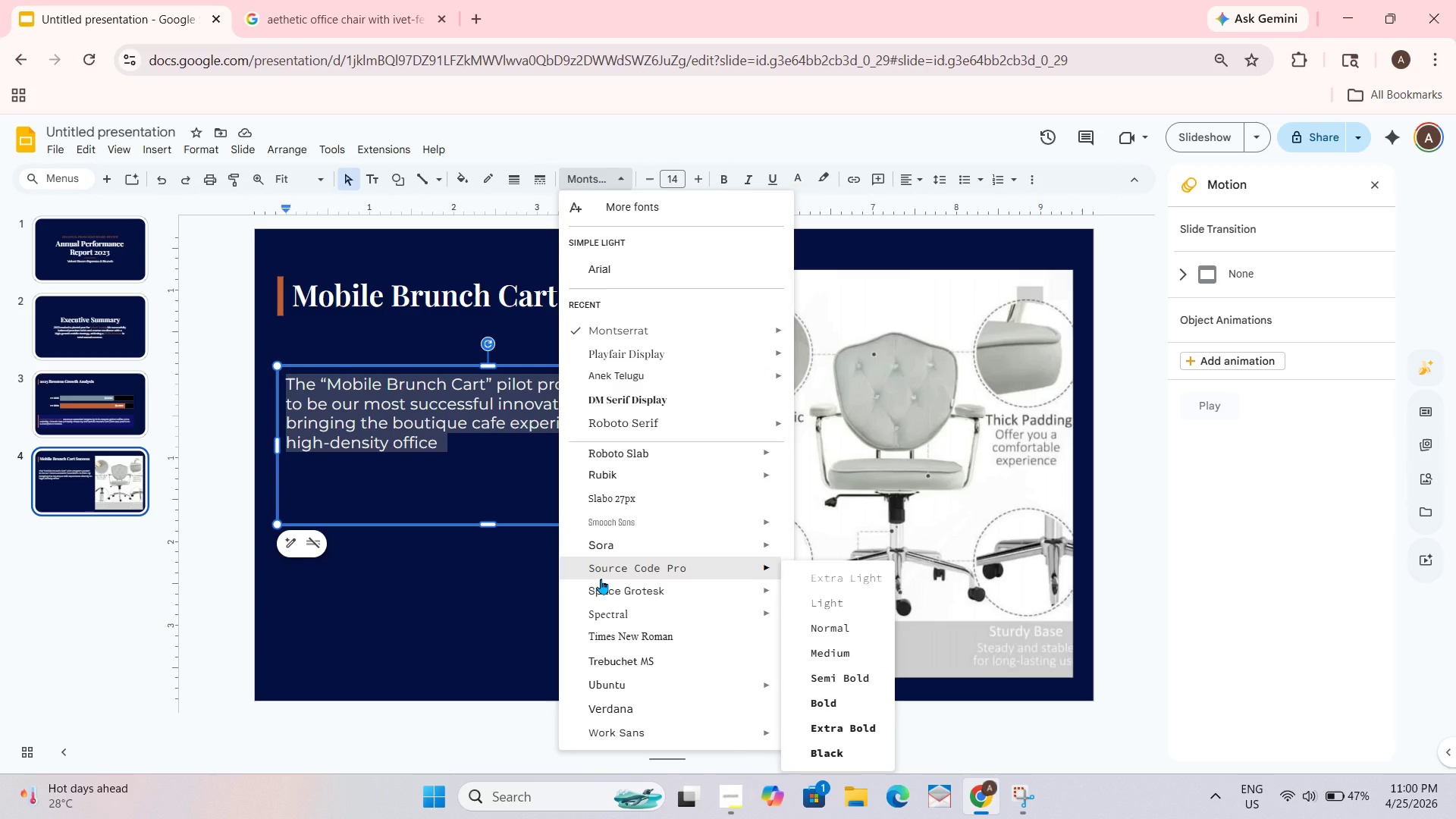 
scroll: coordinate [601, 579], scroll_direction: up, amount: 1.0
 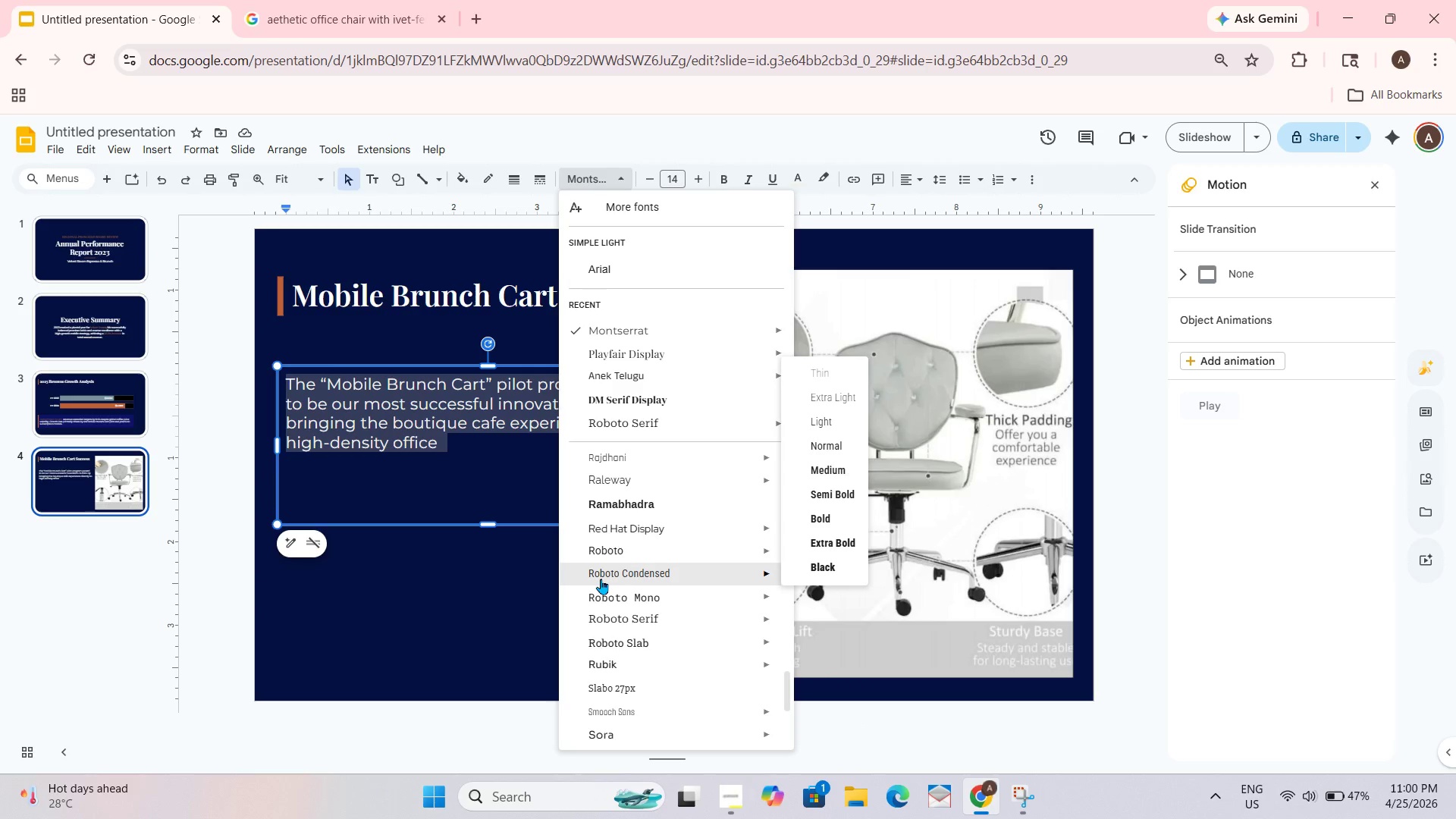 
scroll: coordinate [601, 579], scroll_direction: down, amount: 1.0
 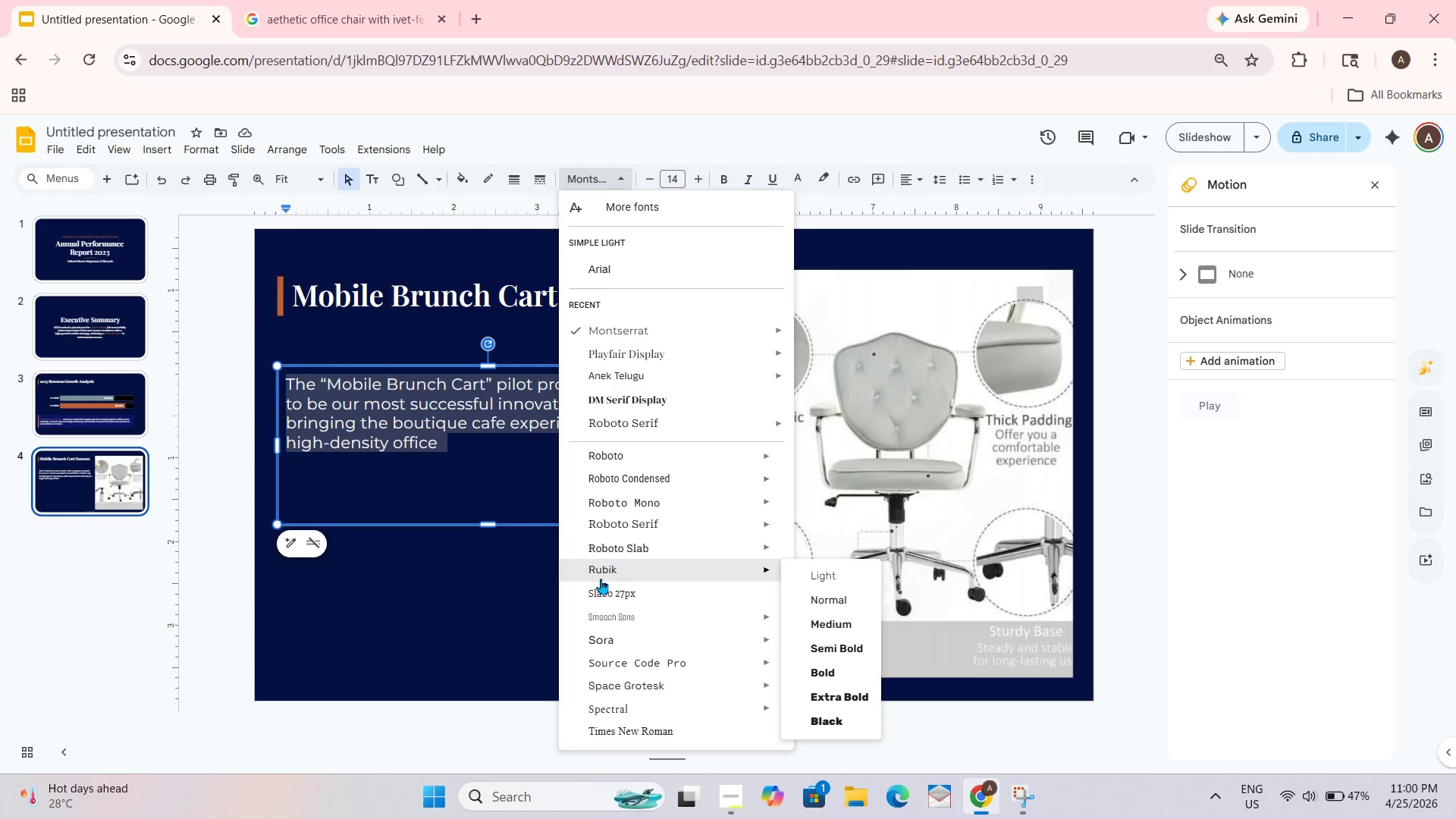 
scroll: coordinate [601, 579], scroll_direction: none, amount: 0.0
 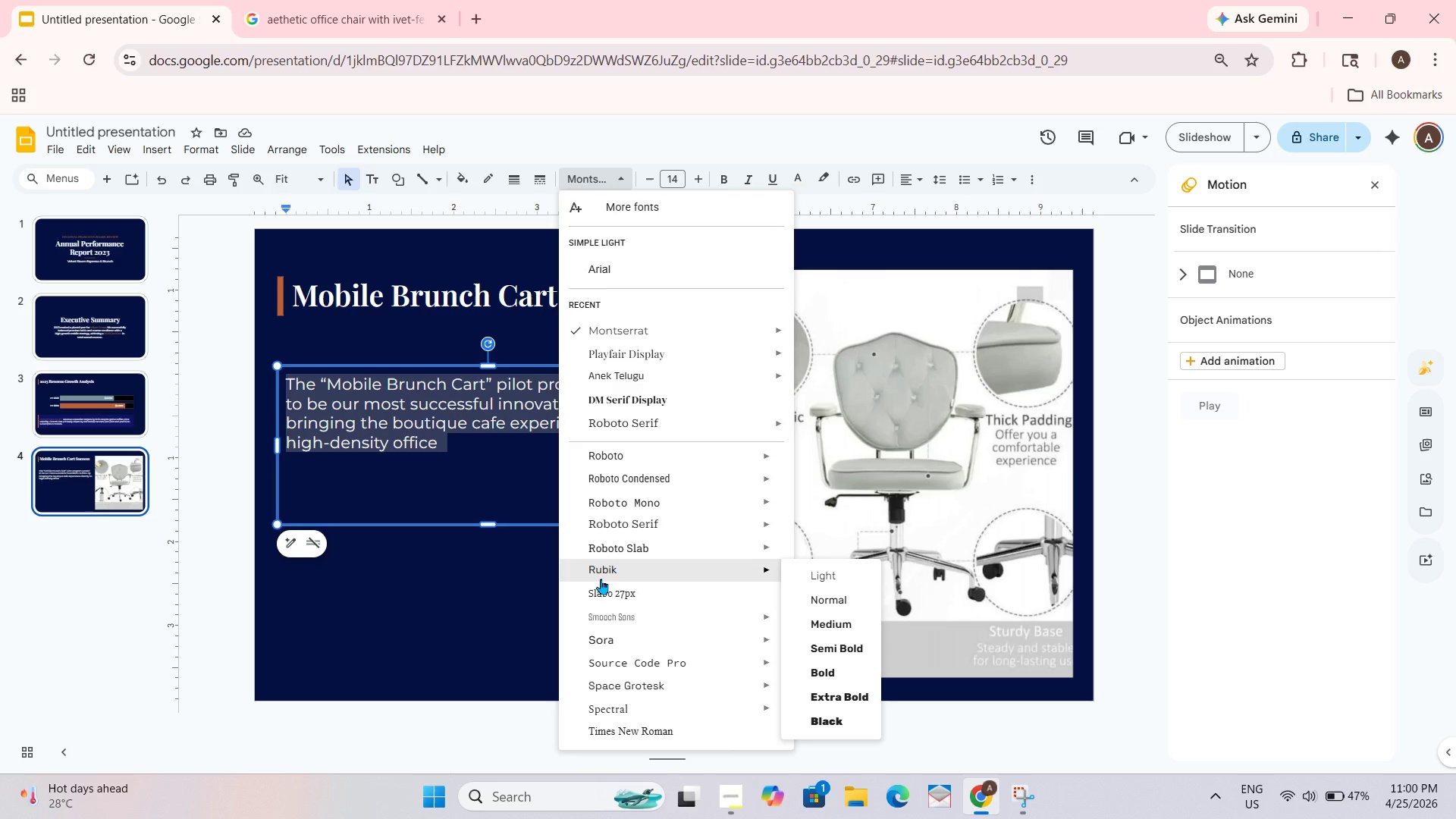 
scroll: coordinate [601, 579], scroll_direction: down, amount: 1.0
 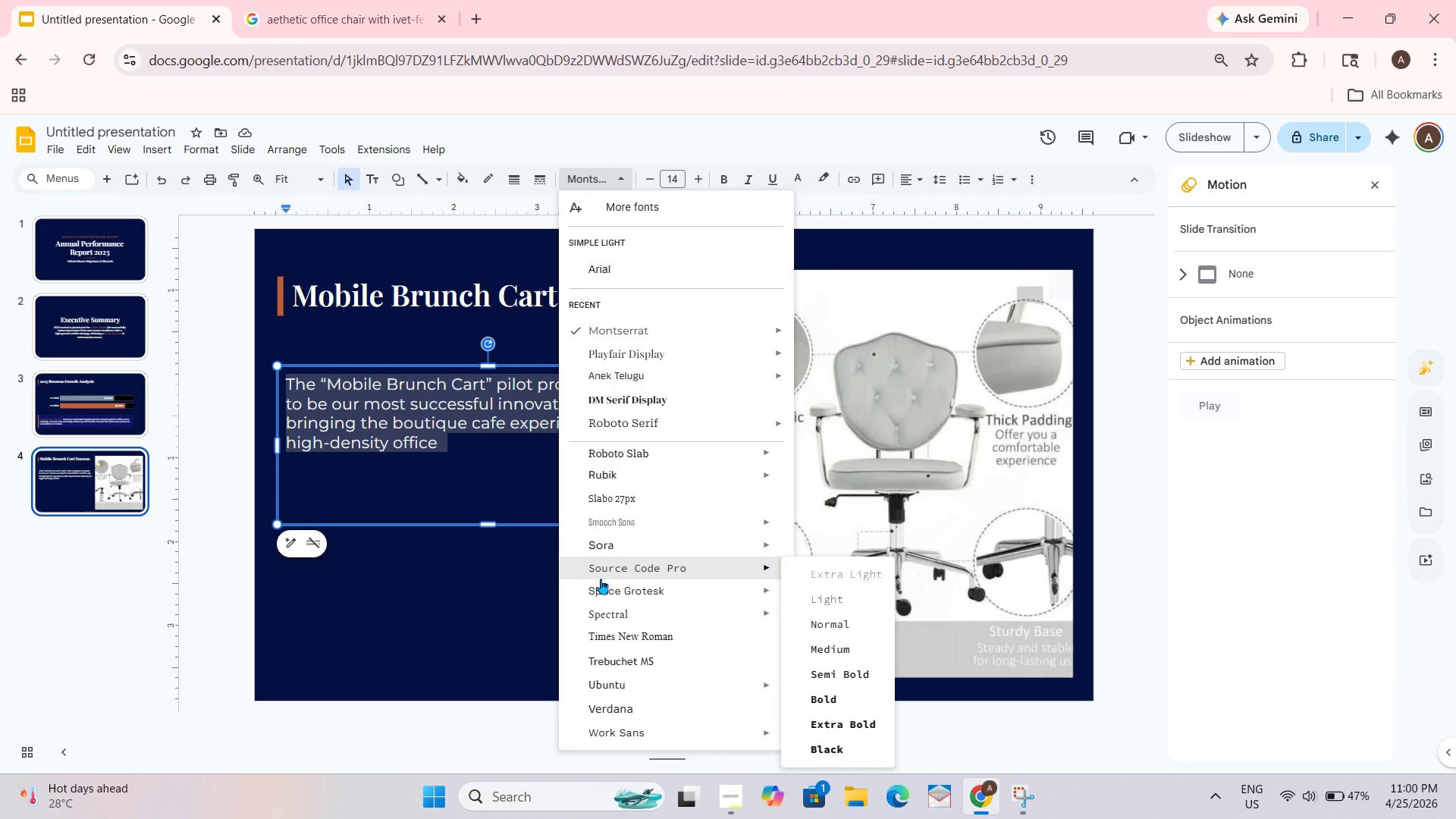 
scroll: coordinate [601, 579], scroll_direction: up, amount: 1.0
 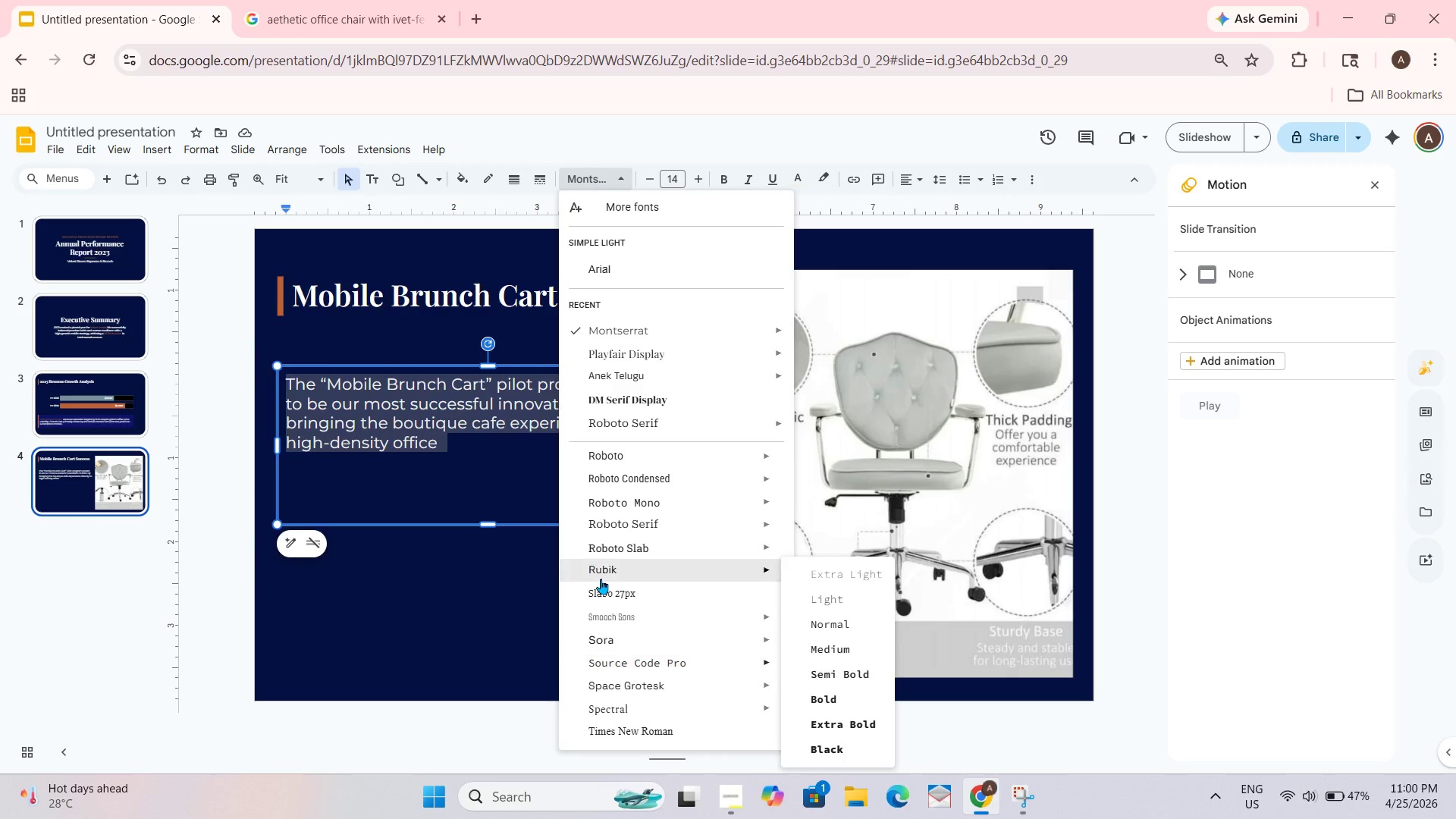 
scroll: coordinate [601, 579], scroll_direction: down, amount: 1.0
 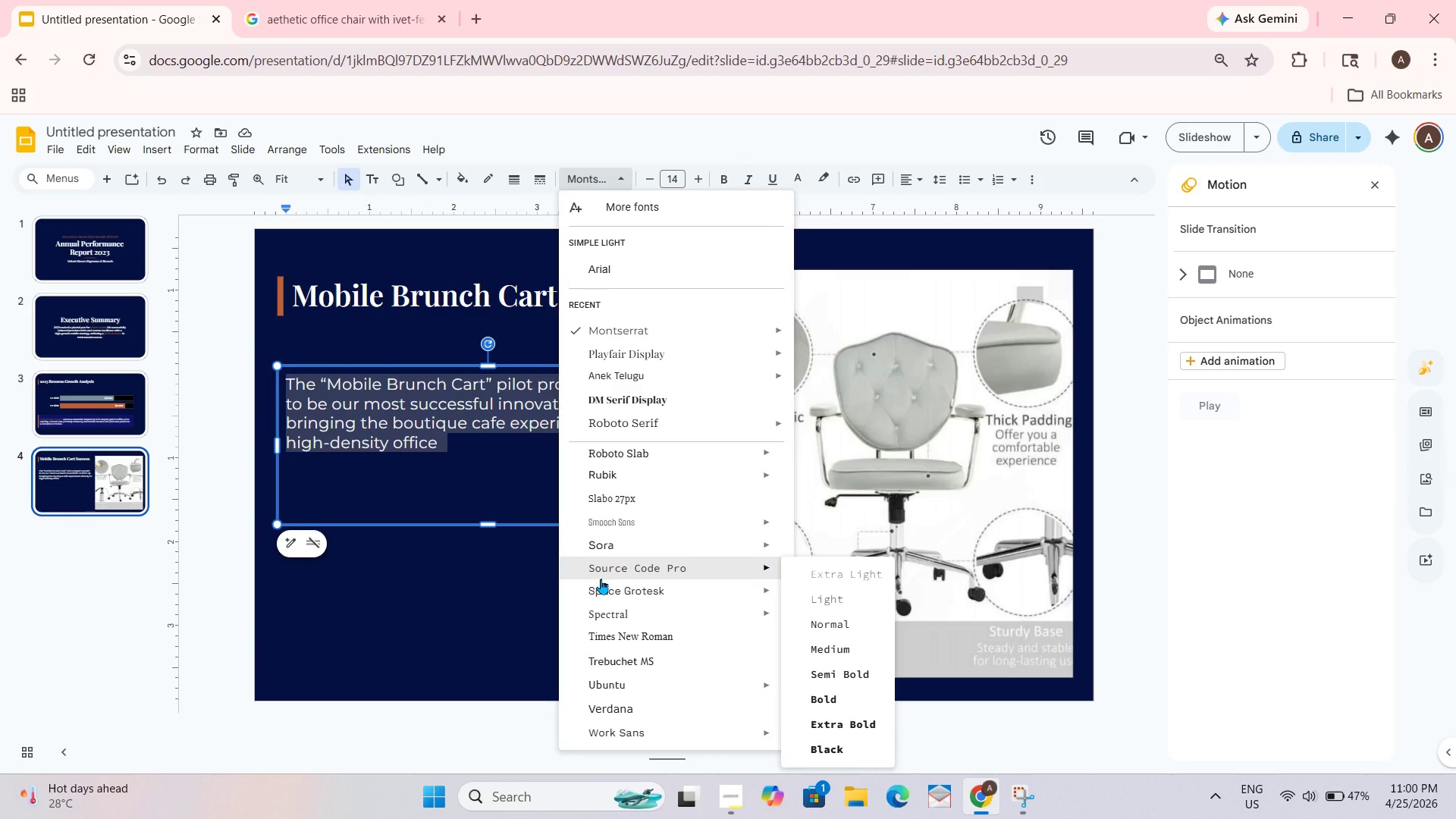 
scroll: coordinate [601, 579], scroll_direction: none, amount: 0.0
 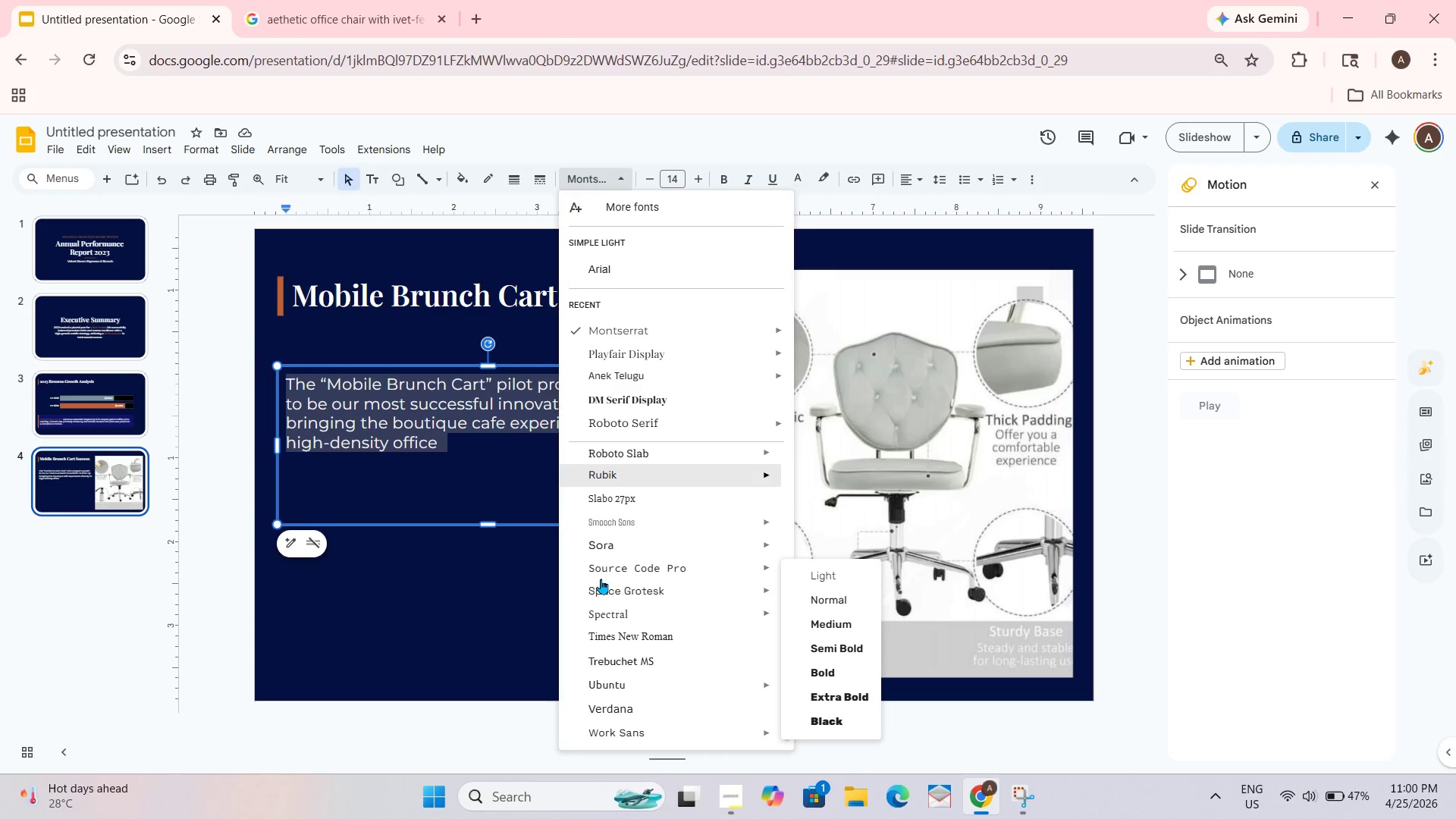 
scroll: coordinate [601, 579], scroll_direction: down, amount: 1.0
 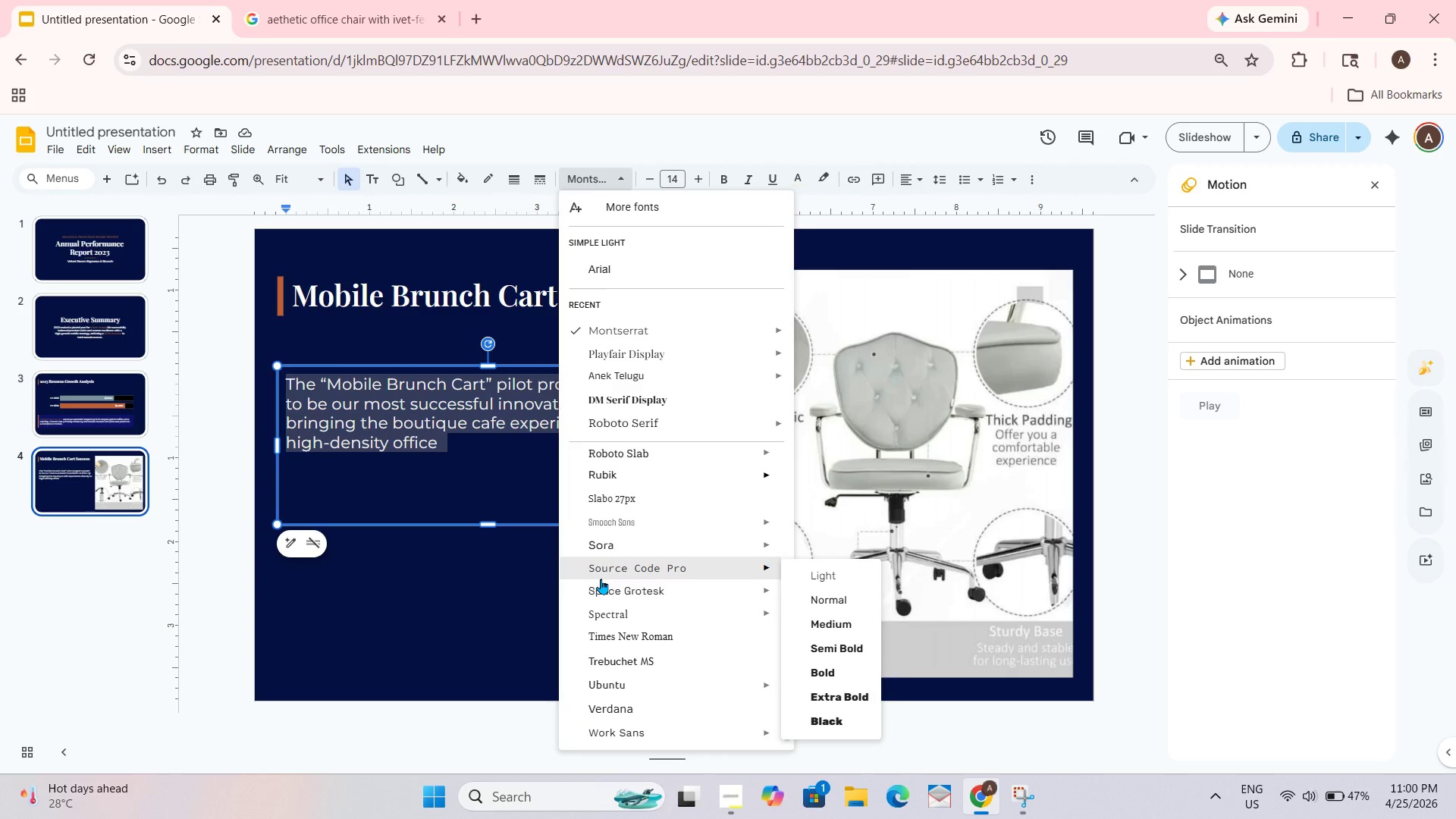 
scroll: coordinate [601, 579], scroll_direction: up, amount: 1.0
 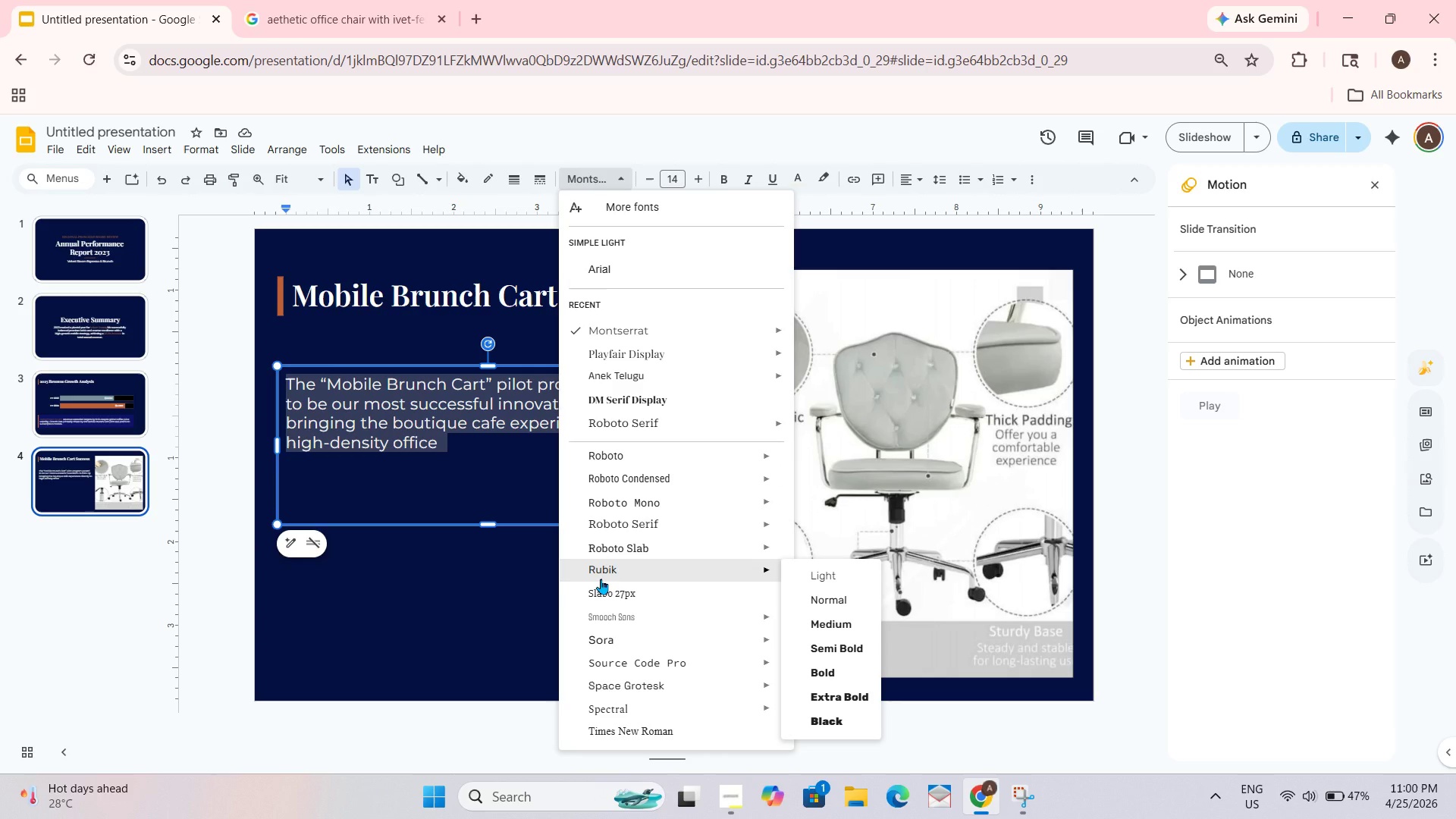 
scroll: coordinate [601, 579], scroll_direction: down, amount: 1.0
 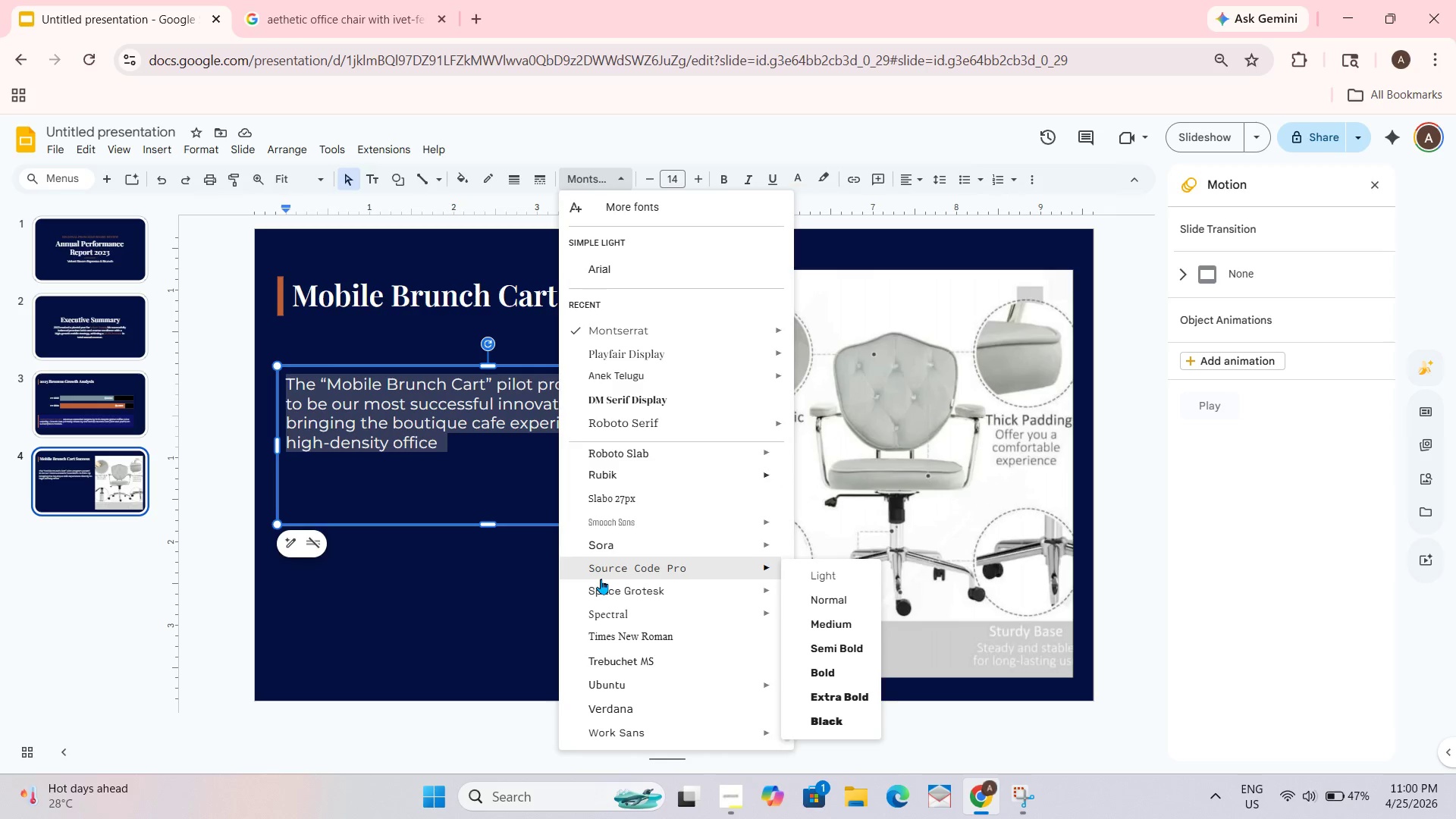 
scroll: coordinate [601, 579], scroll_direction: none, amount: 0.0
 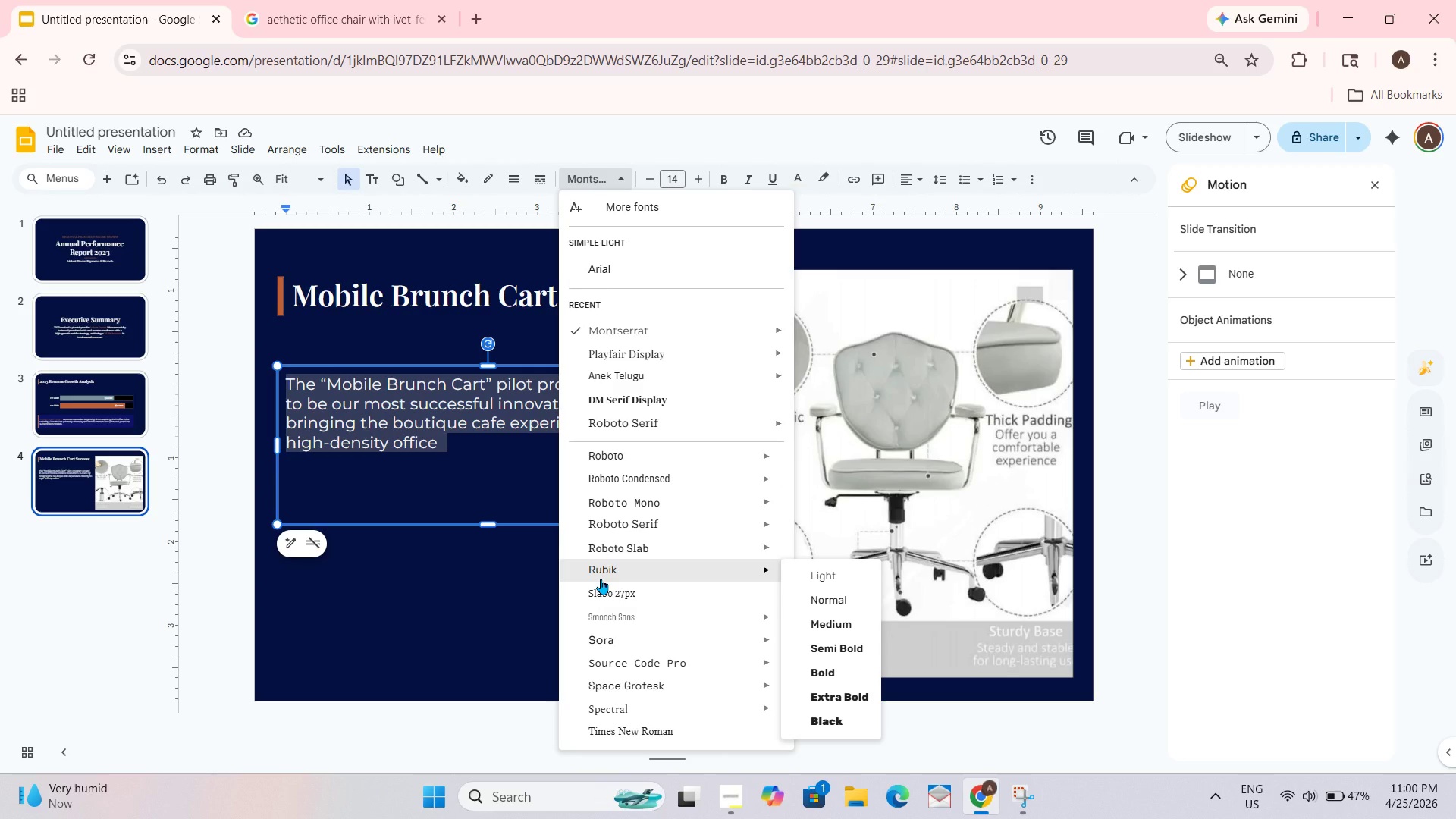 
scroll: coordinate [601, 579], scroll_direction: down, amount: 1.0
 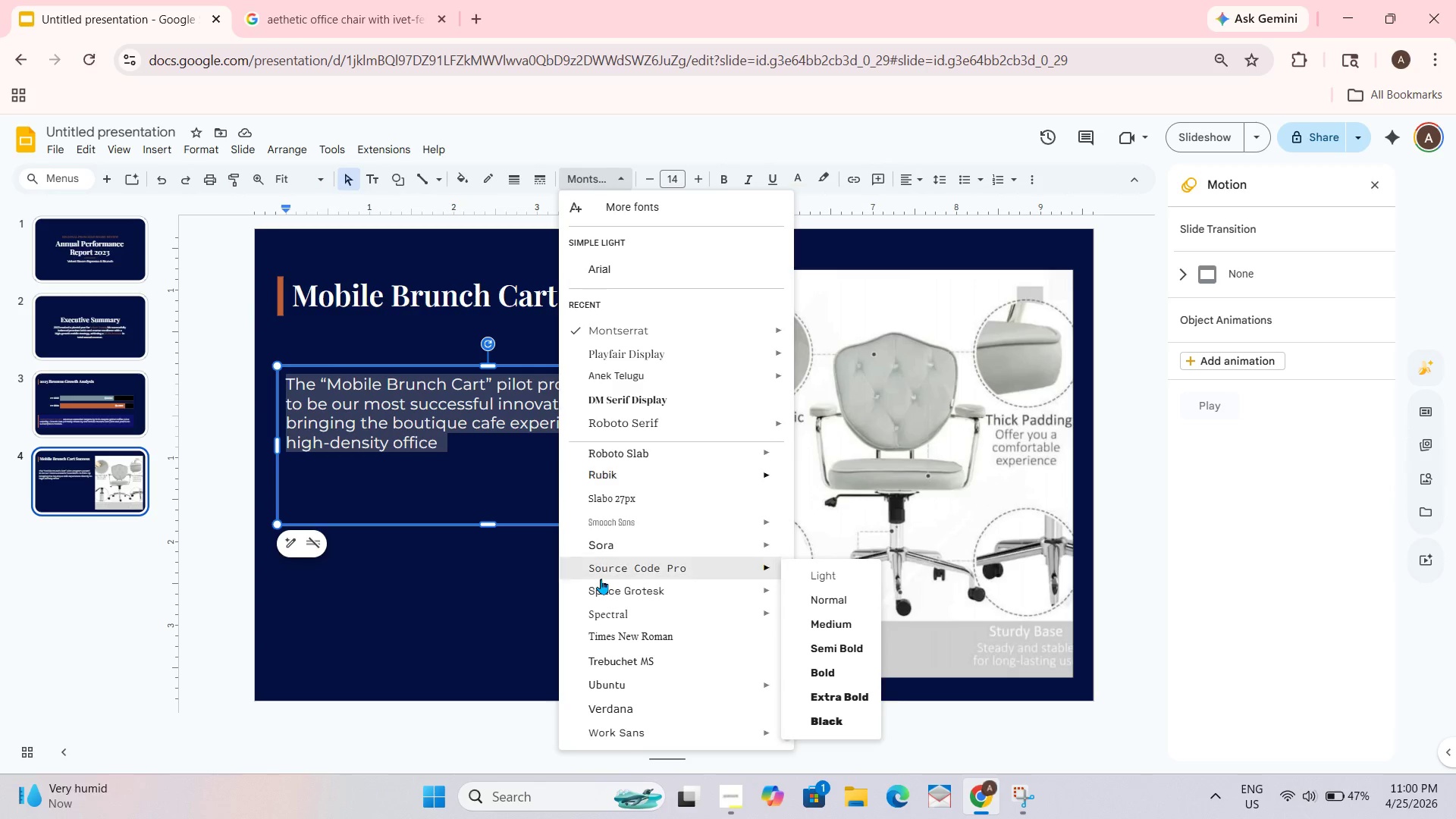 
scroll: coordinate [601, 579], scroll_direction: none, amount: 0.0
 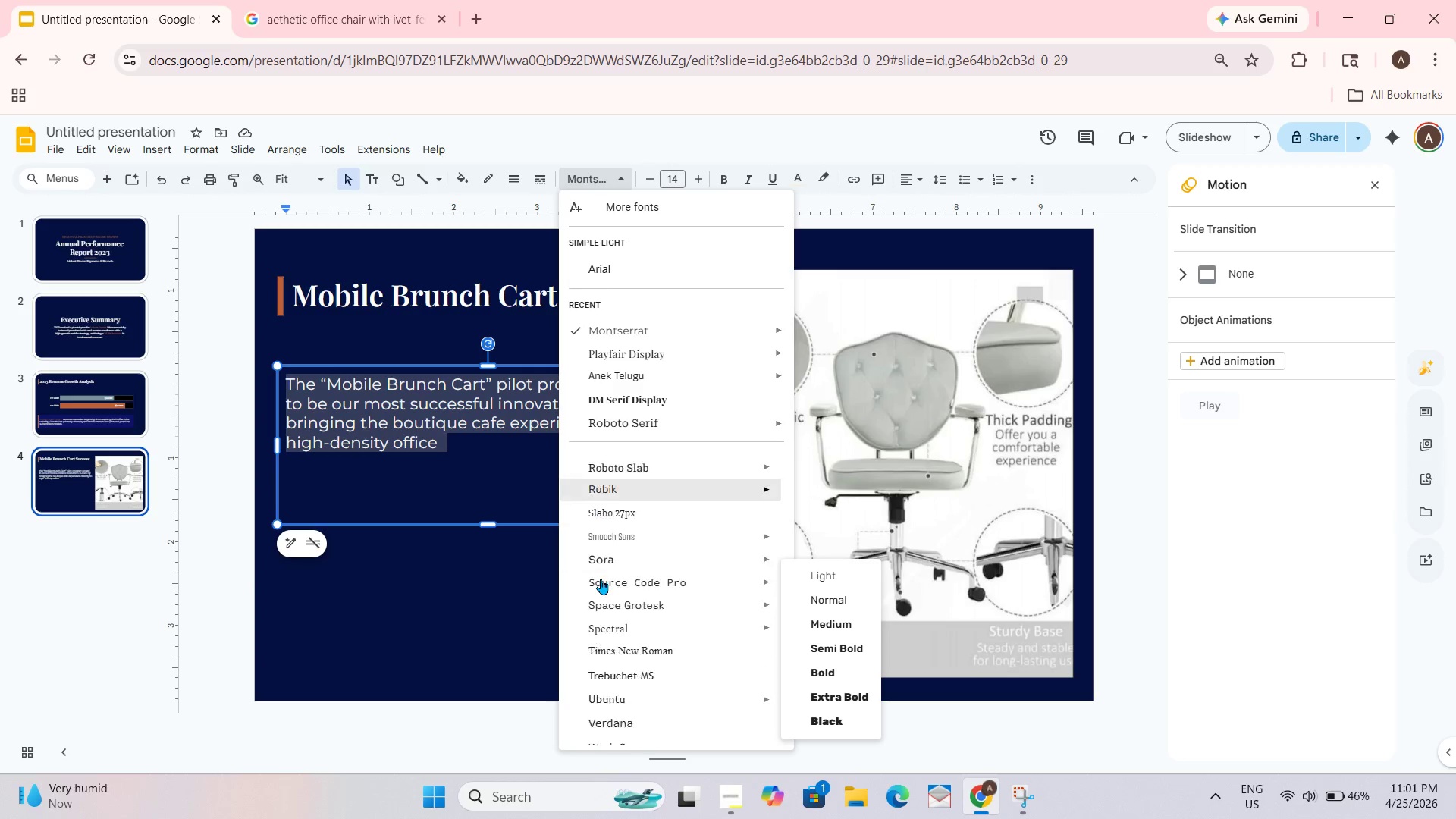 
scroll: coordinate [601, 579], scroll_direction: down, amount: 1.0
 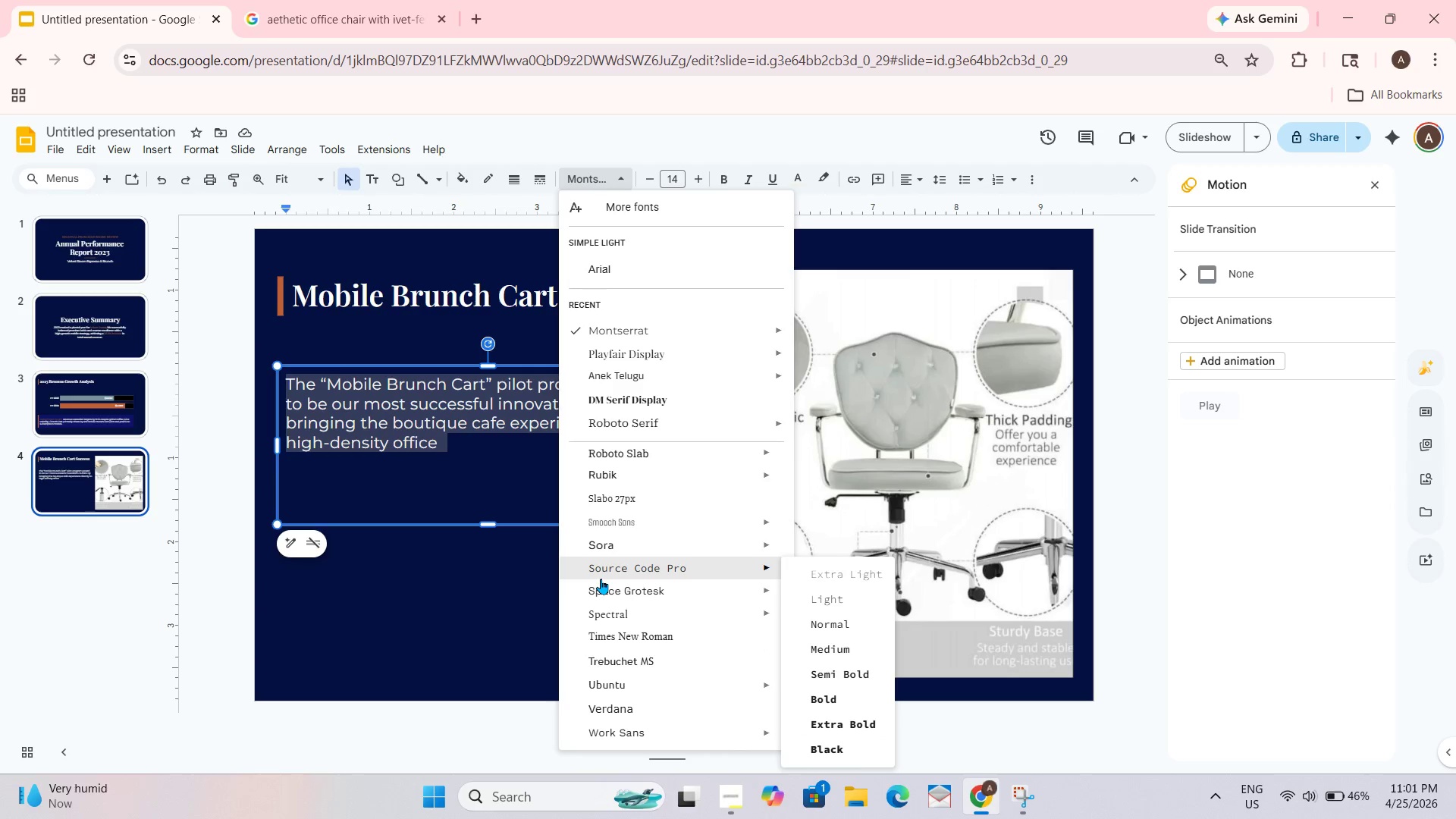 
scroll: coordinate [601, 579], scroll_direction: up, amount: 1.0
 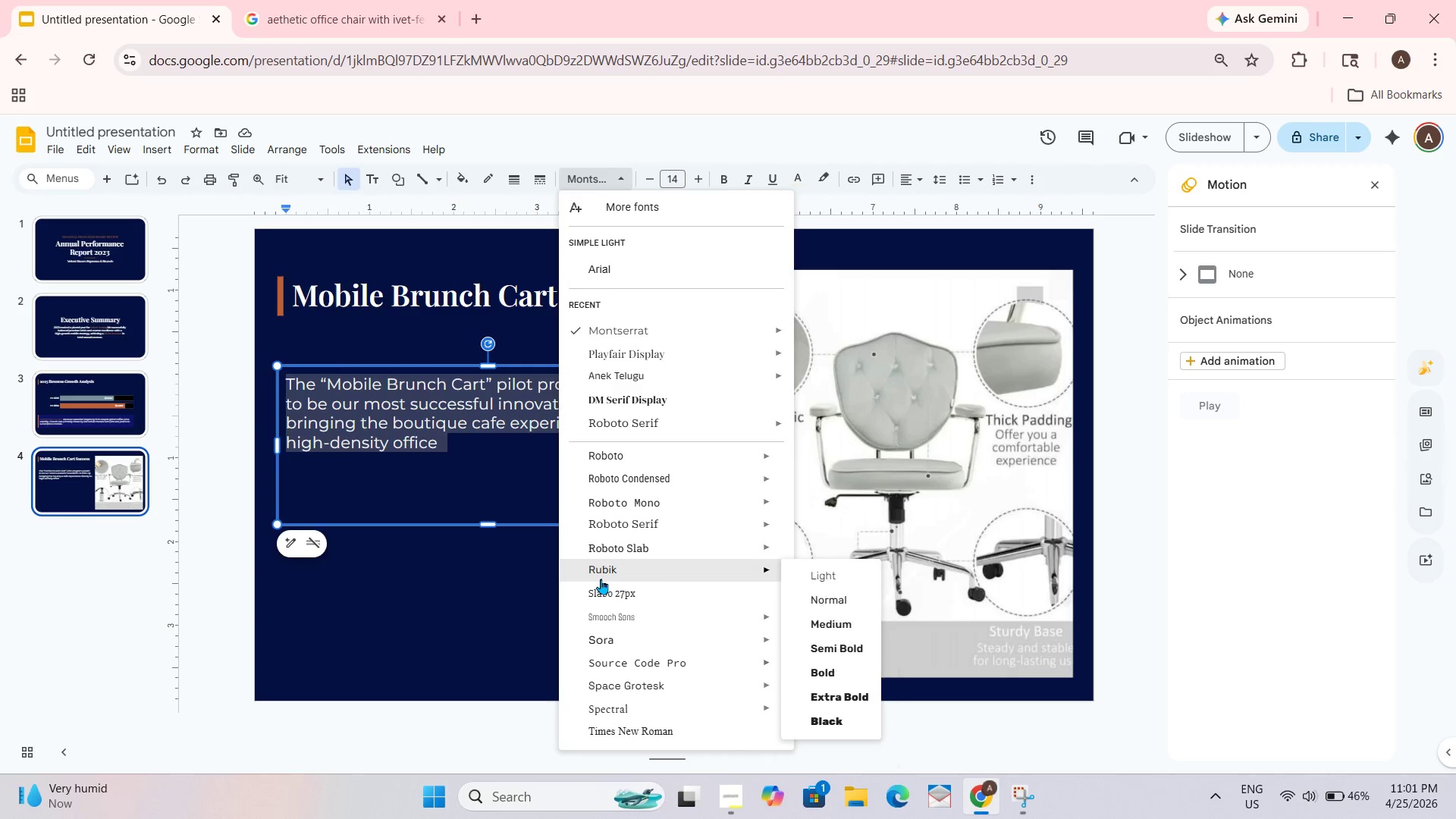 
scroll: coordinate [601, 579], scroll_direction: none, amount: 0.0
 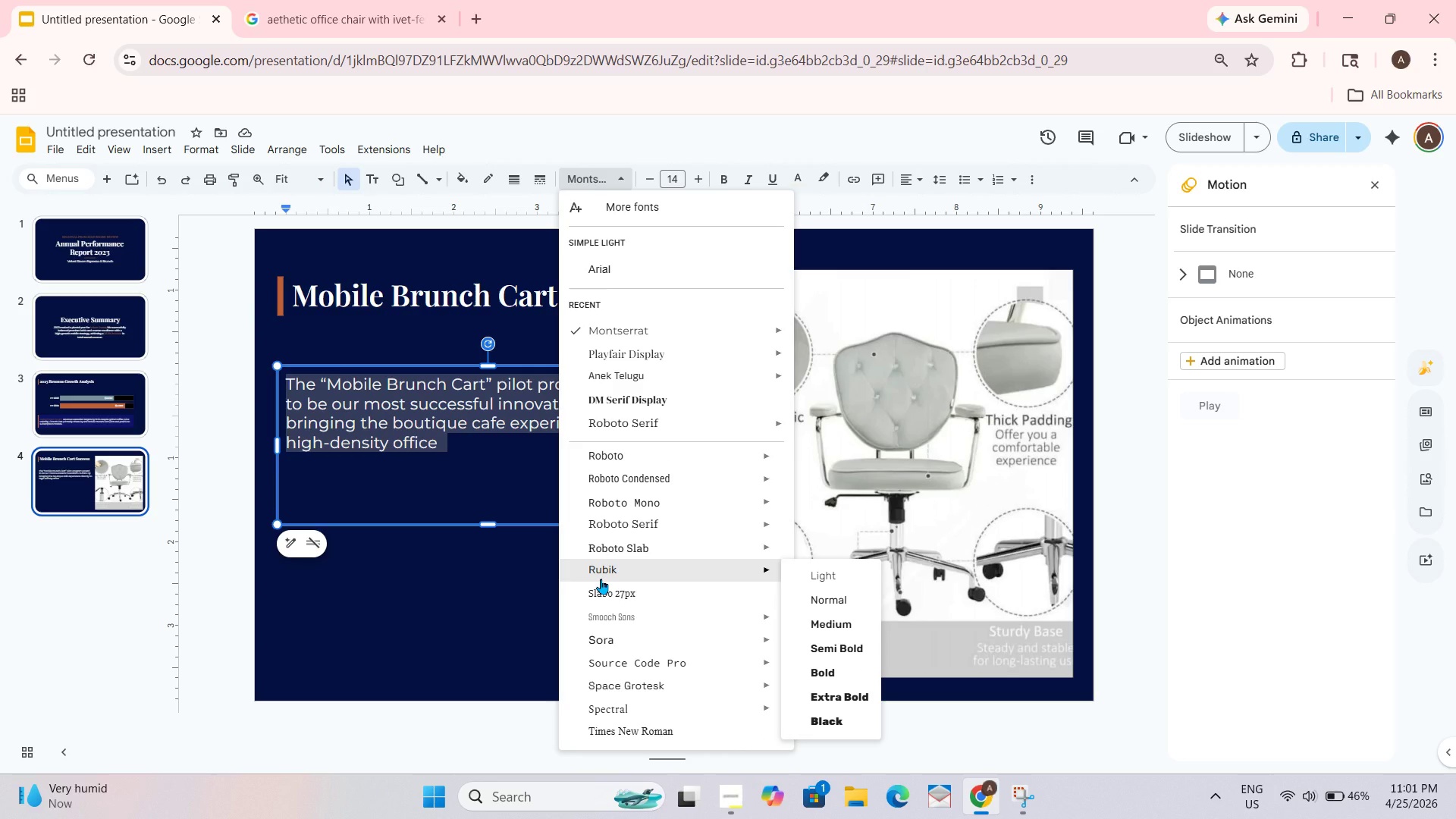 
scroll: coordinate [601, 579], scroll_direction: down, amount: 1.0
 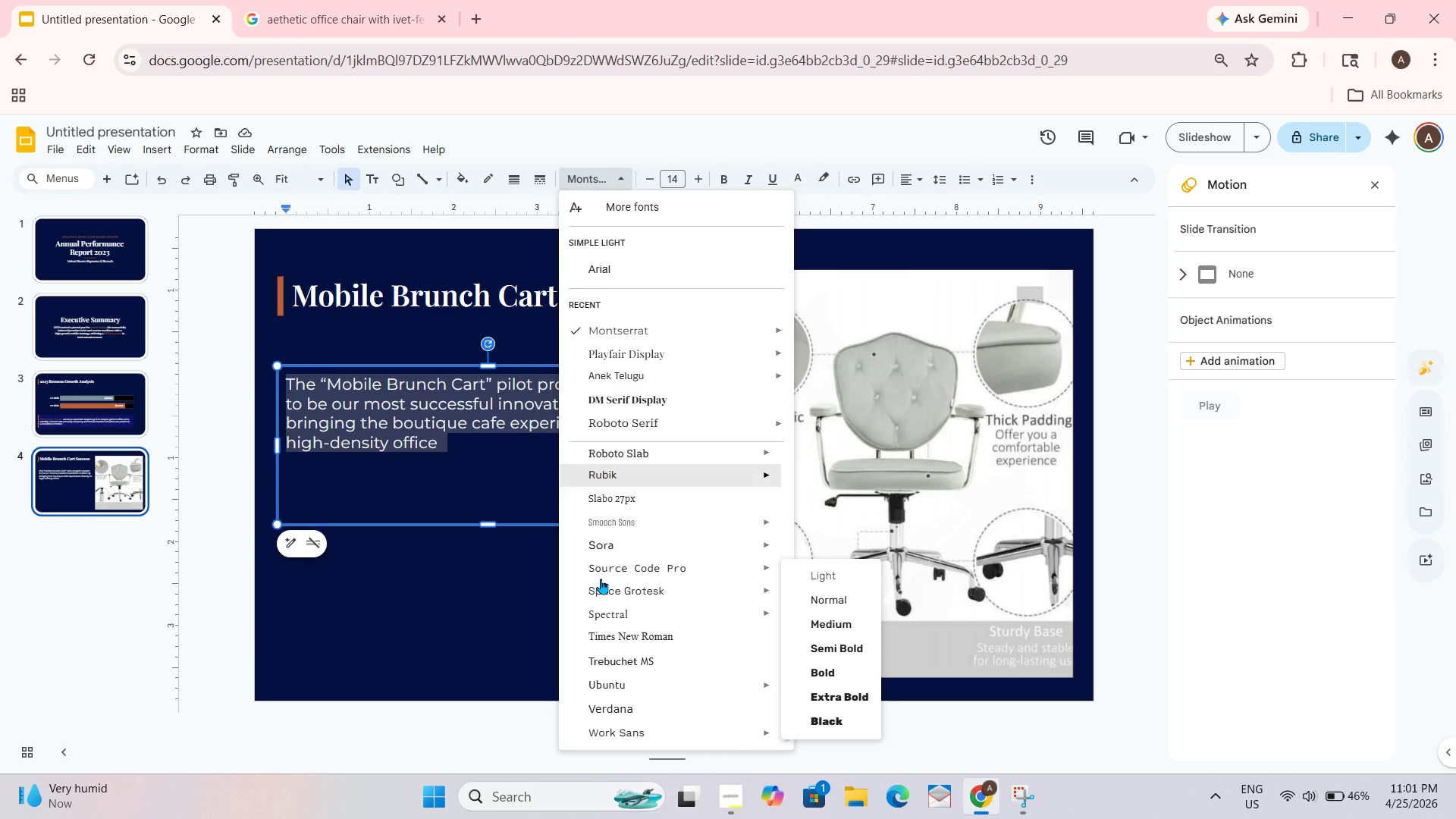 
scroll: coordinate [601, 579], scroll_direction: none, amount: 0.0
 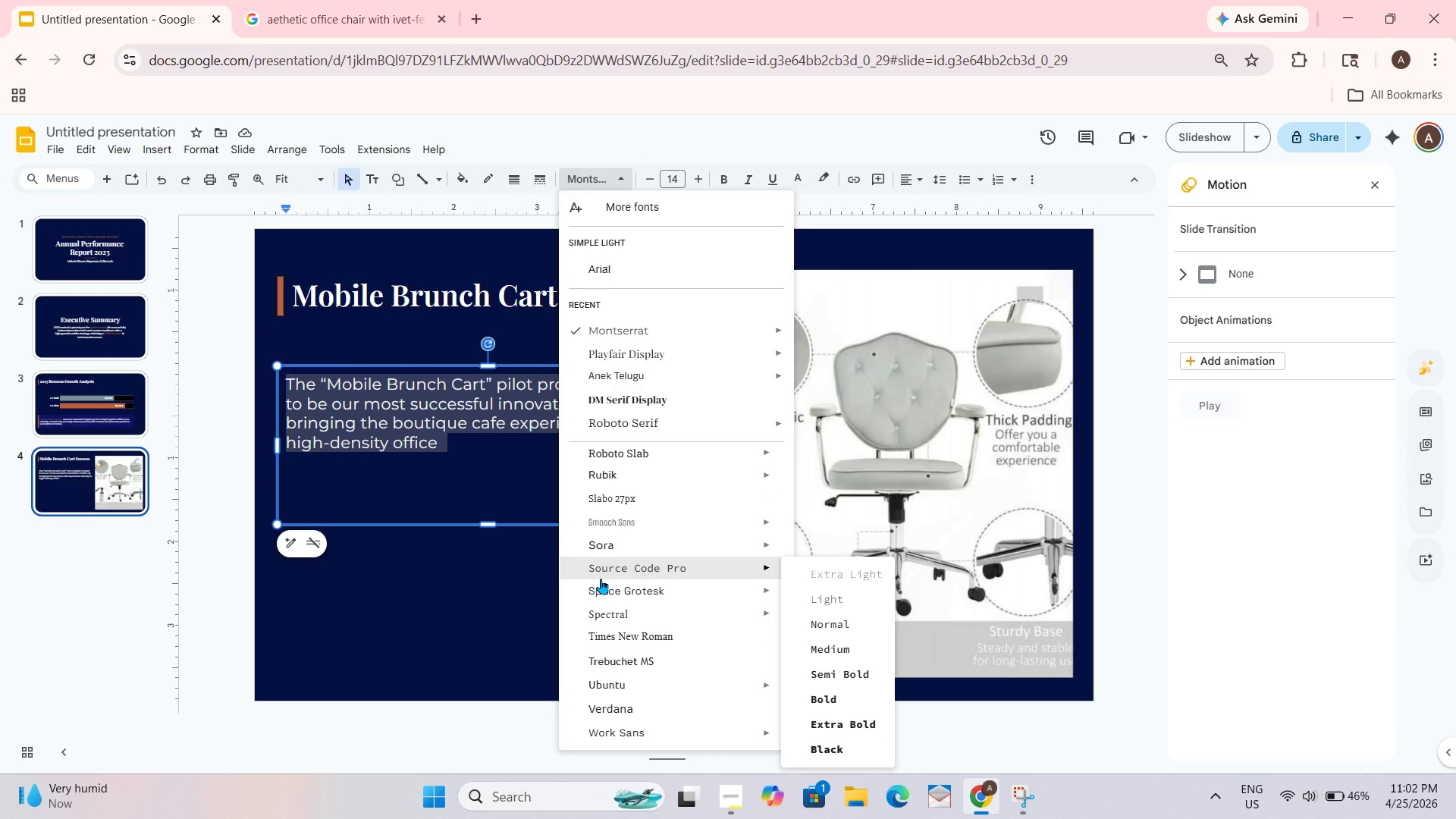 
wait(7.64)
 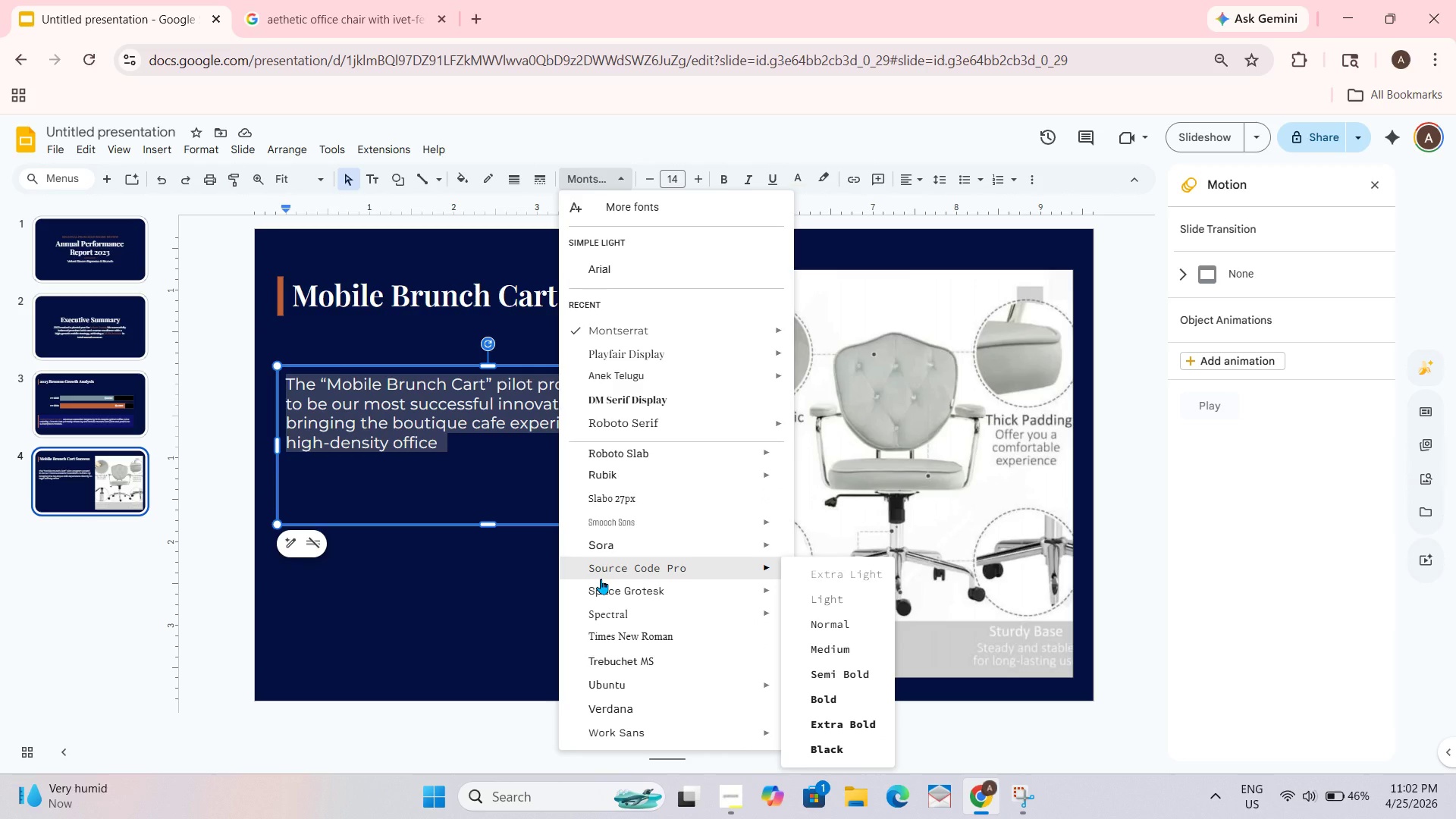 
scroll: coordinate [601, 579], scroll_direction: none, amount: 0.0
 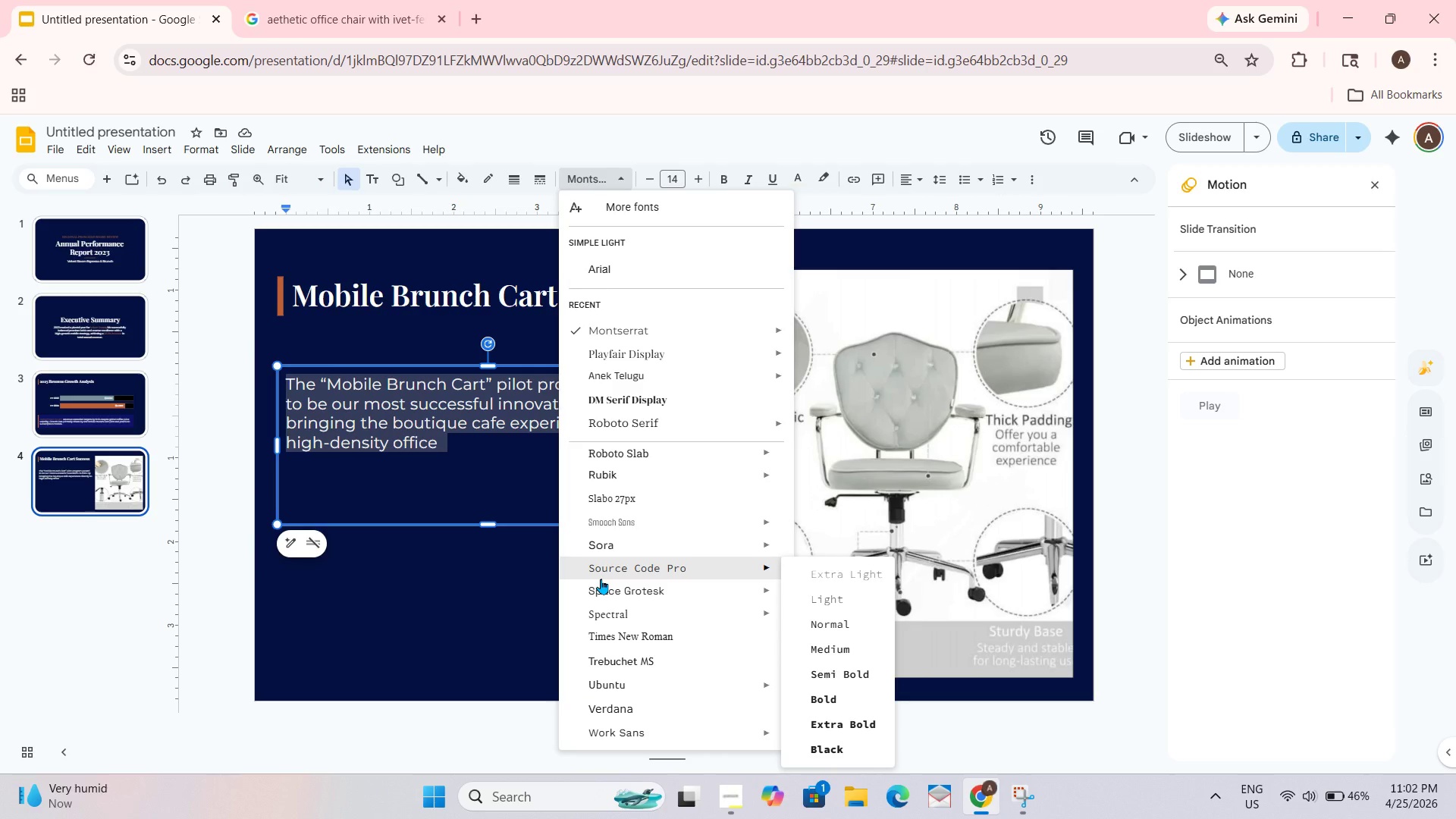 
wait(14.39)
 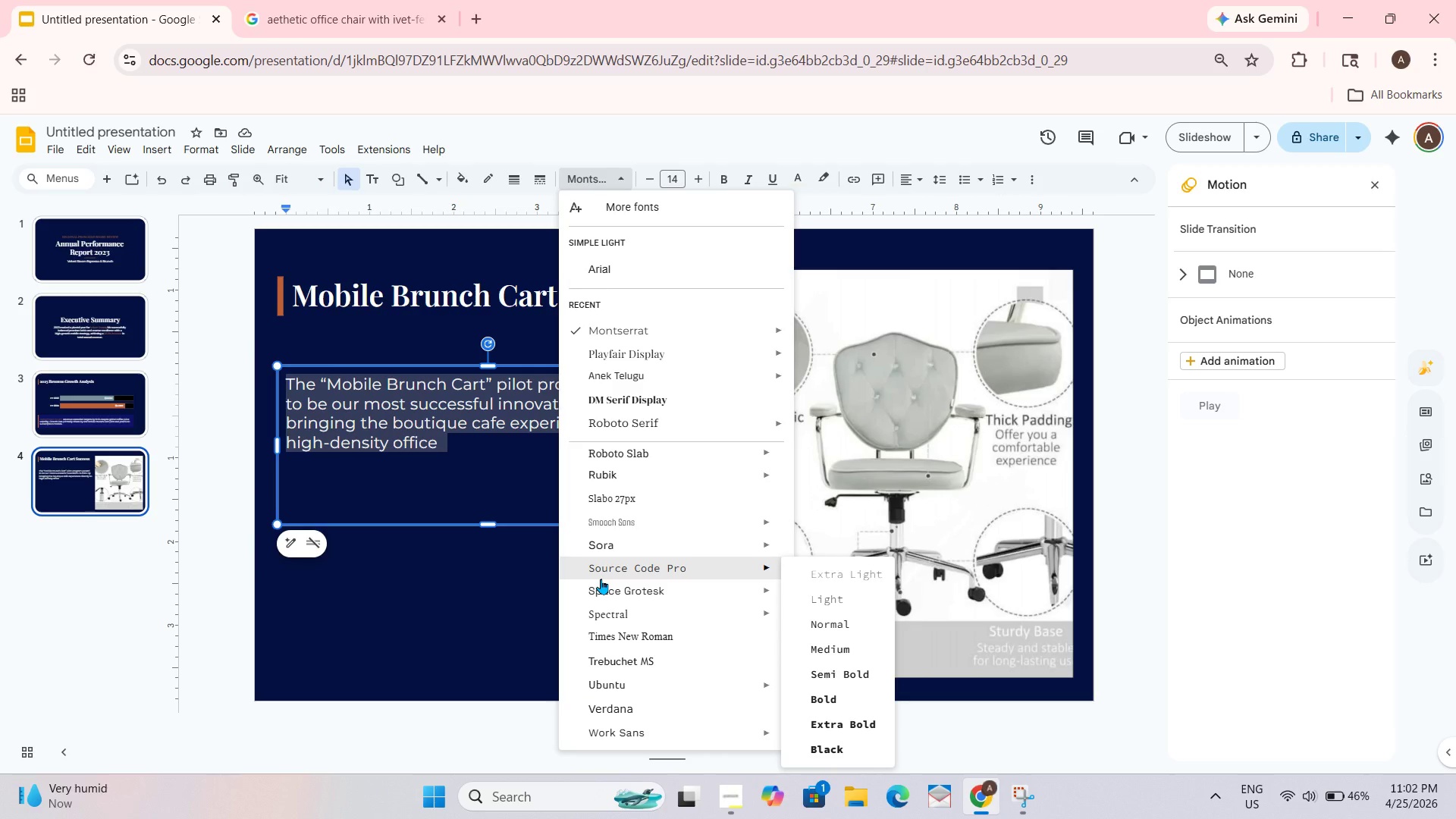 
scroll: coordinate [601, 579], scroll_direction: up, amount: 1.0
 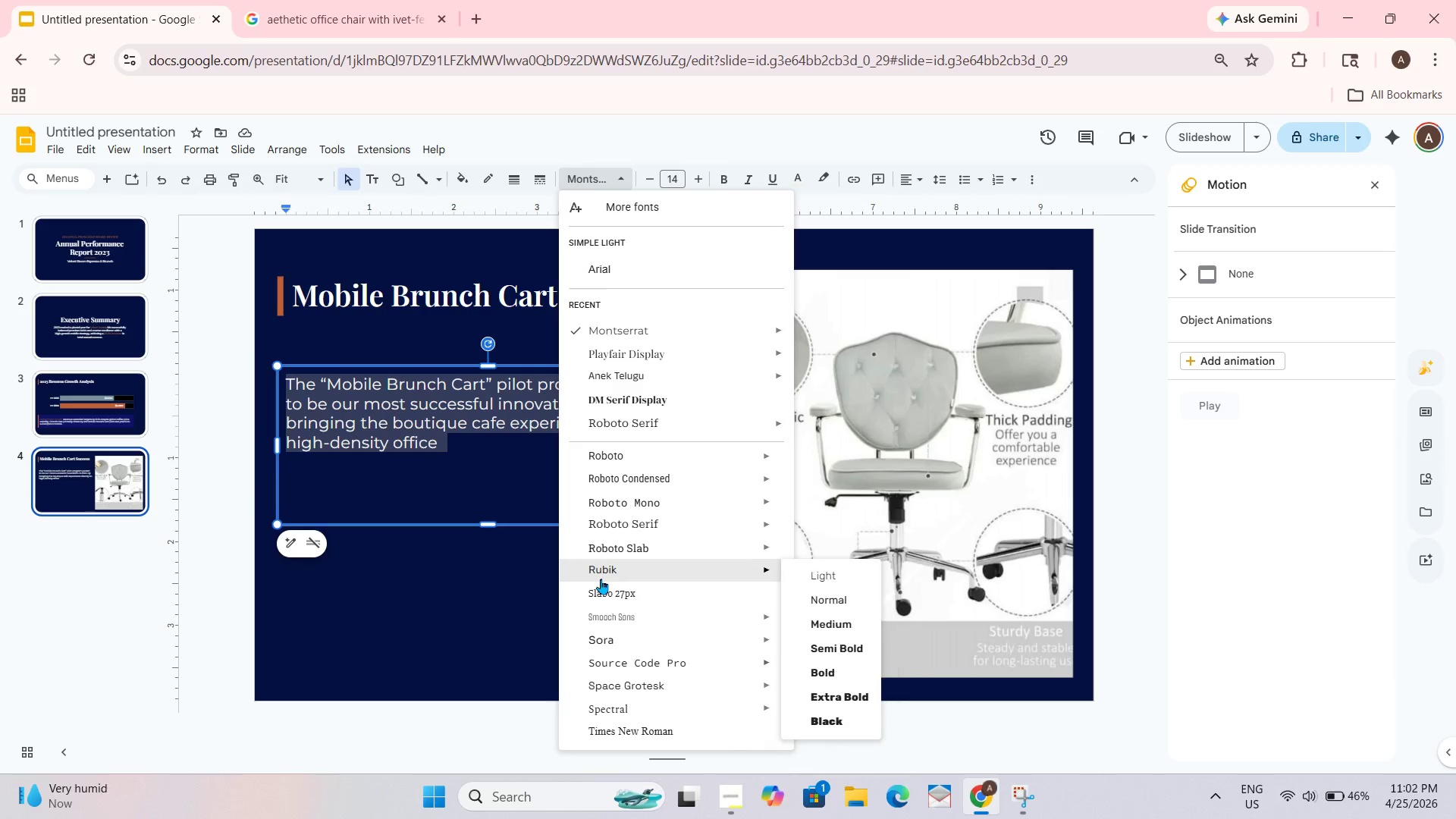 
scroll: coordinate [601, 579], scroll_direction: none, amount: 0.0
 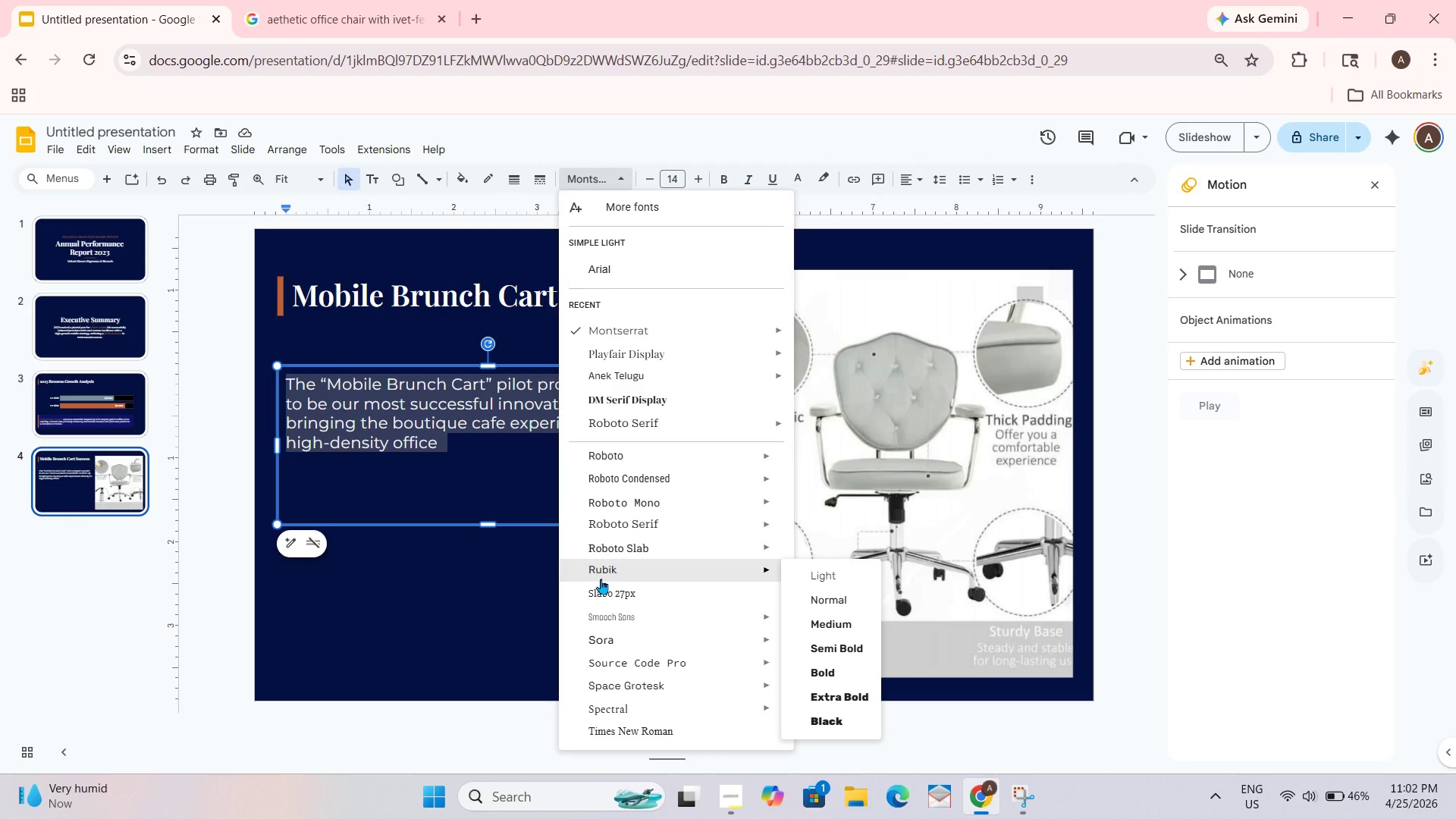 
scroll: coordinate [601, 579], scroll_direction: down, amount: 1.0
 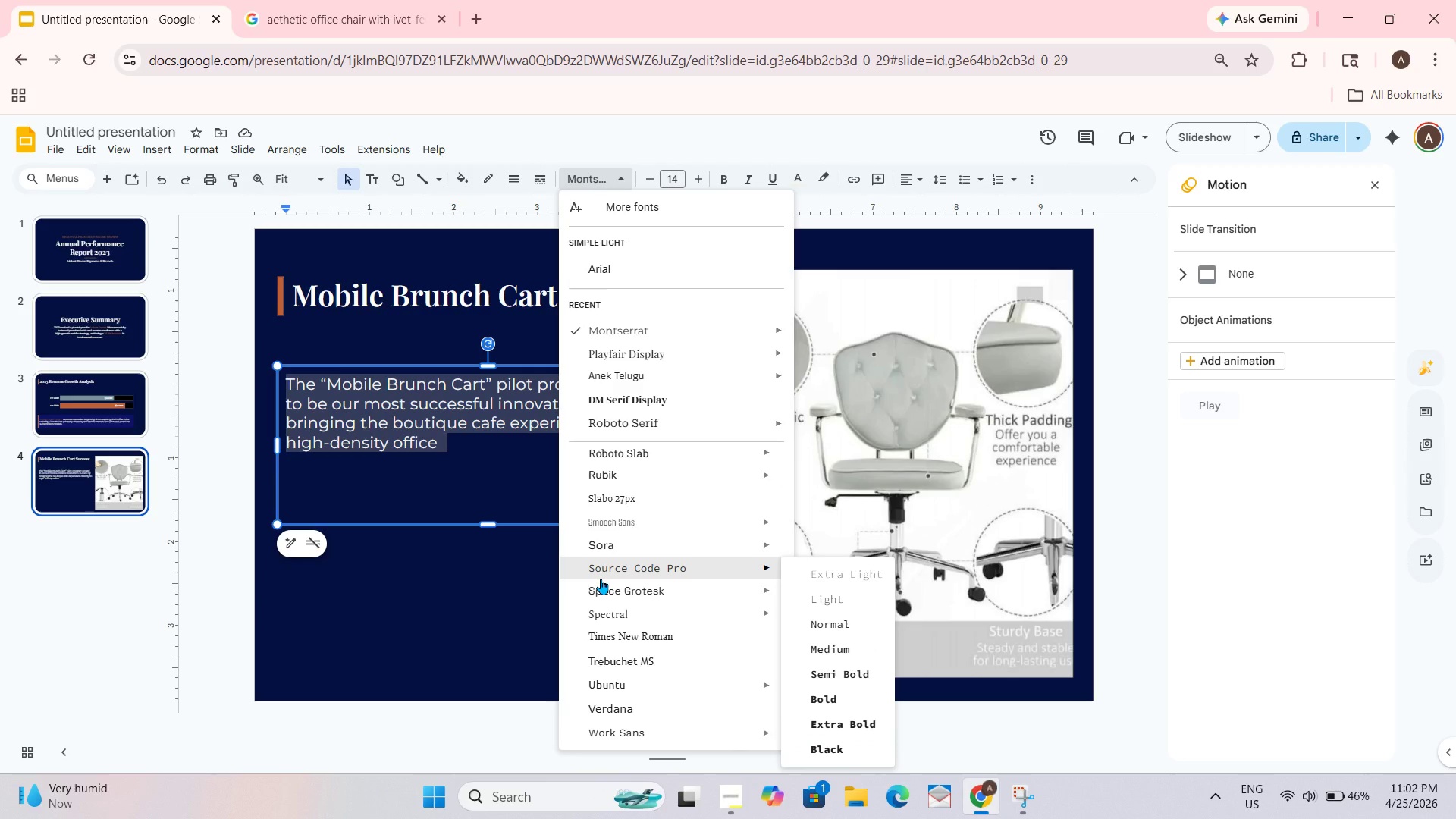 
scroll: coordinate [601, 579], scroll_direction: none, amount: 0.0
 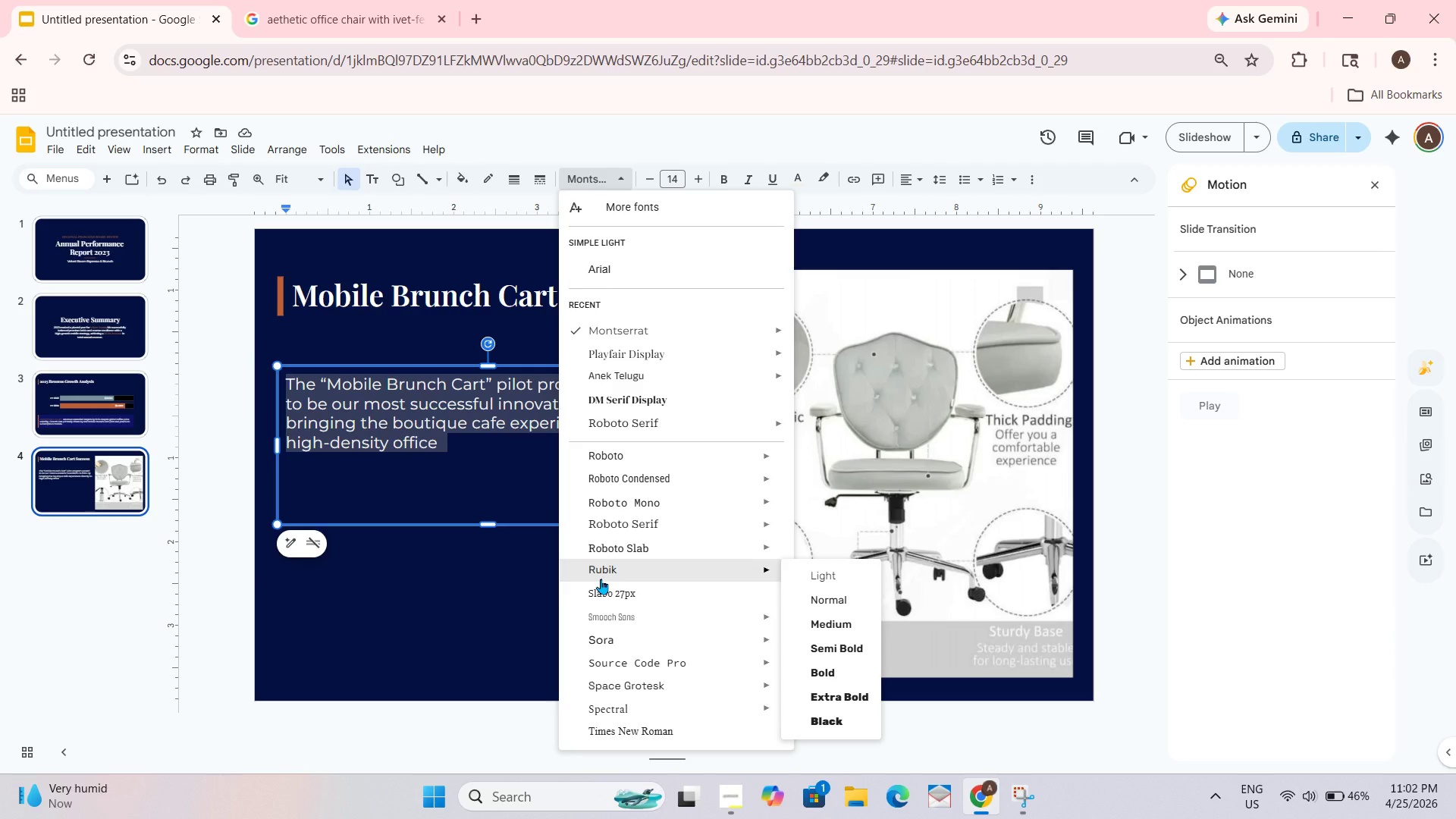 
scroll: coordinate [601, 579], scroll_direction: up, amount: 1.0
 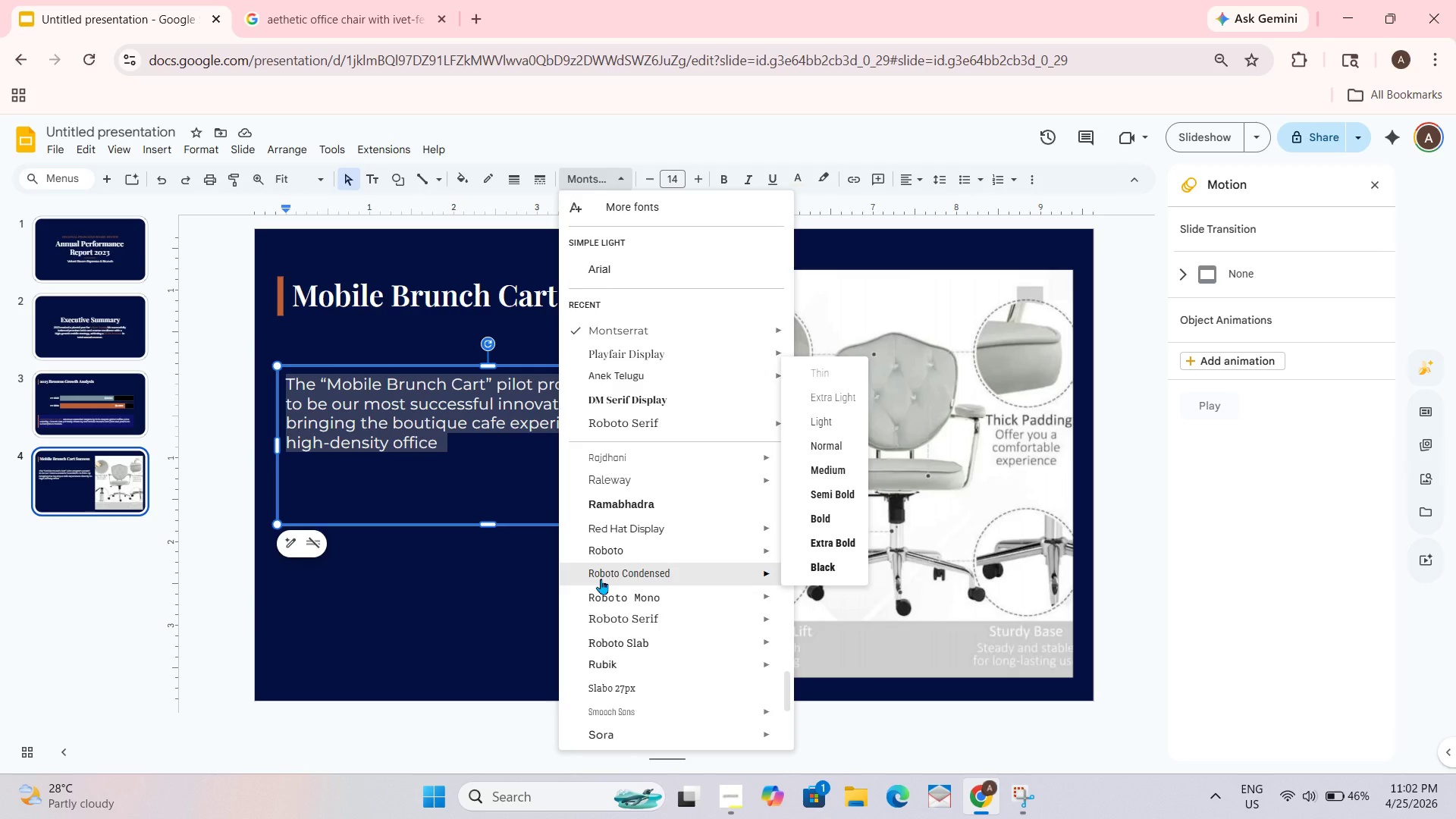 
scroll: coordinate [601, 579], scroll_direction: down, amount: 1.0
 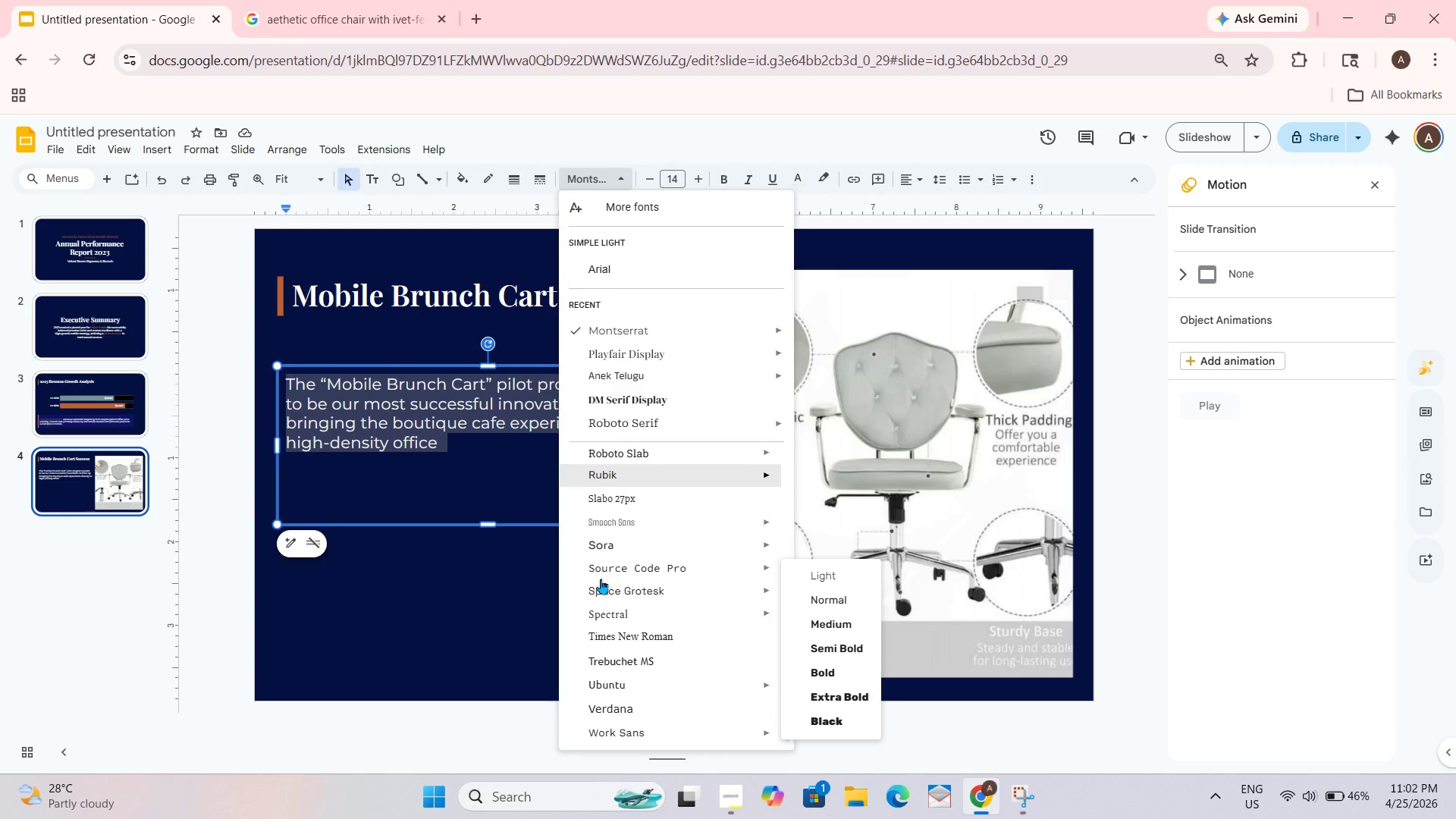 
scroll: coordinate [601, 579], scroll_direction: none, amount: 0.0
 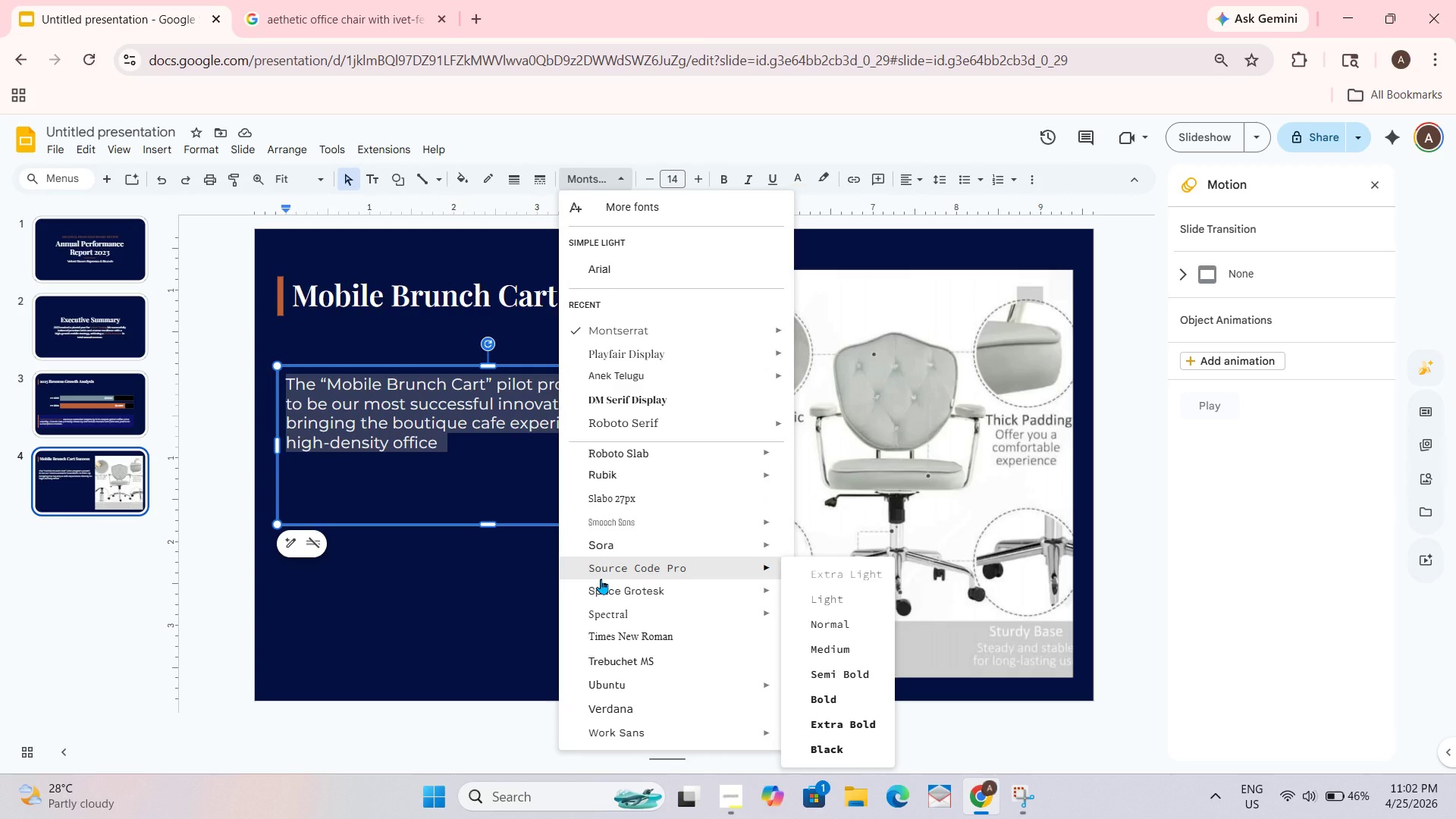 
scroll: coordinate [601, 579], scroll_direction: up, amount: 1.0
 